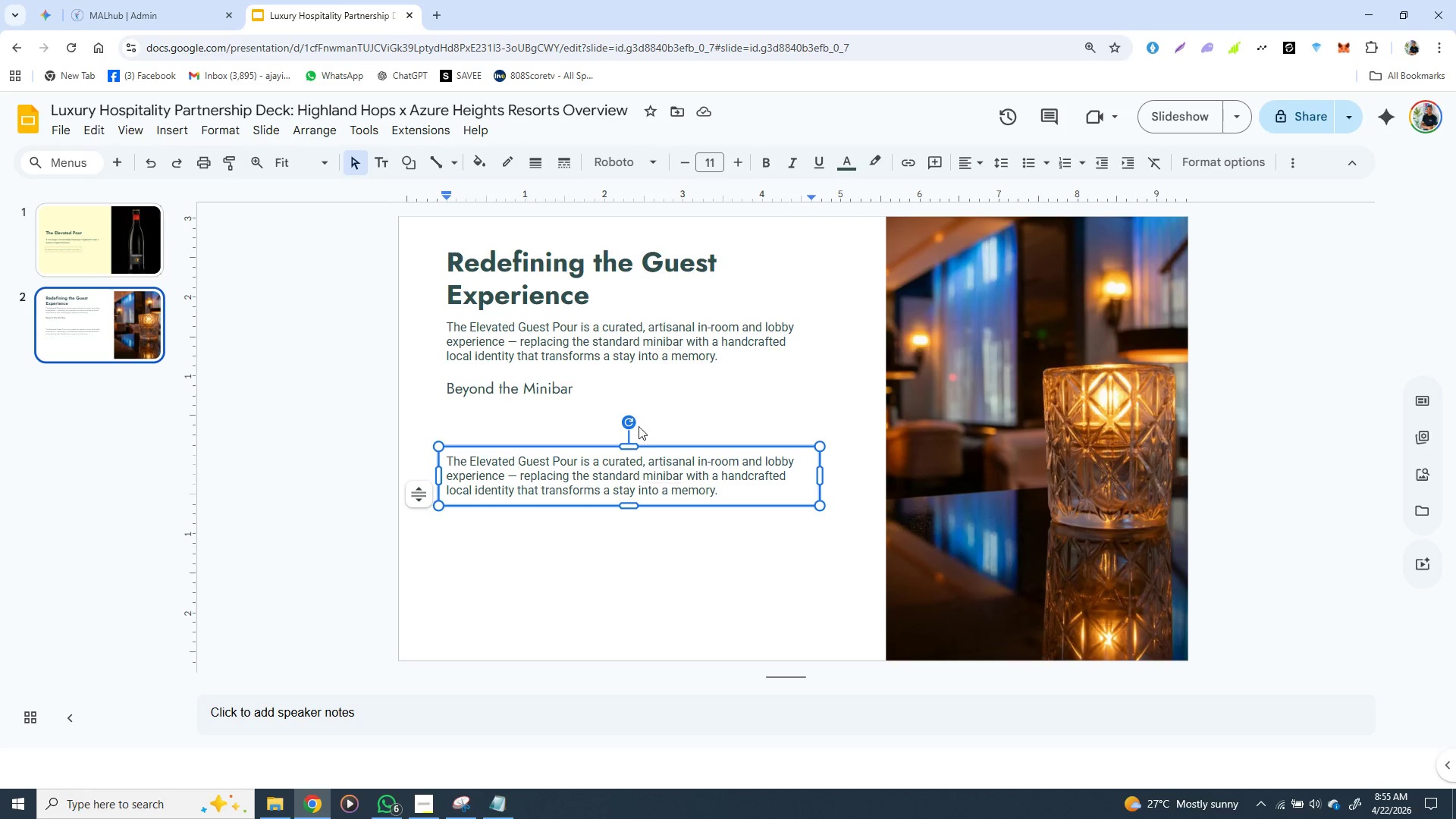 
wait(5.78)
 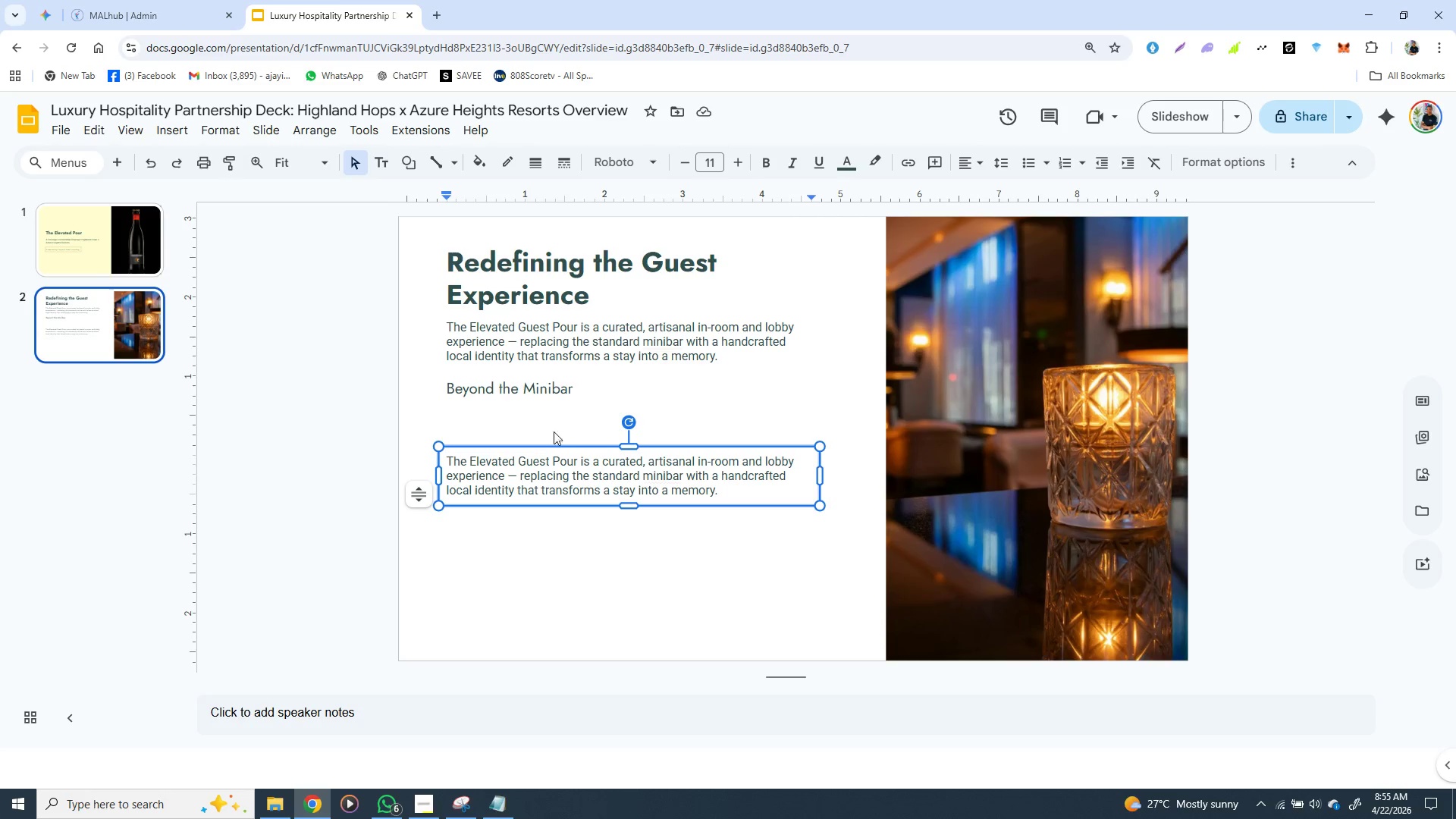 
left_click([648, 447])
 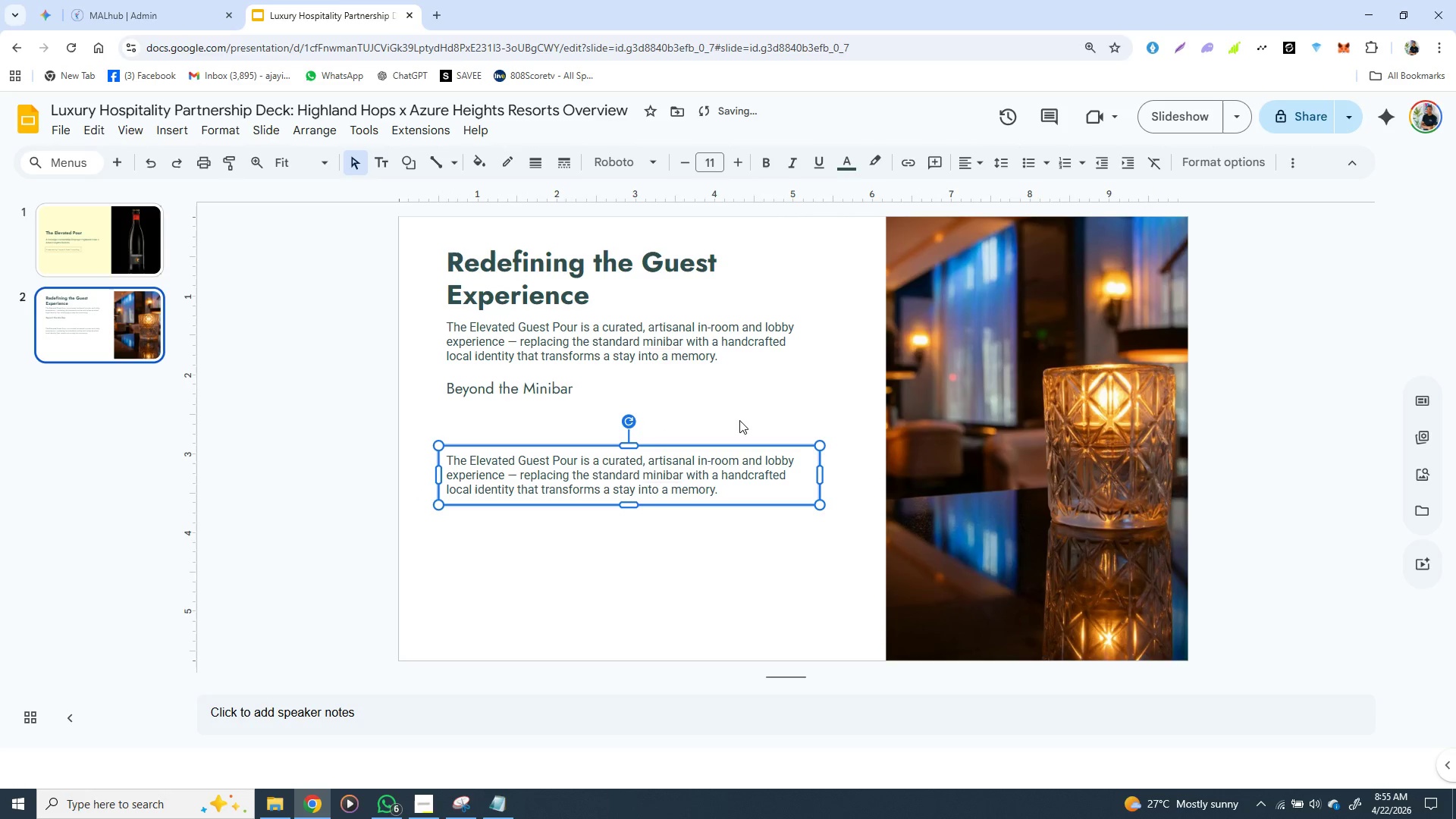 
hold_key(key=ArrowUp, duration=1.53)
 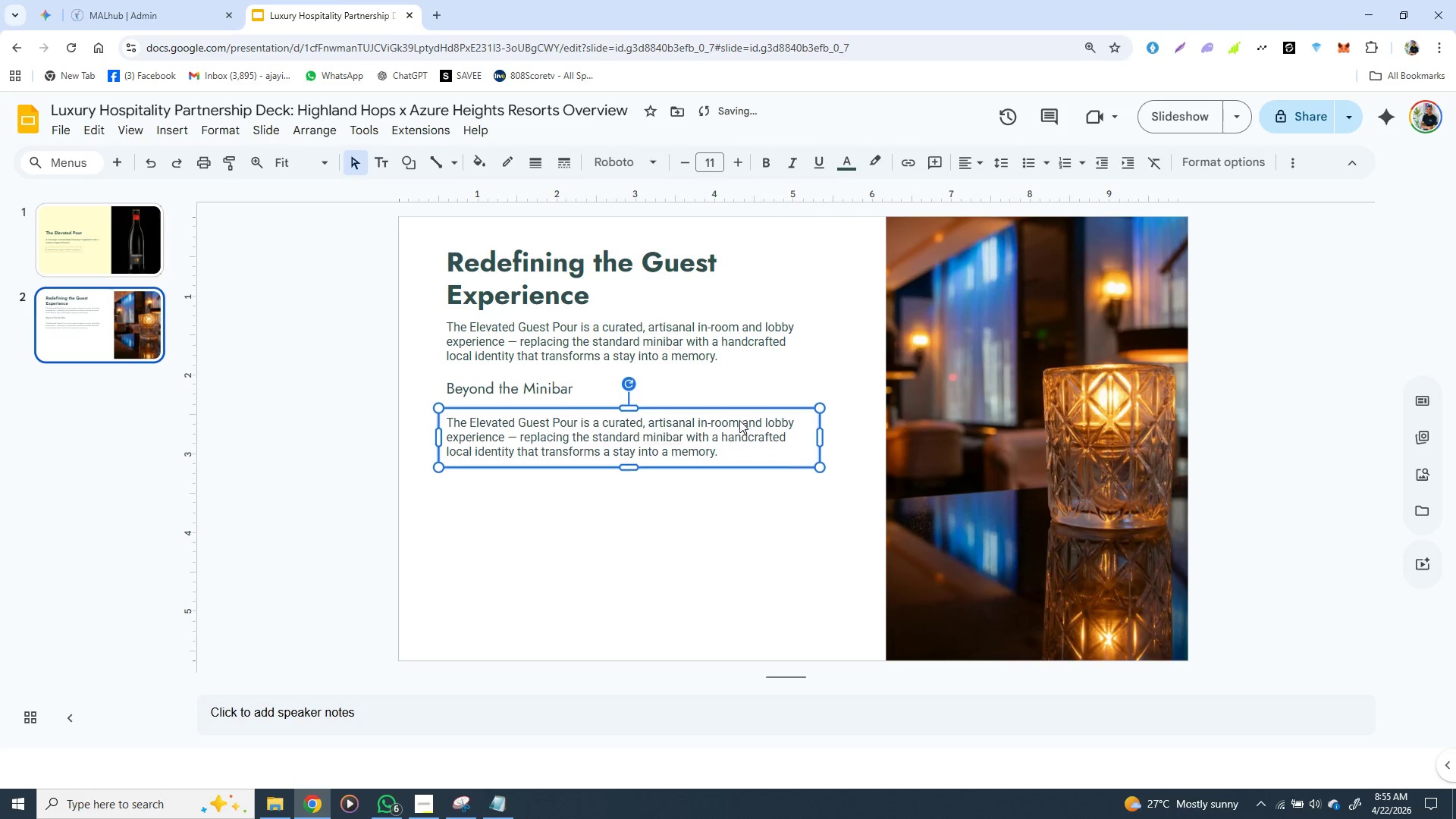 
hold_key(key=ArrowUp, duration=0.95)
 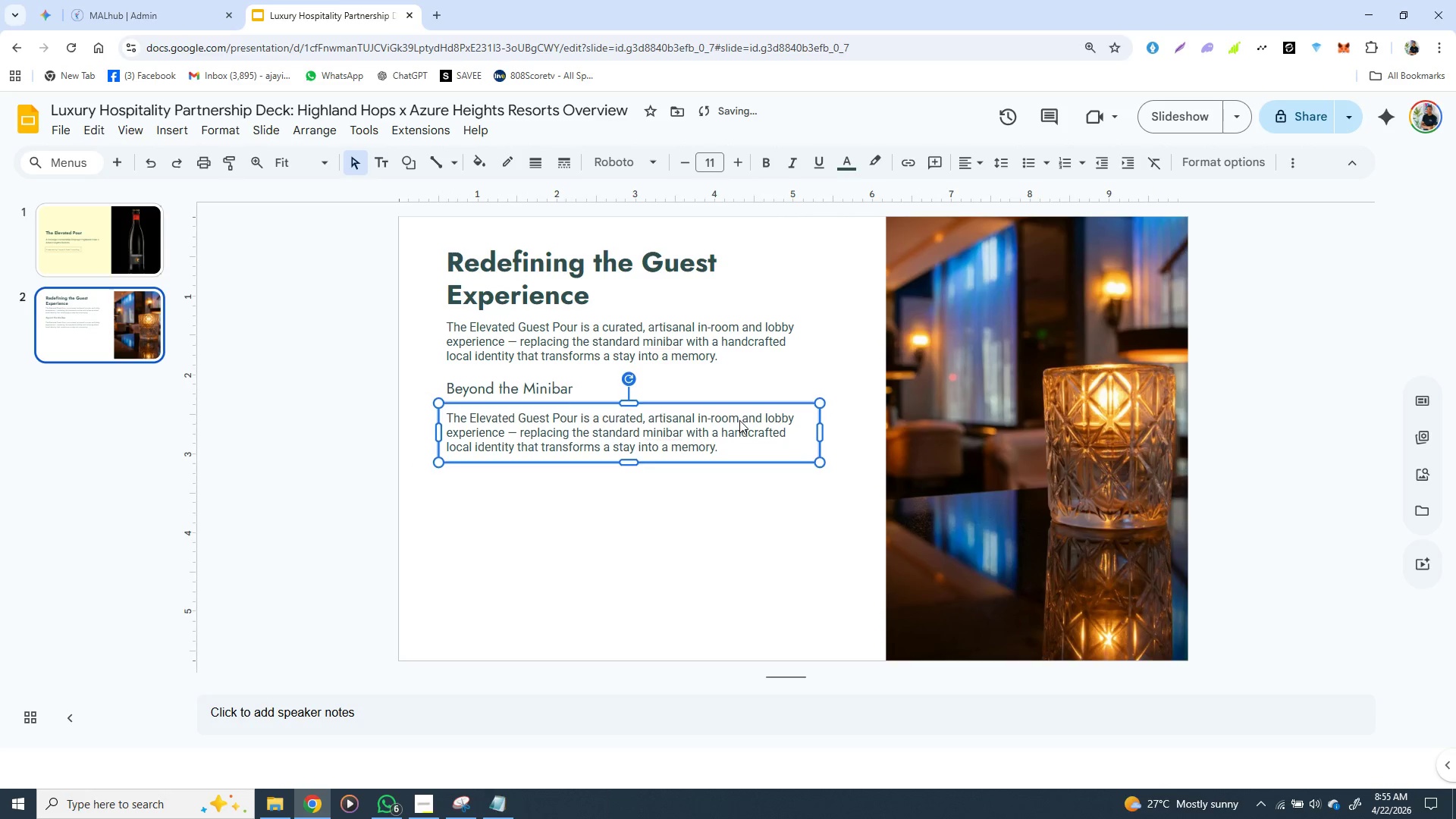 
key(ArrowUp)
 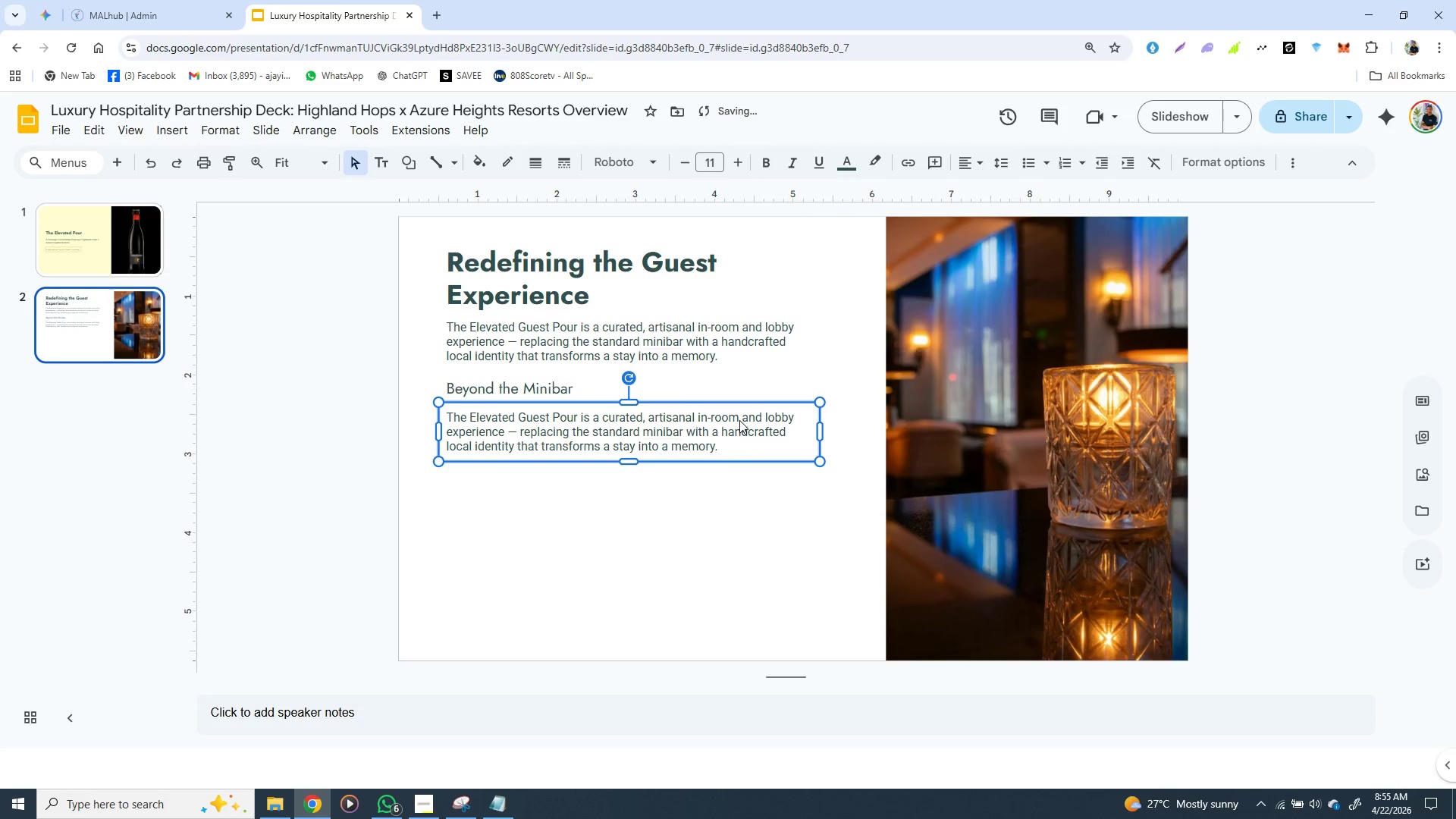 
key(ArrowUp)
 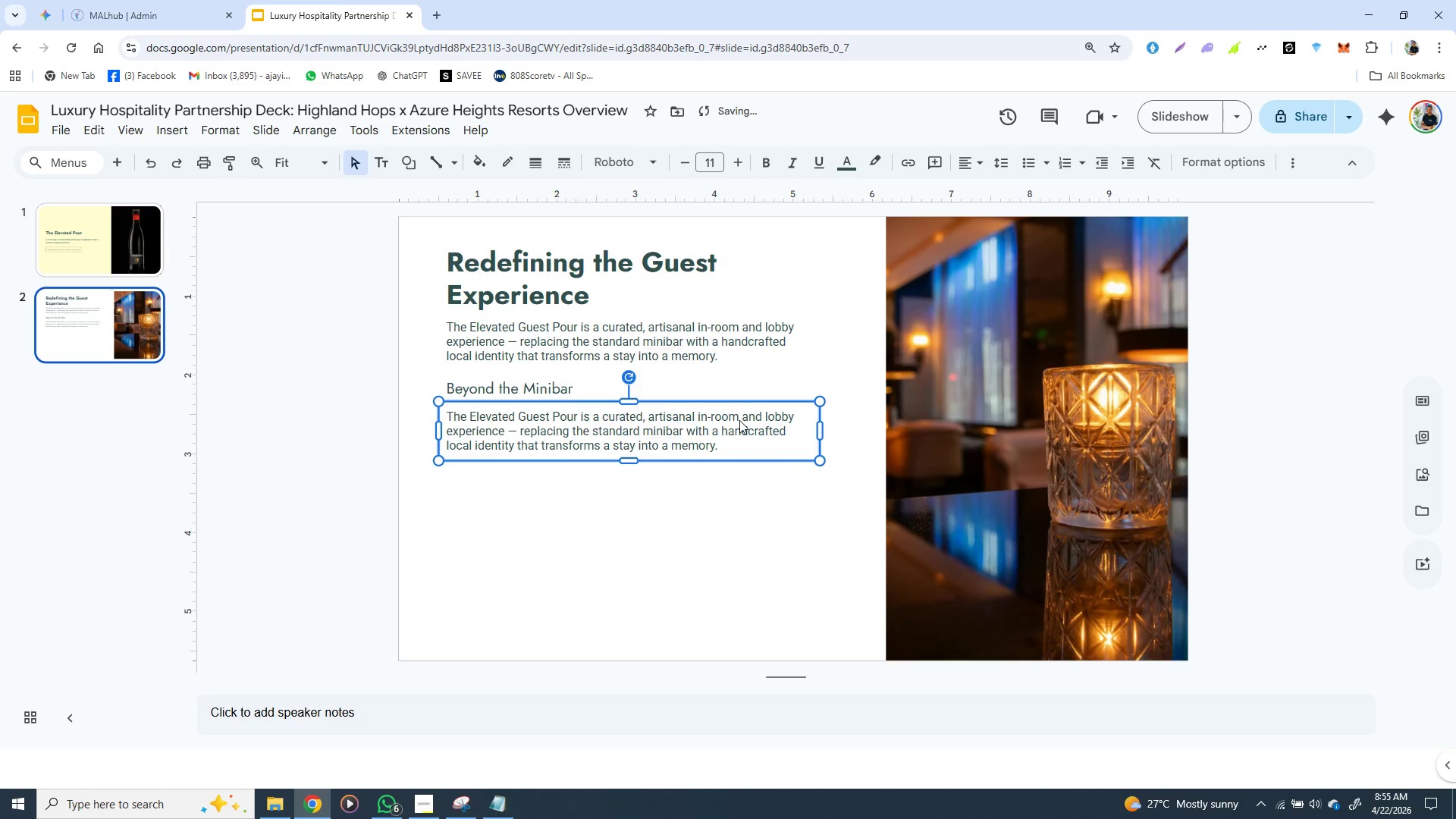 
key(ArrowUp)
 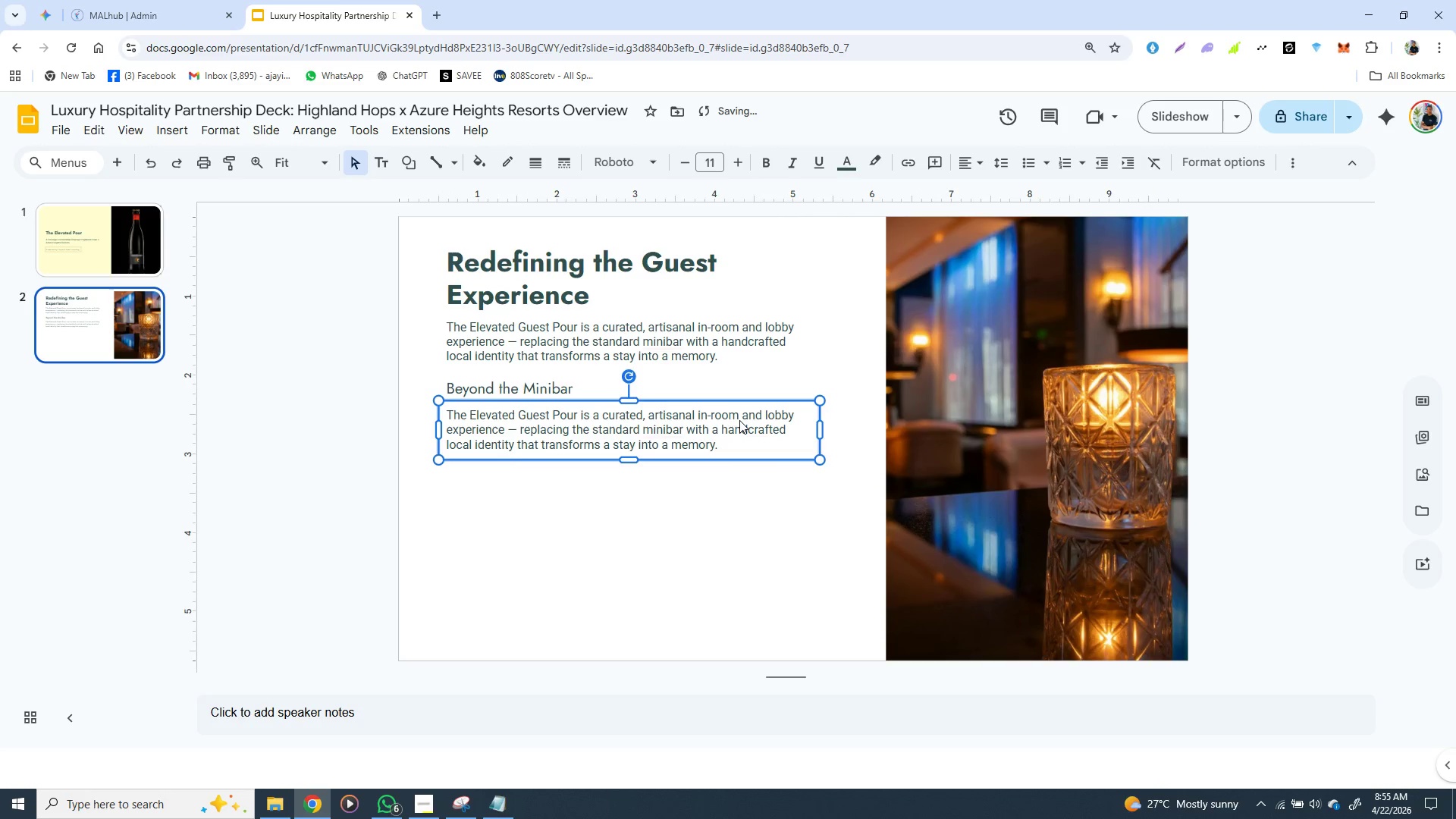 
key(ArrowUp)
 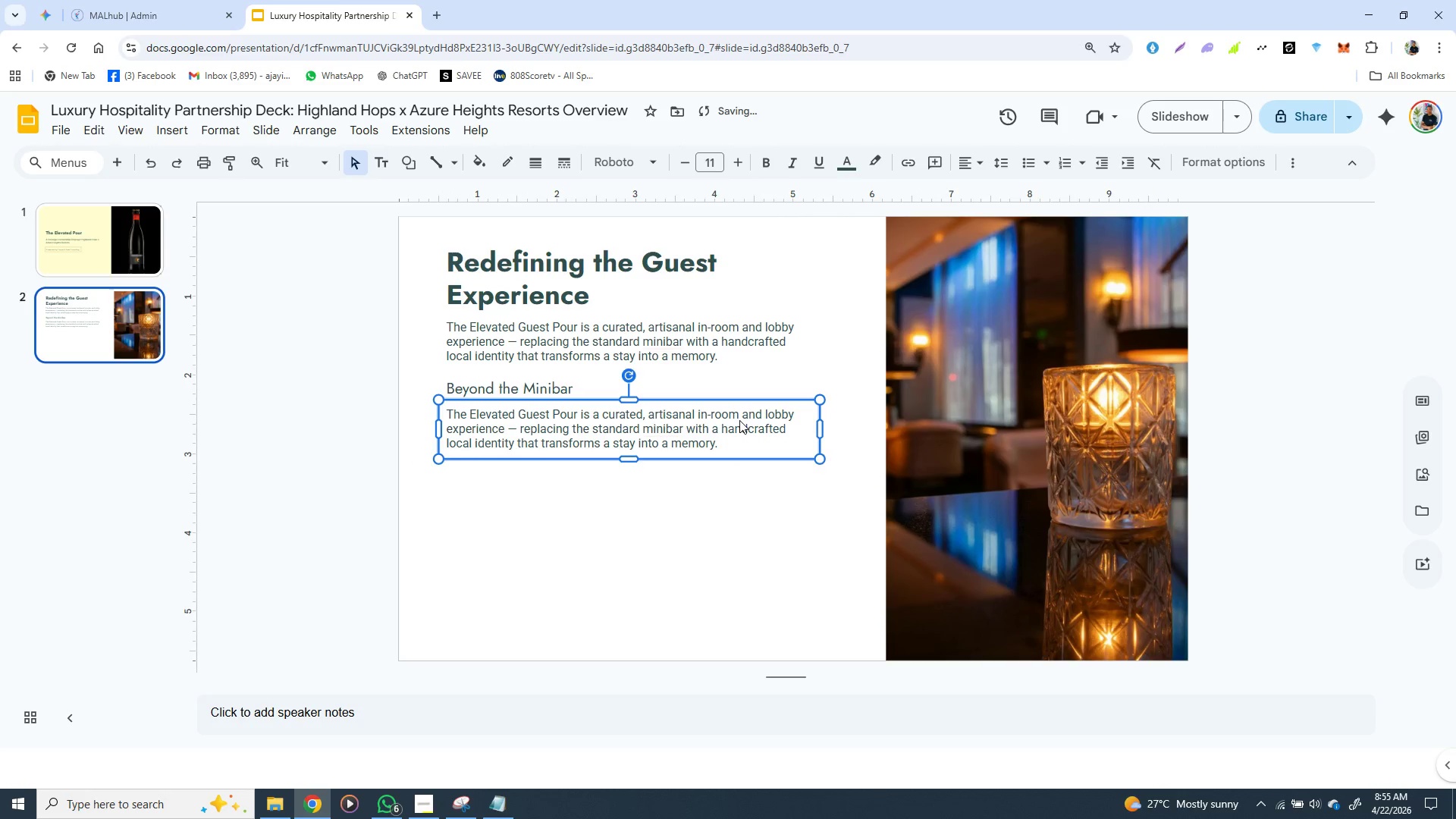 
key(ArrowUp)
 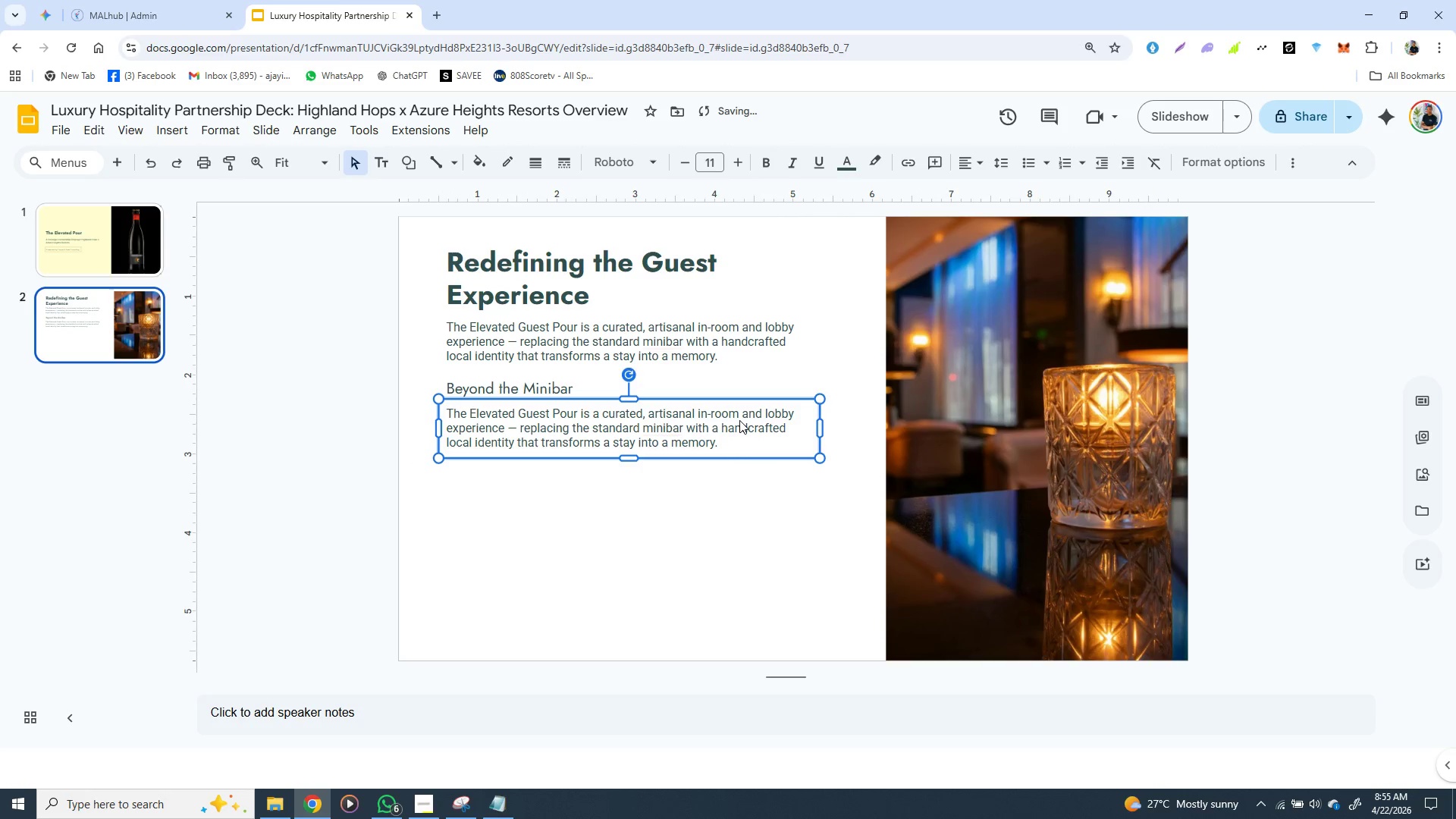 
key(ArrowUp)
 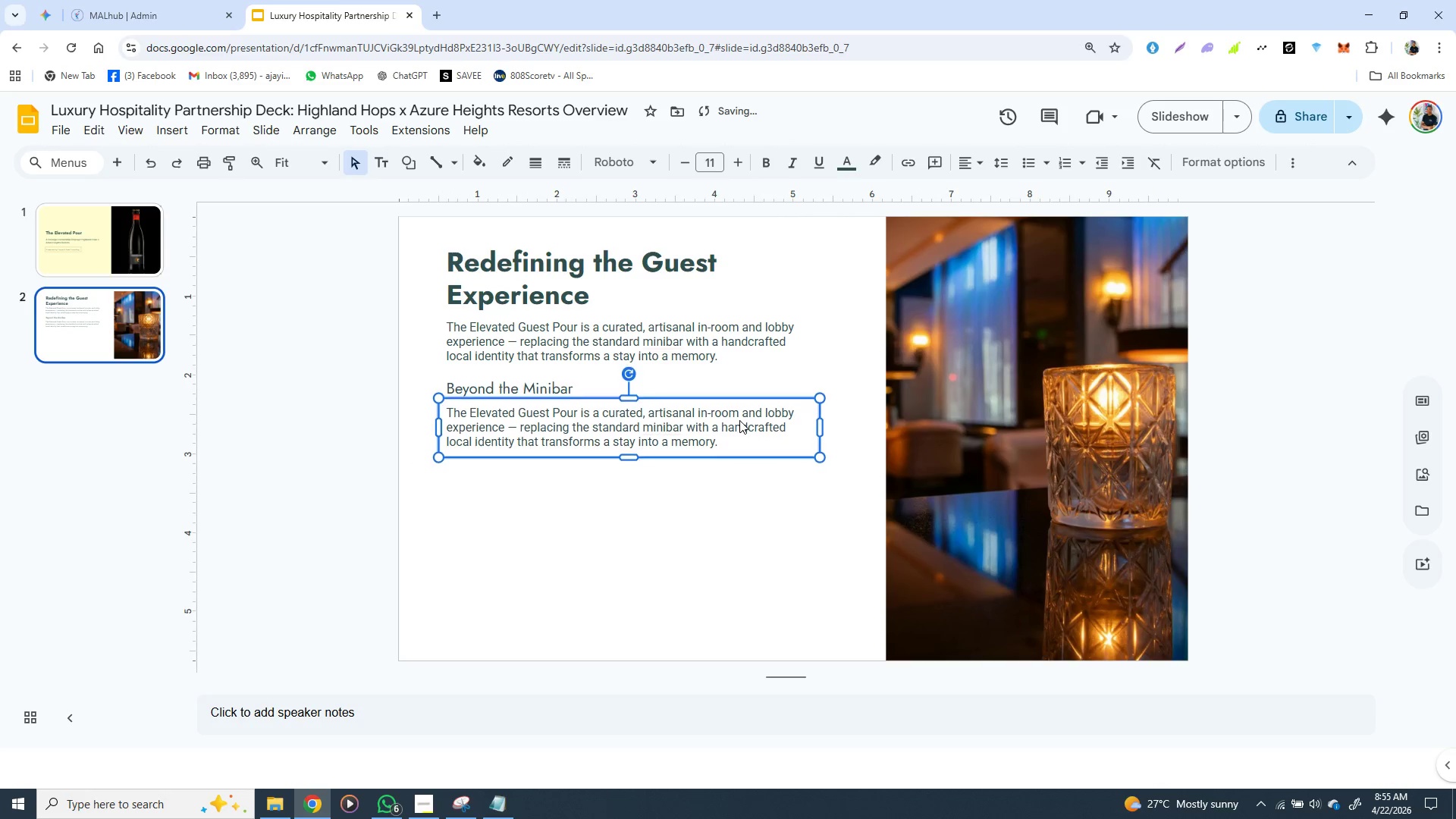 
key(ArrowUp)
 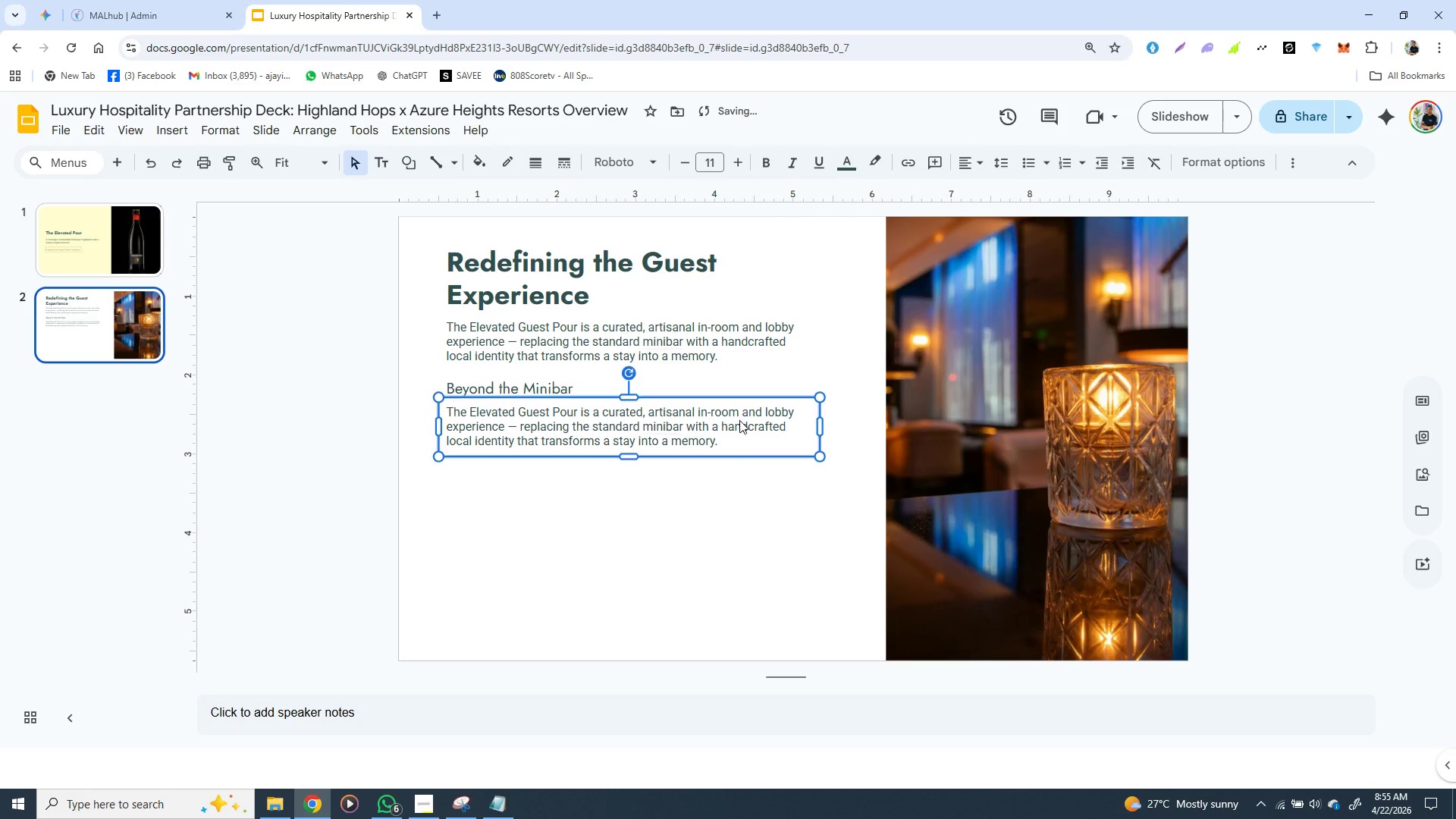 
key(ArrowUp)
 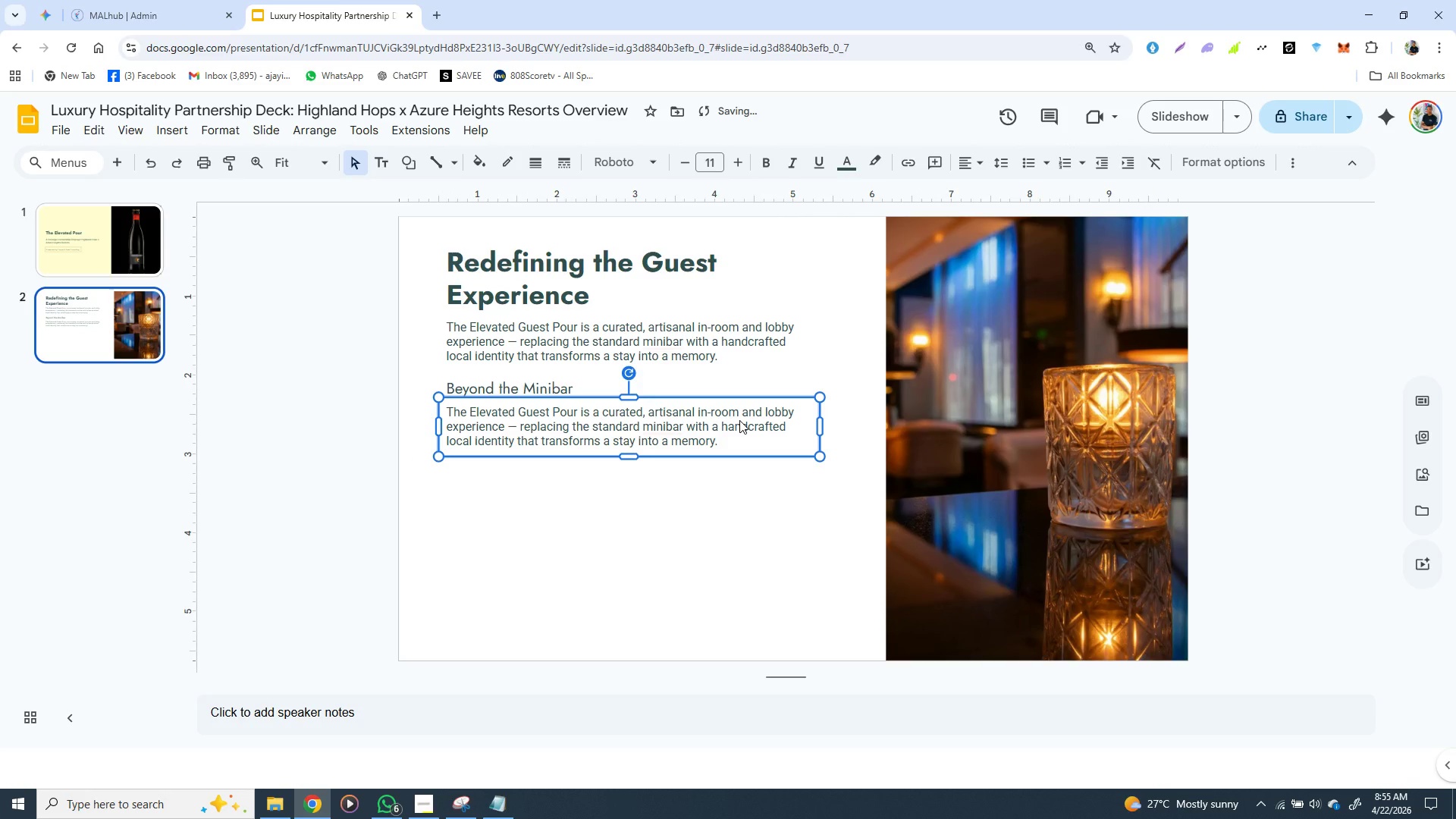 
key(ArrowUp)
 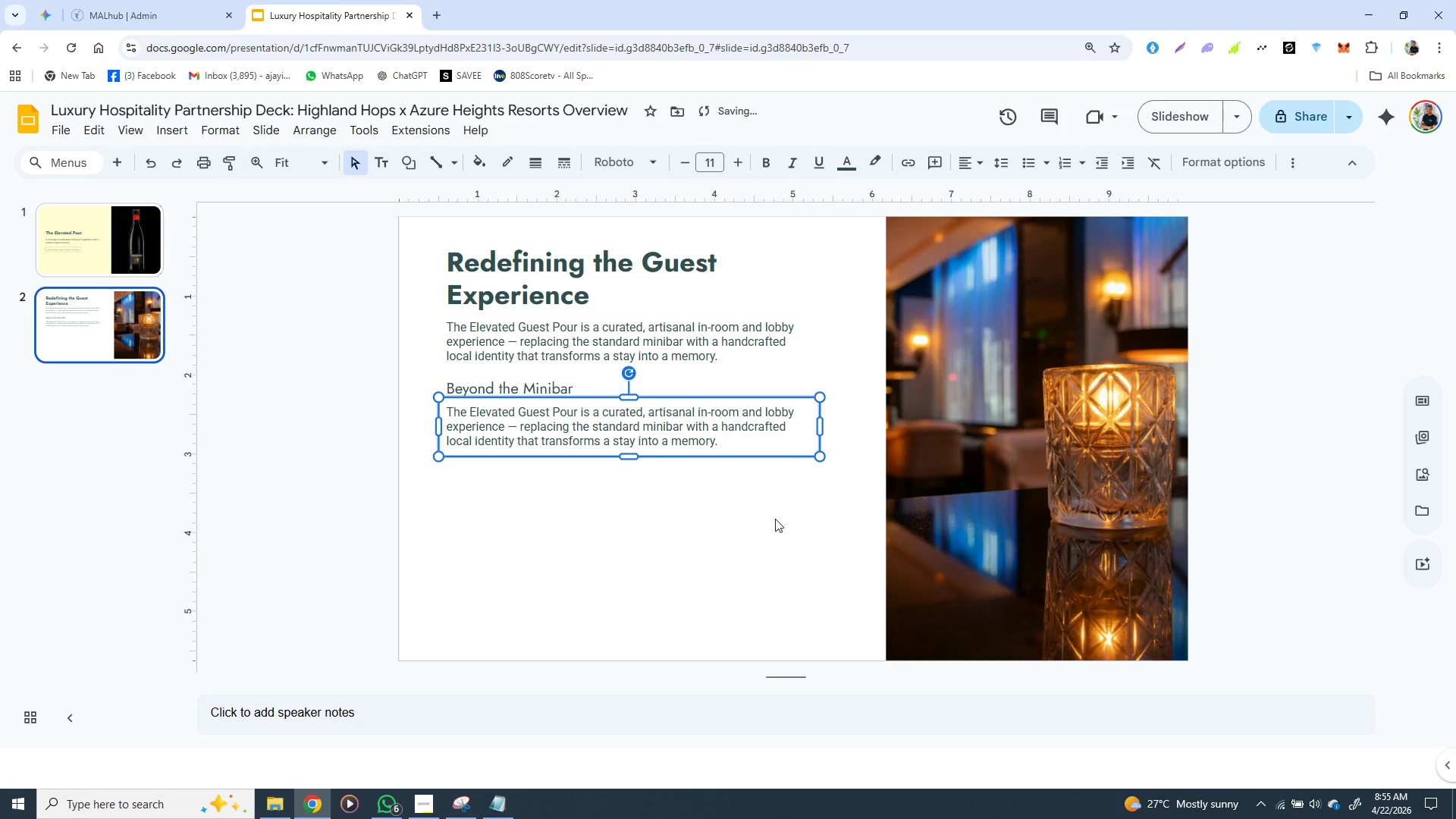 
left_click([726, 529])
 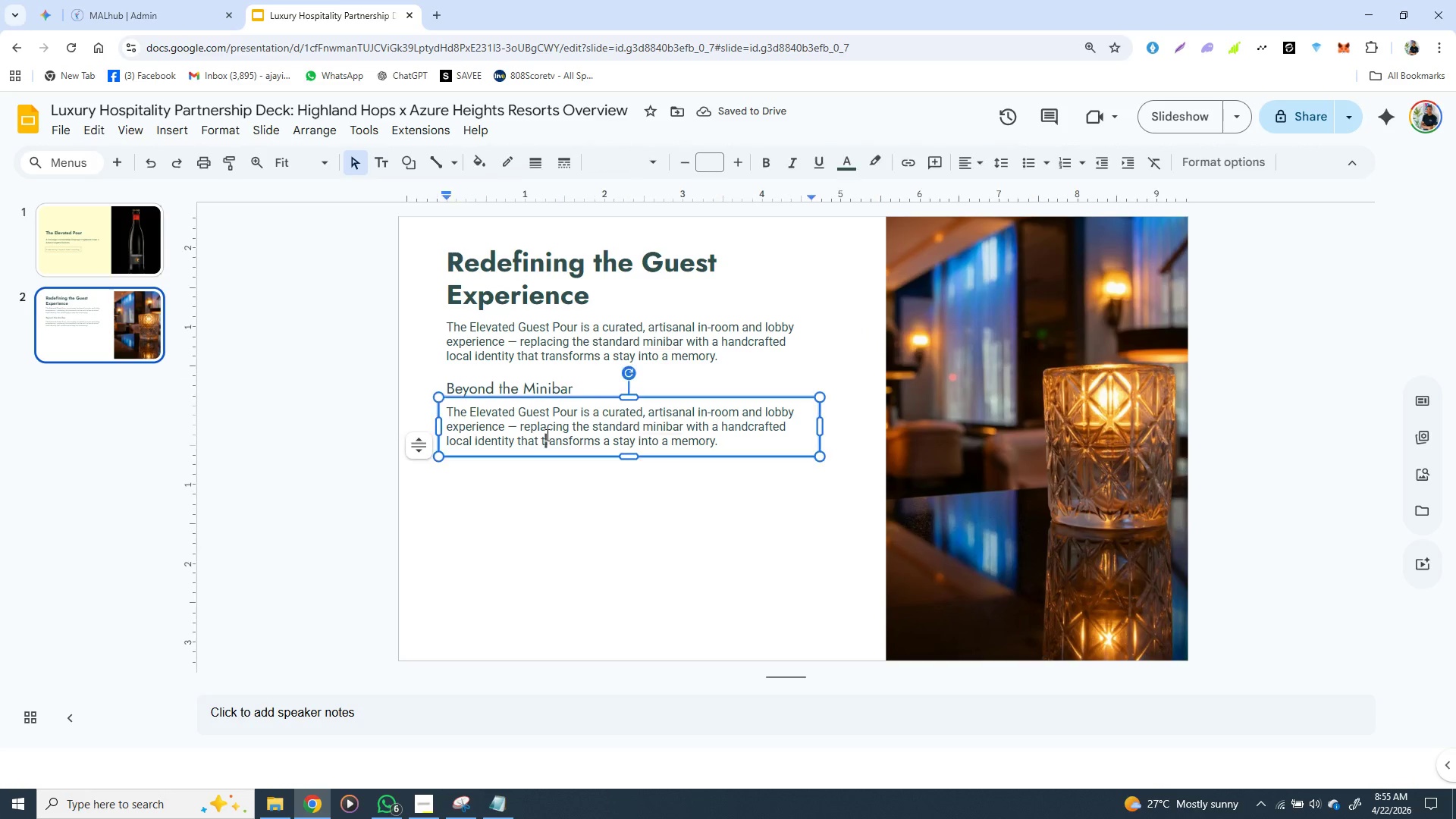 
left_click([546, 435])
 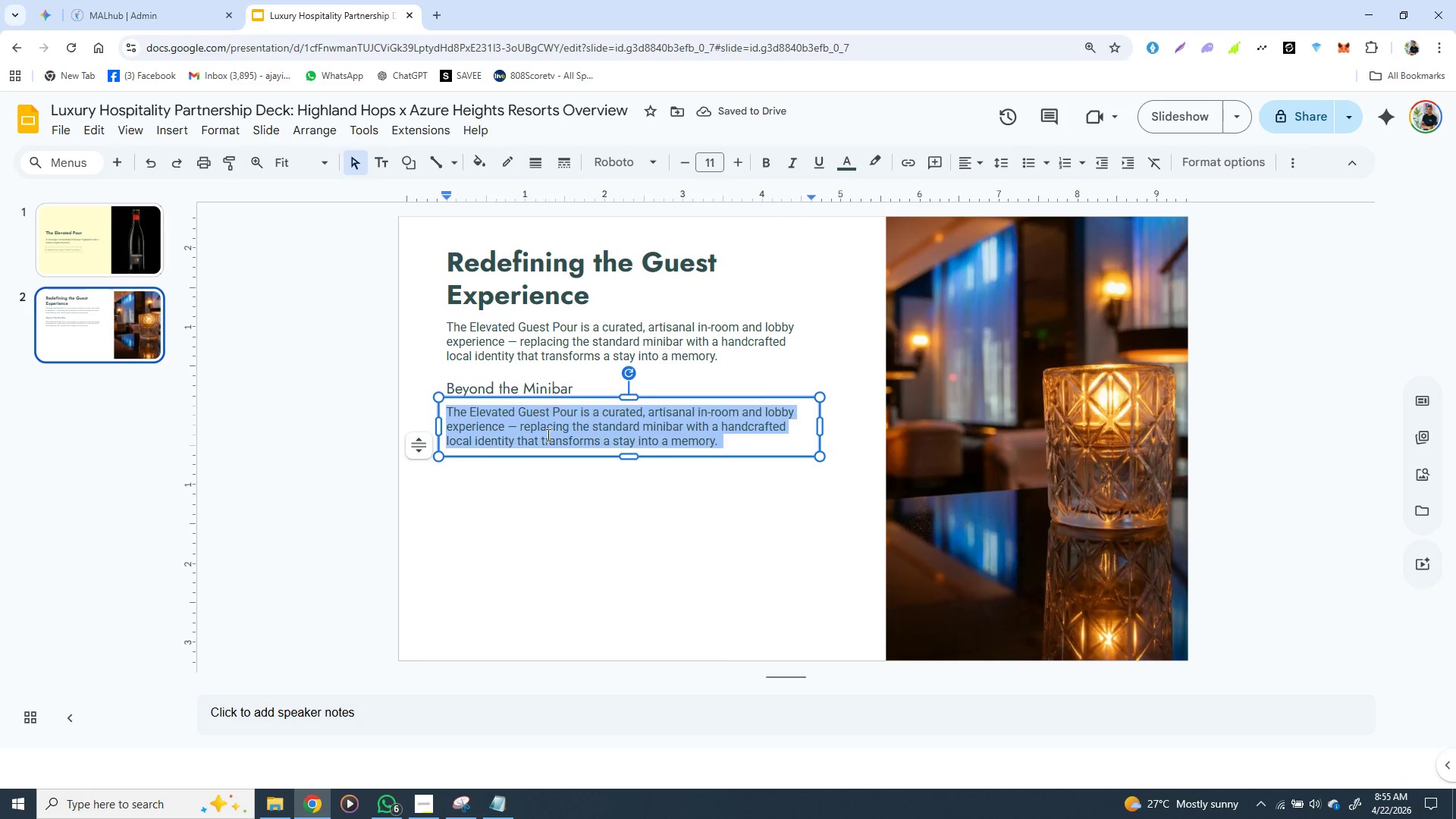 
triple_click([547, 435])
 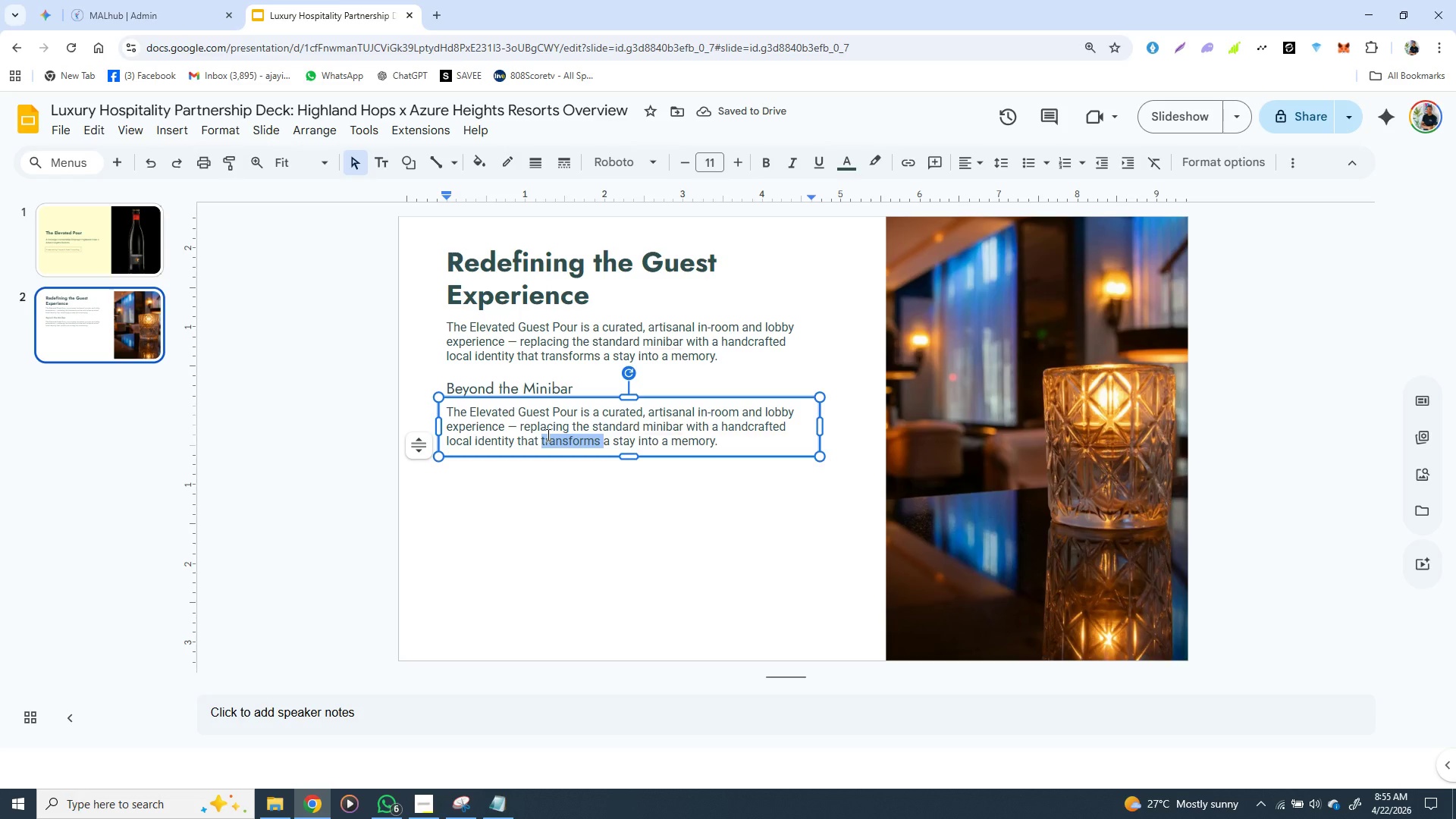 
triple_click([547, 435])
 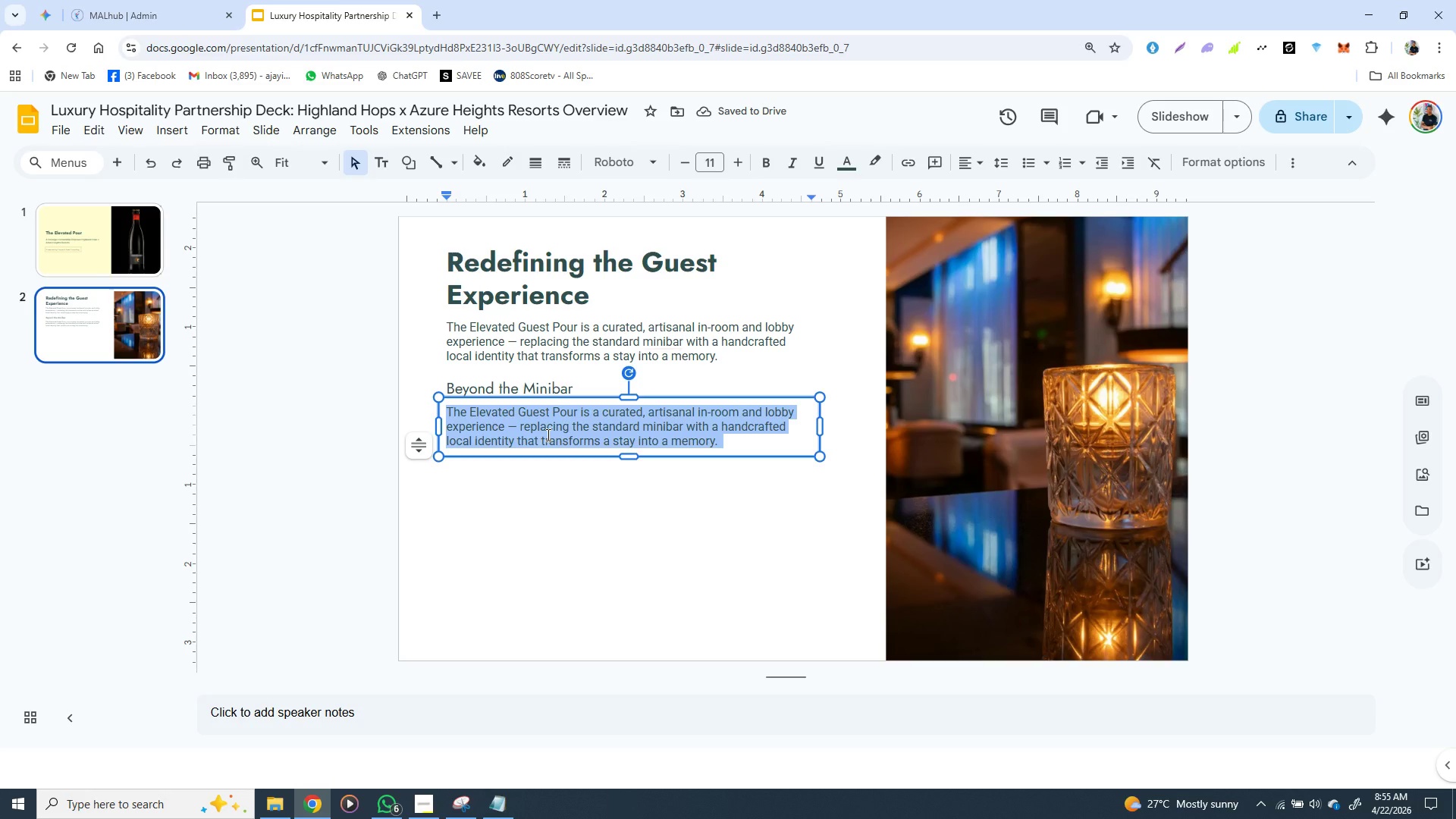 
triple_click([547, 435])
 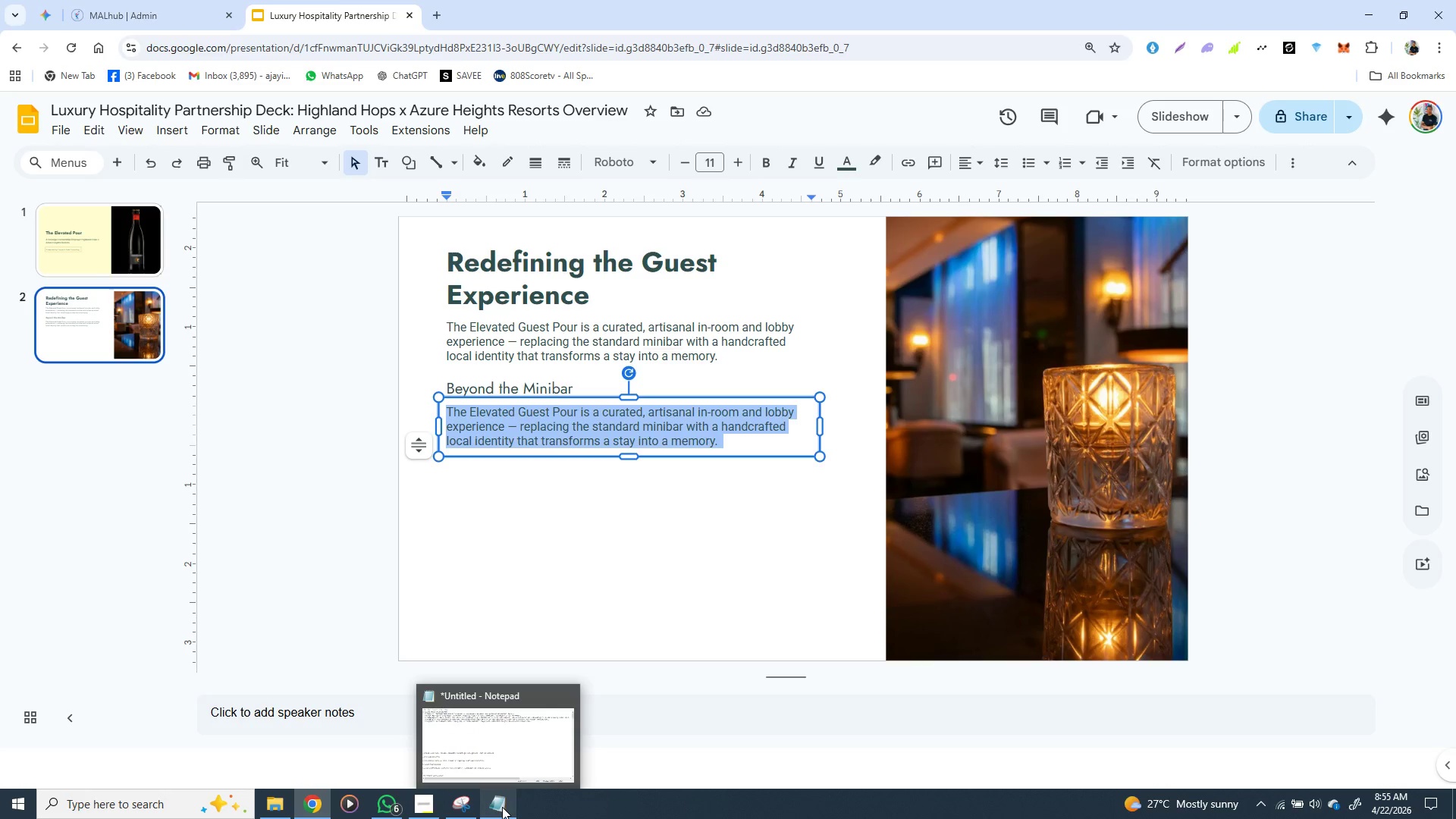 
wait(7.06)
 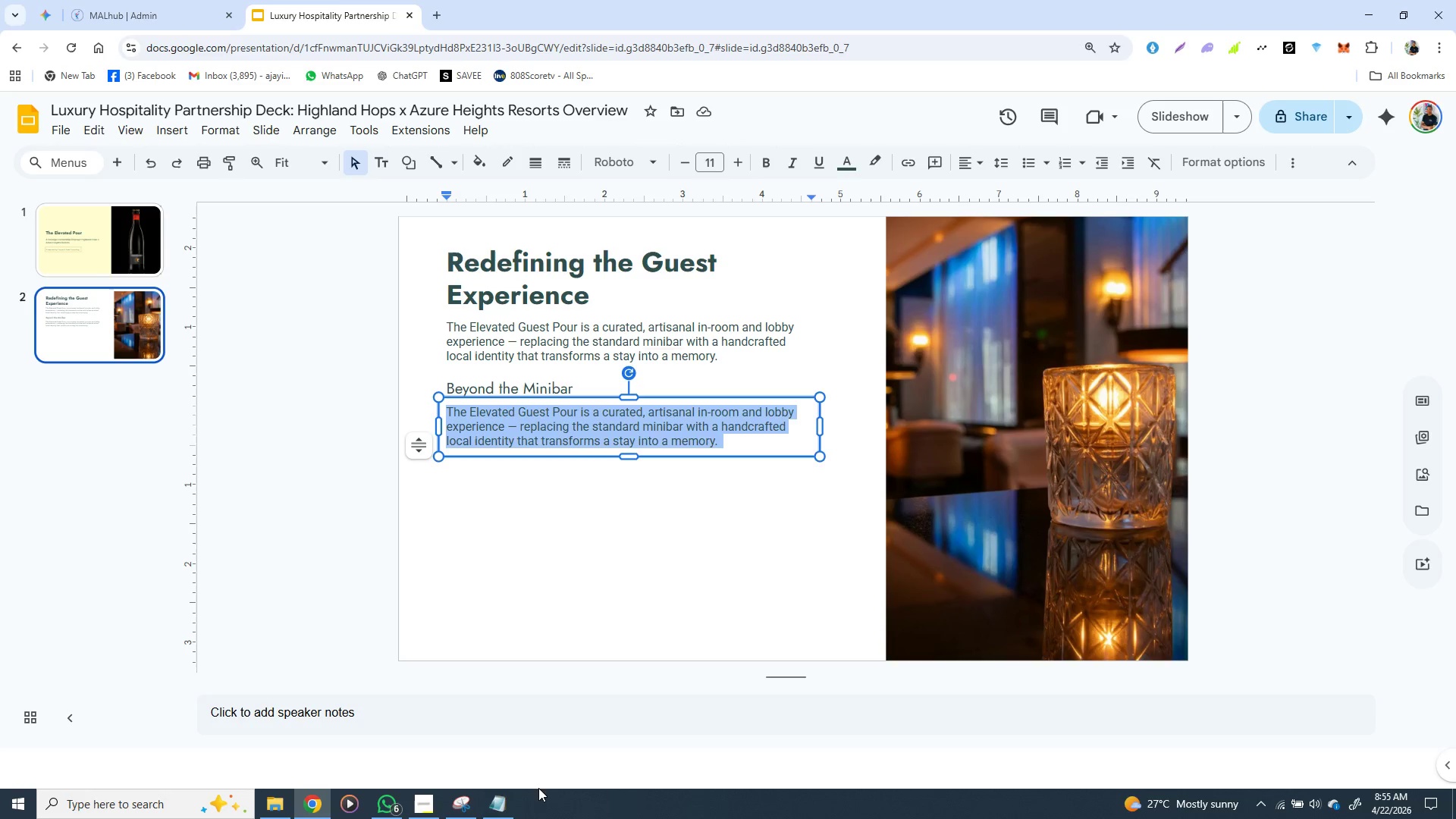 
left_click([502, 807])
 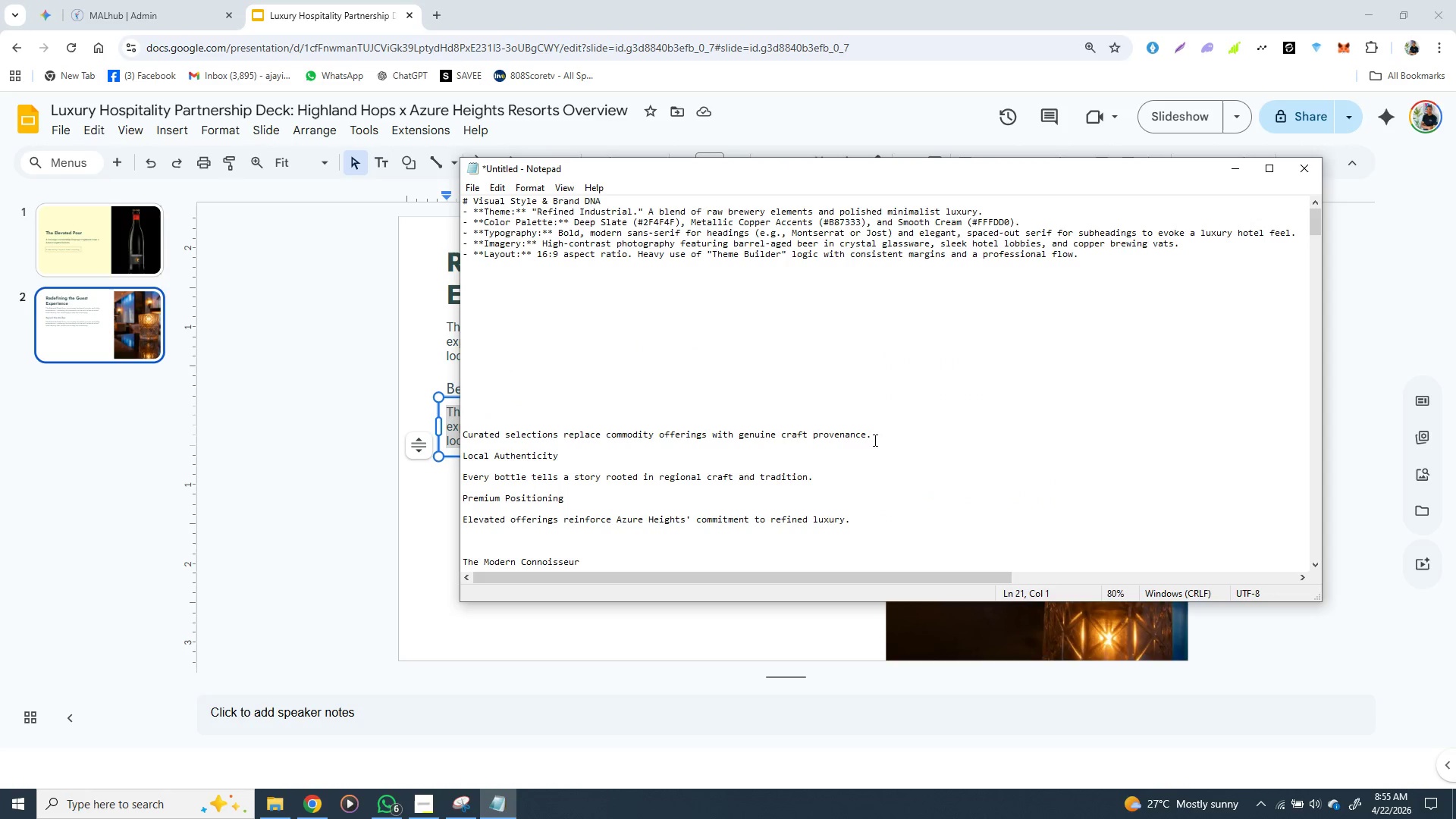 
left_click_drag(start_coordinate=[872, 440], to_coordinate=[463, 436])
 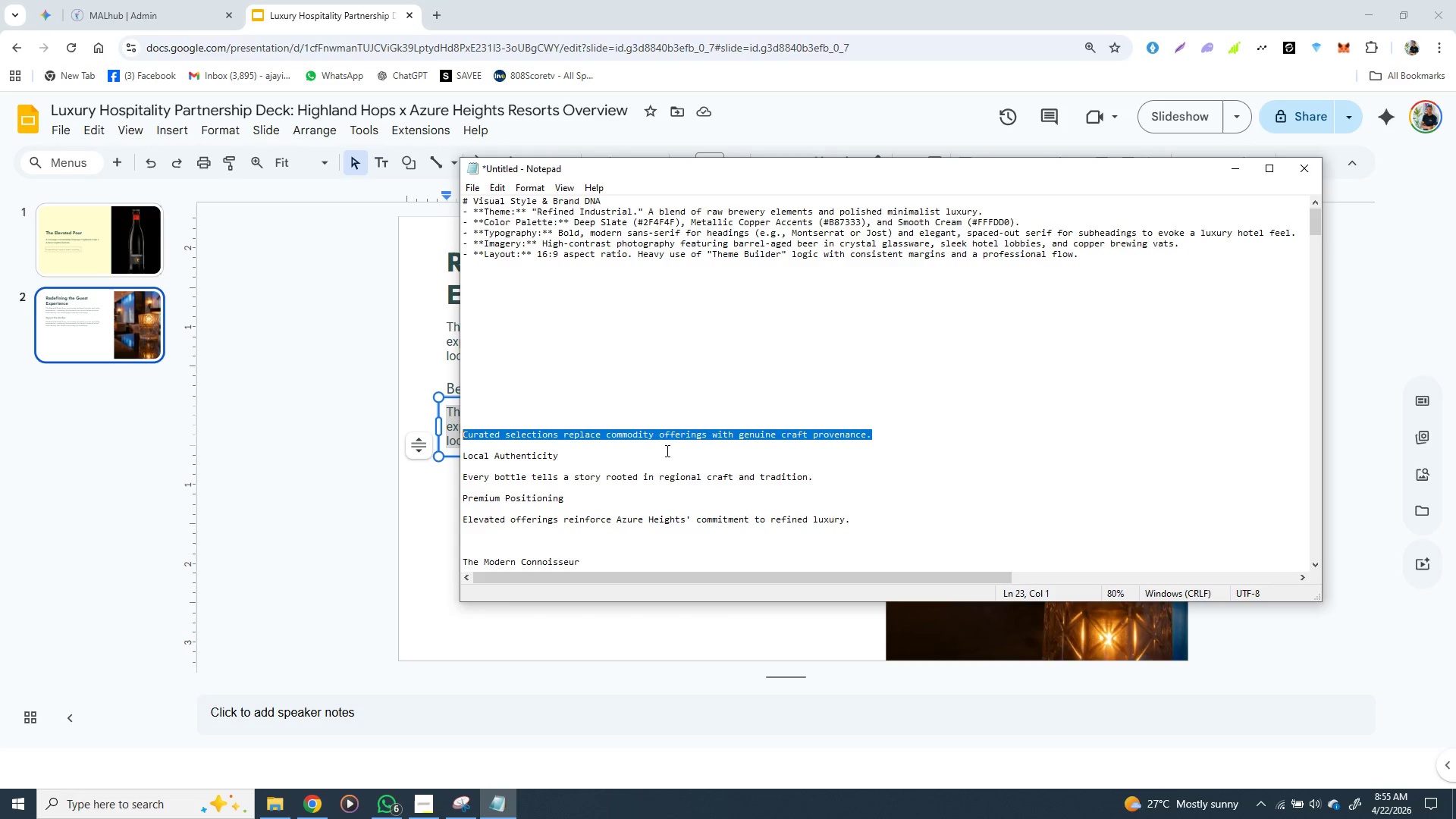 
key(Control+X)
 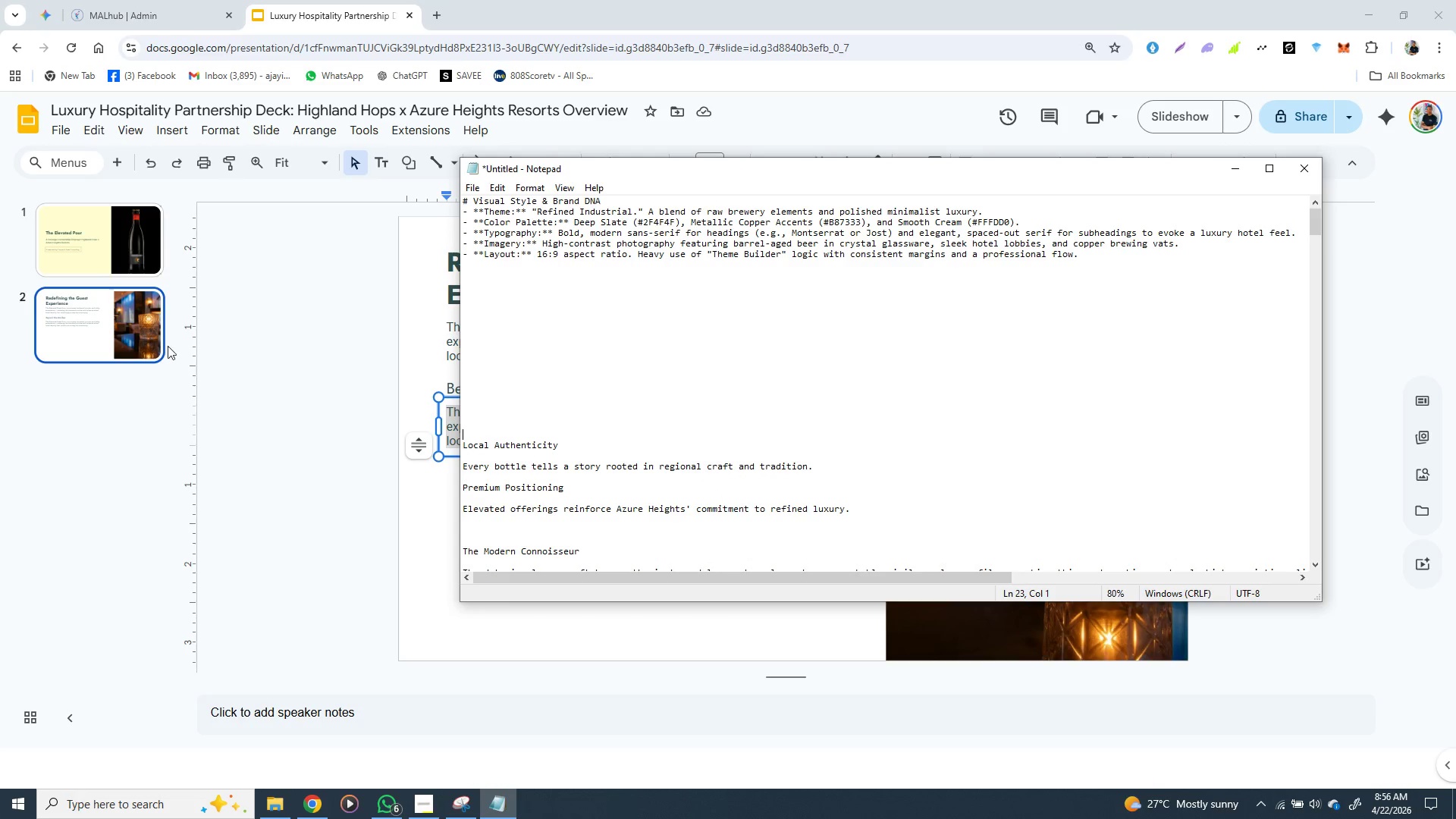 
left_click([130, 337])
 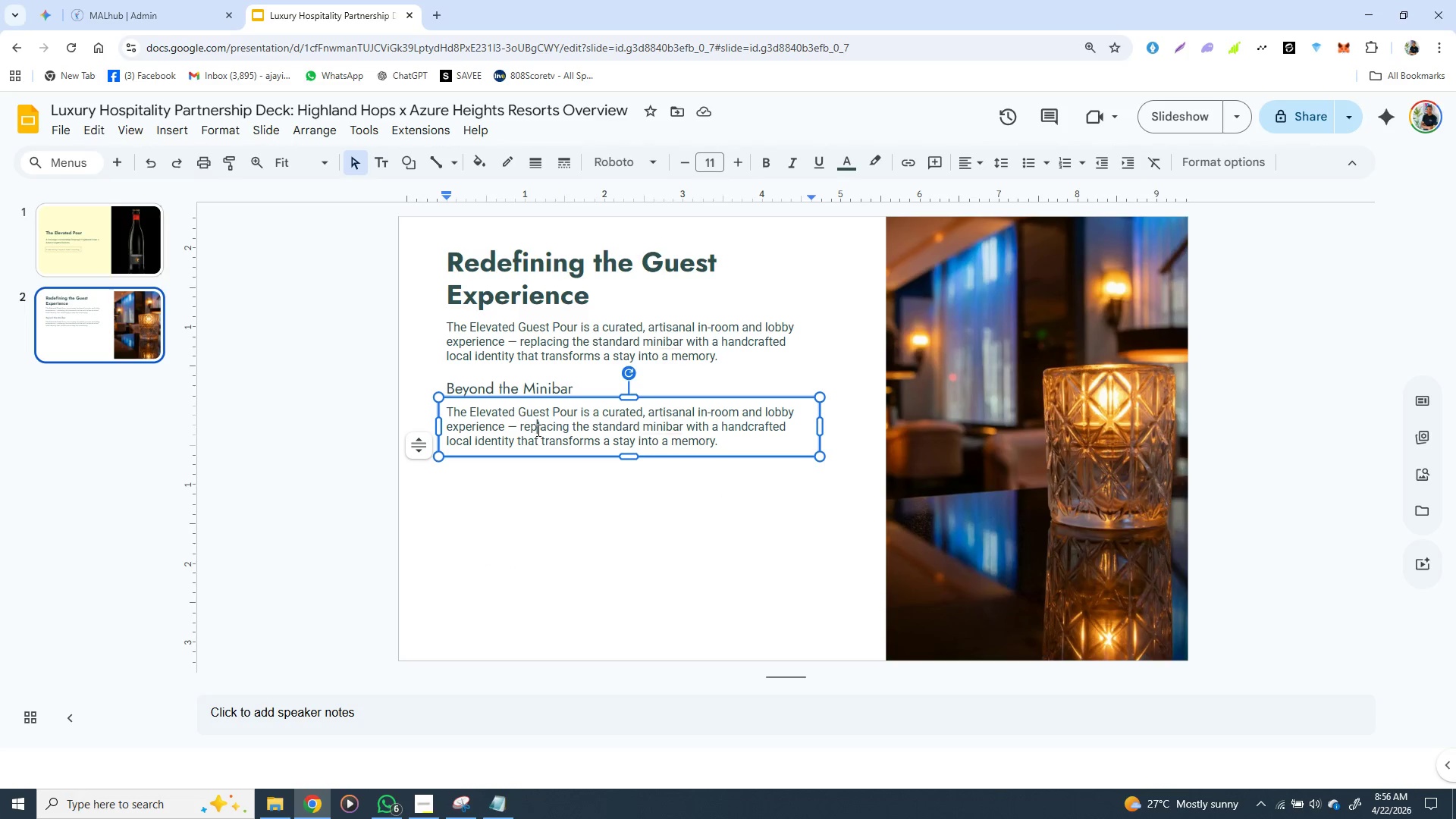 
left_click([537, 430])
 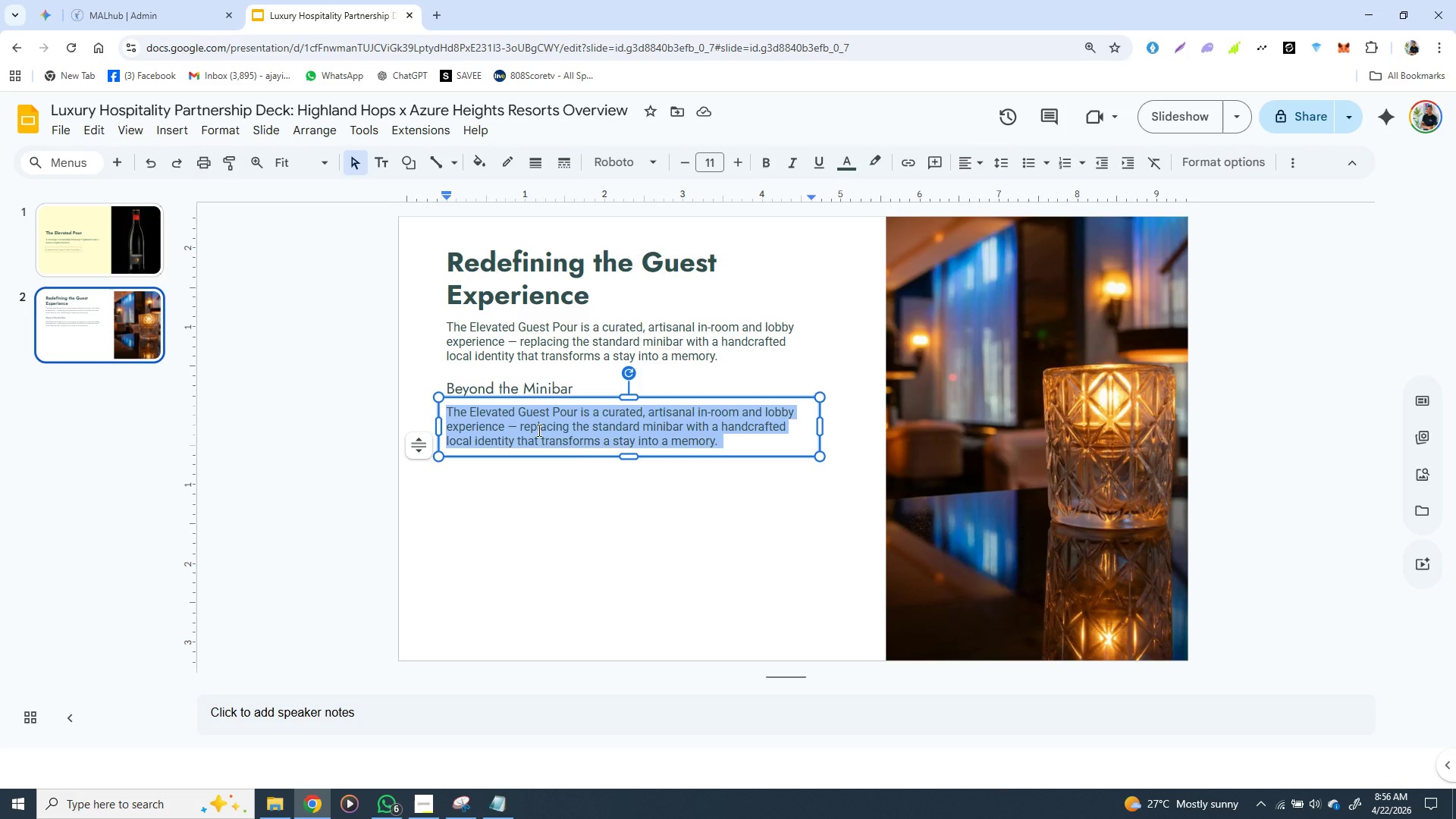 
triple_click([538, 430])
 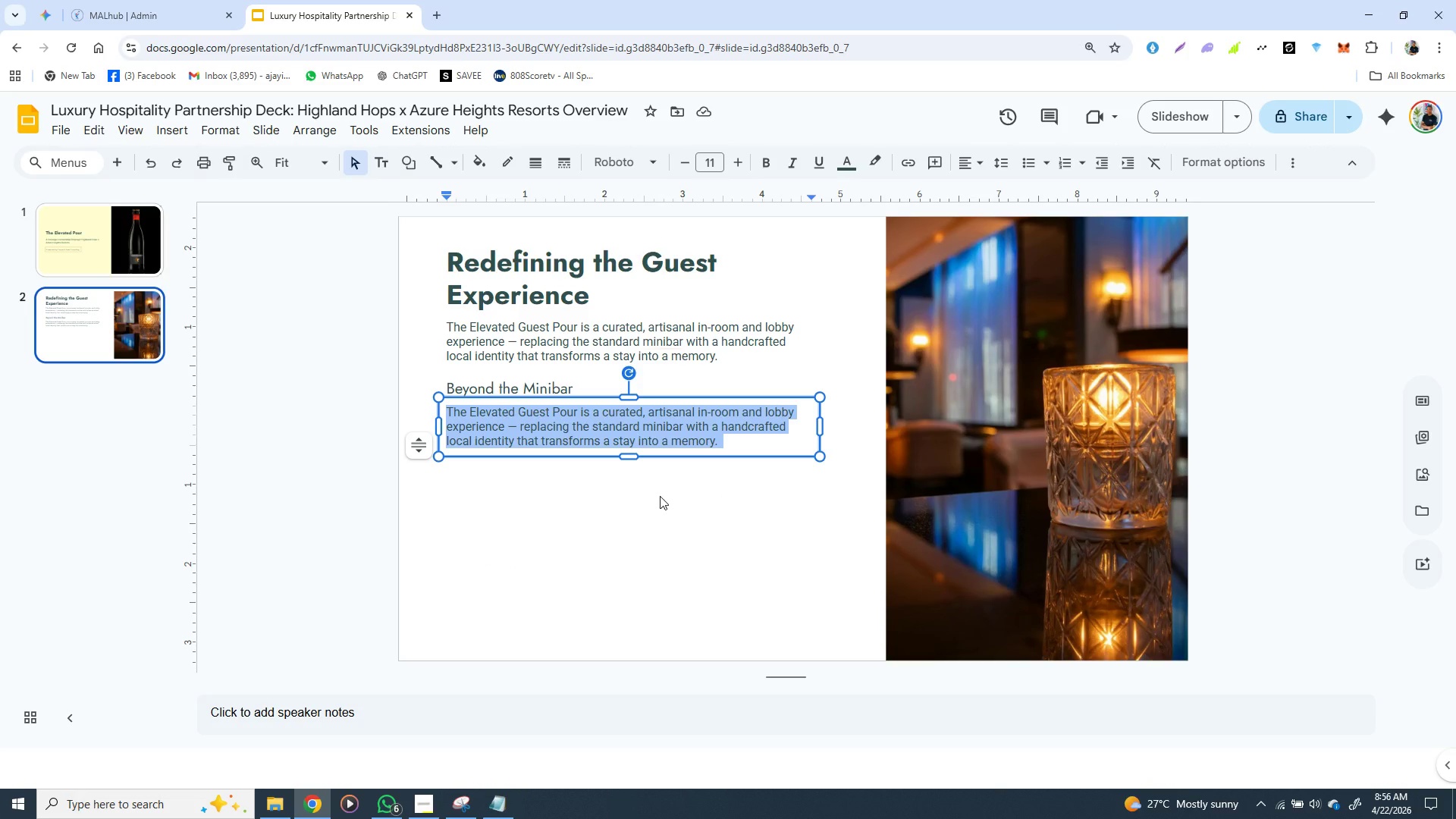 
key(Control+V)
 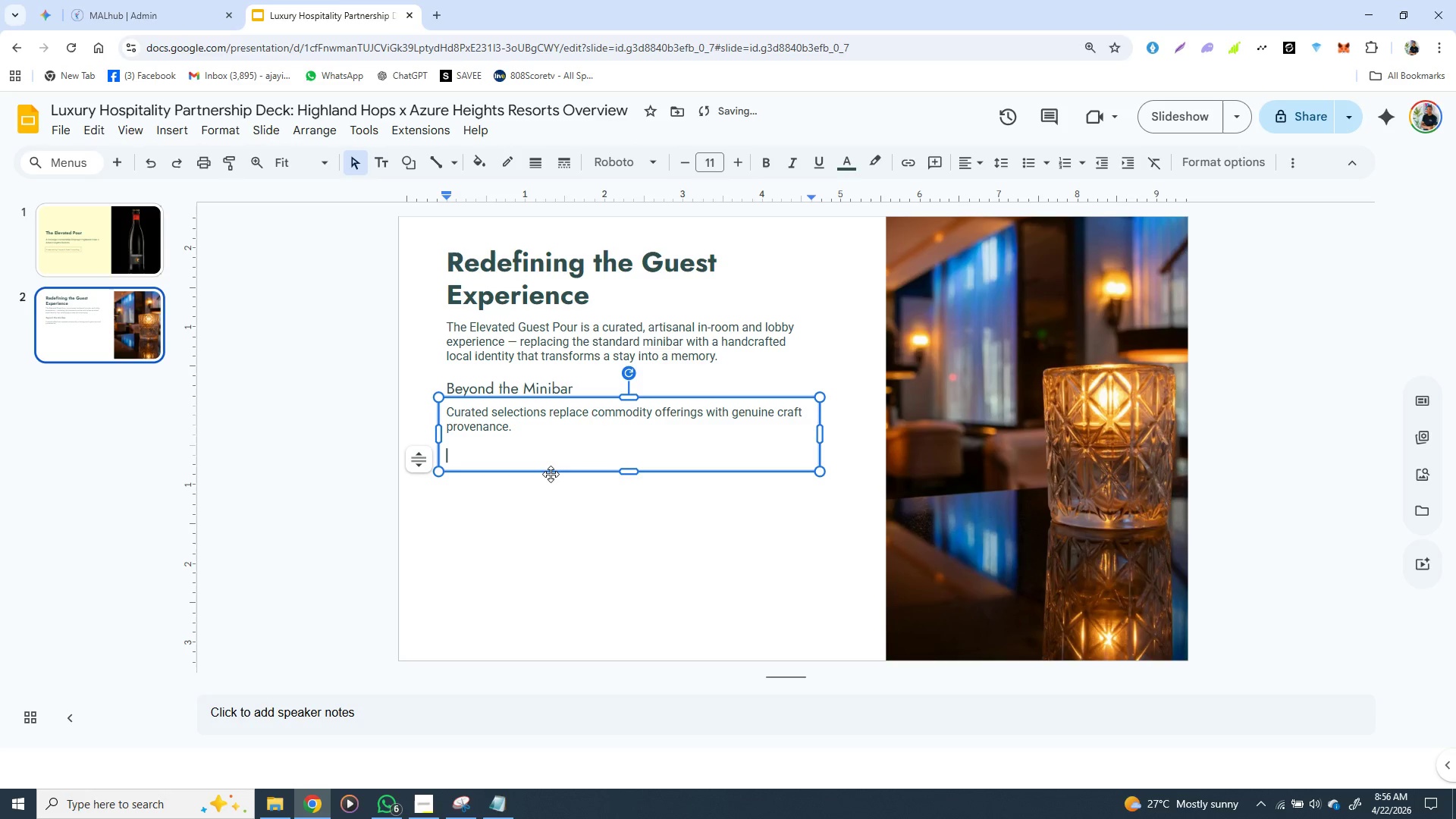 
key(Backspace)
 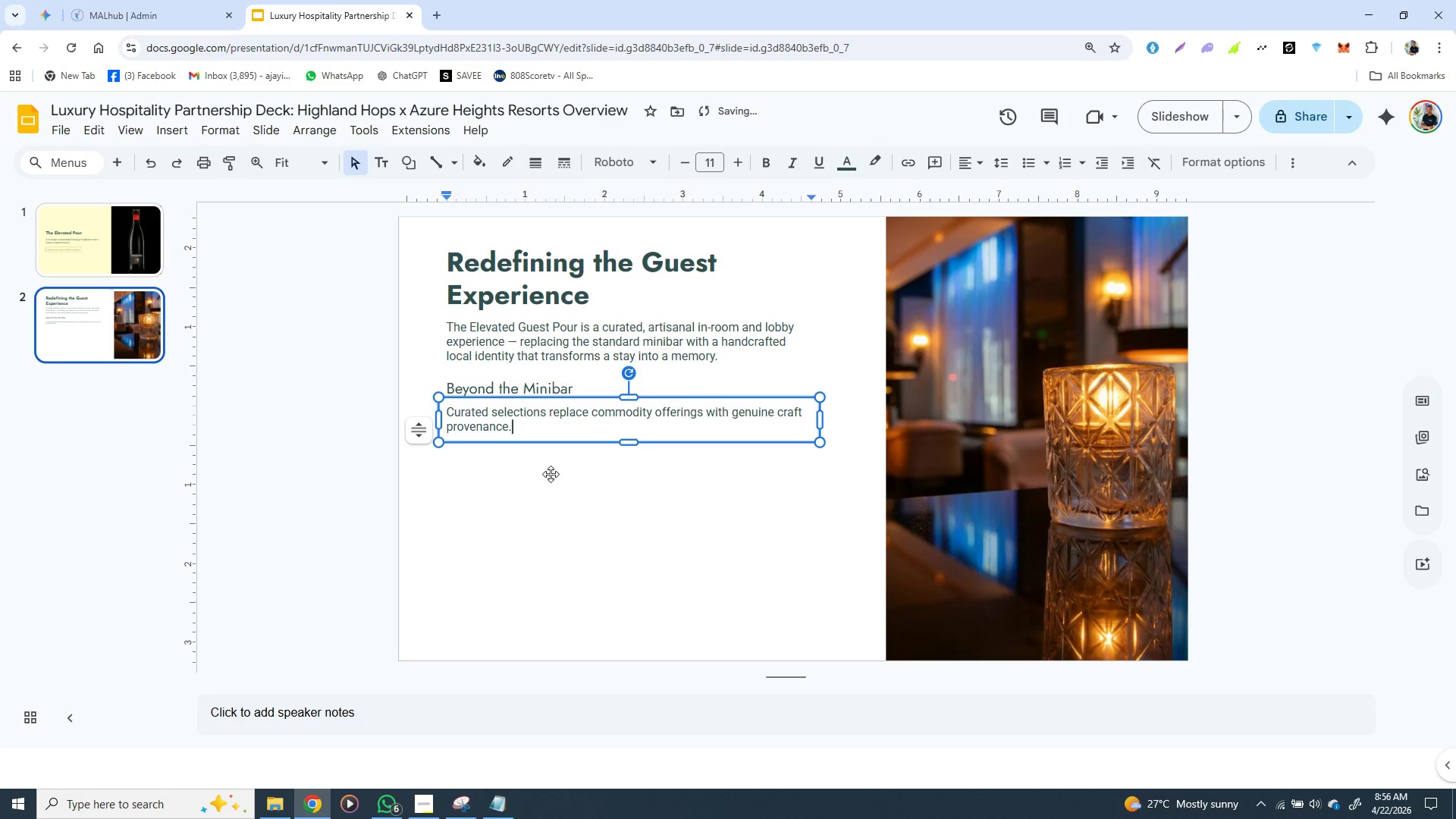 
key(Backspace)
 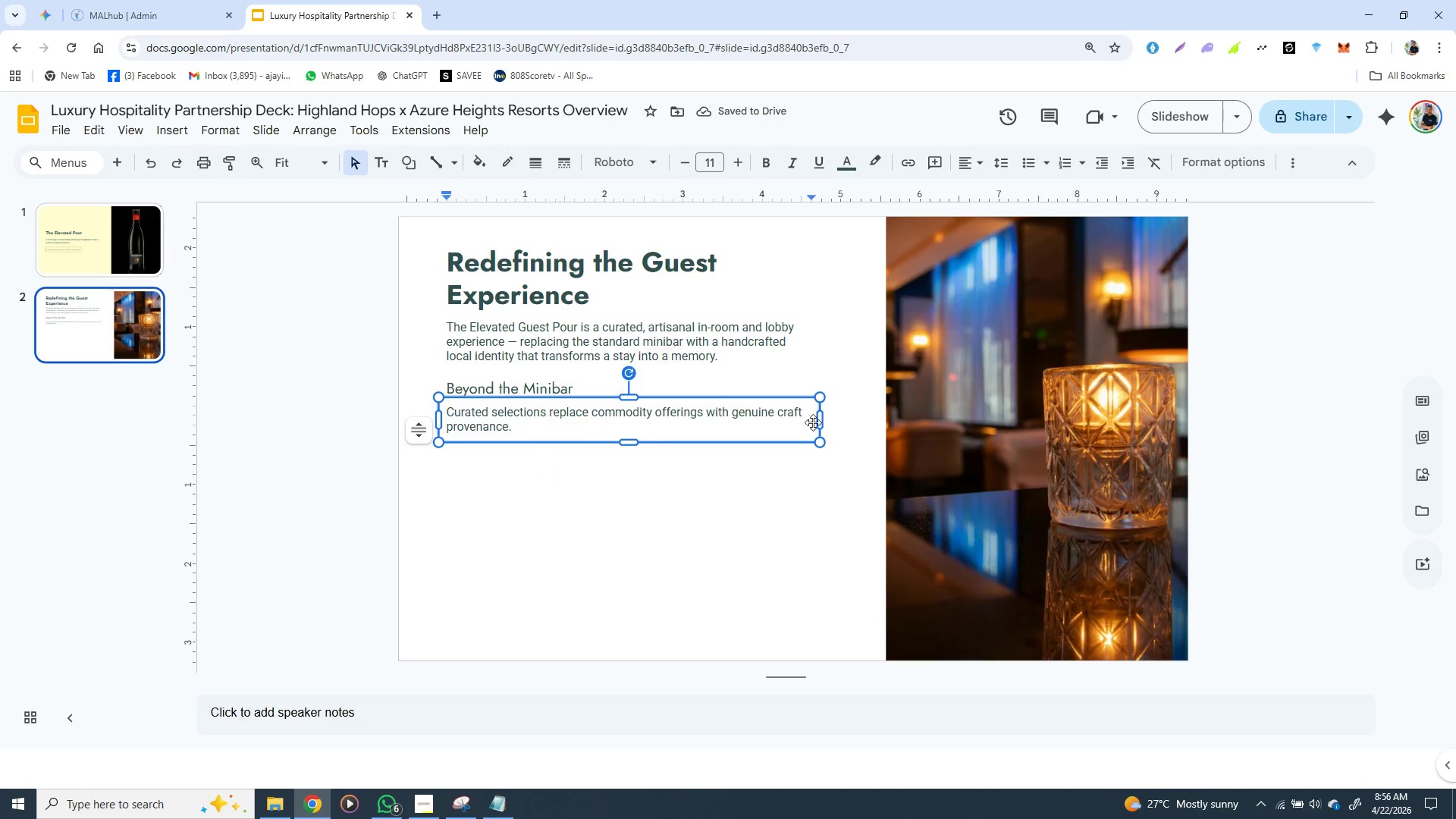 
wait(5.67)
 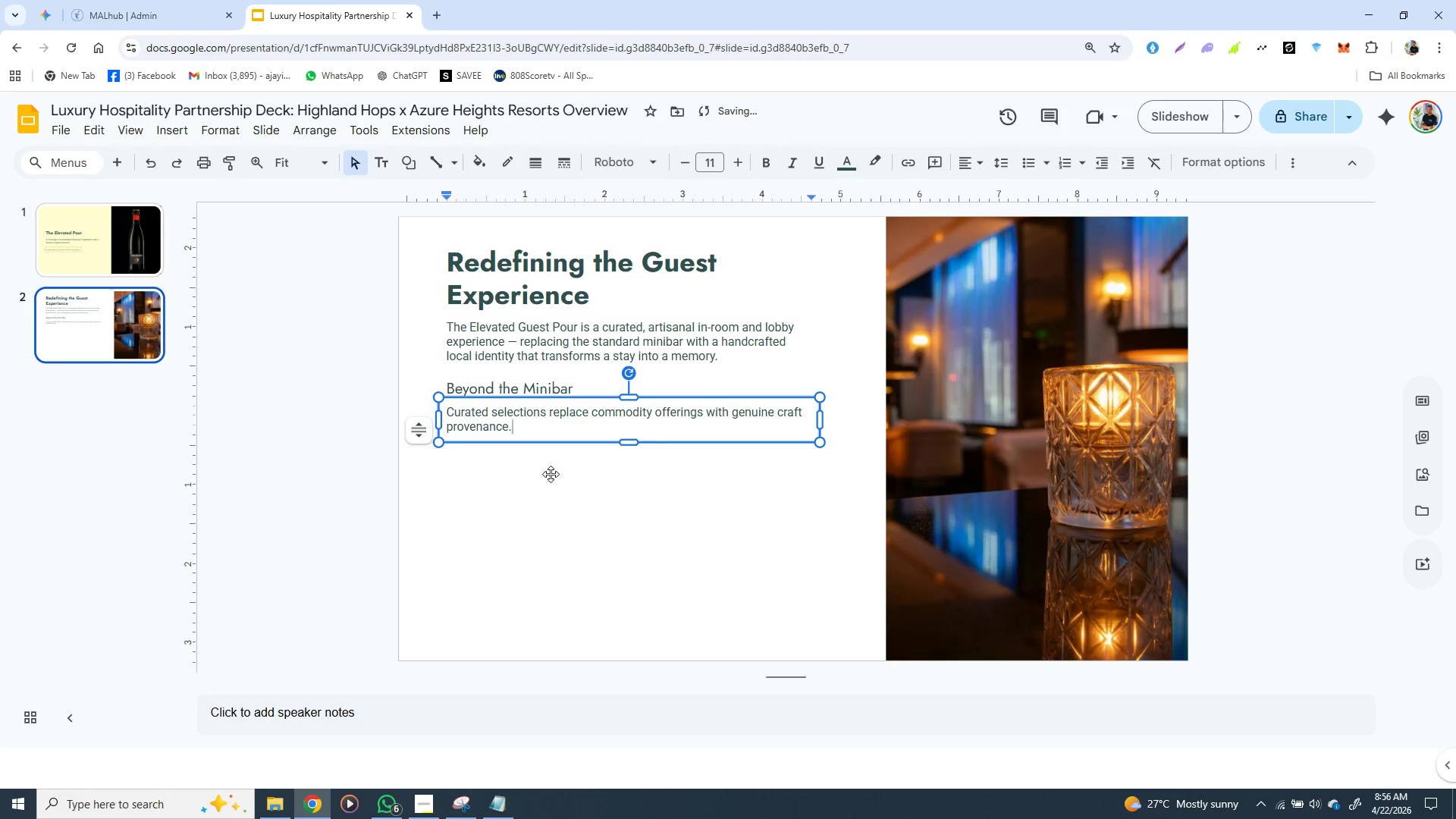 
left_click_drag(start_coordinate=[821, 421], to_coordinate=[602, 410])
 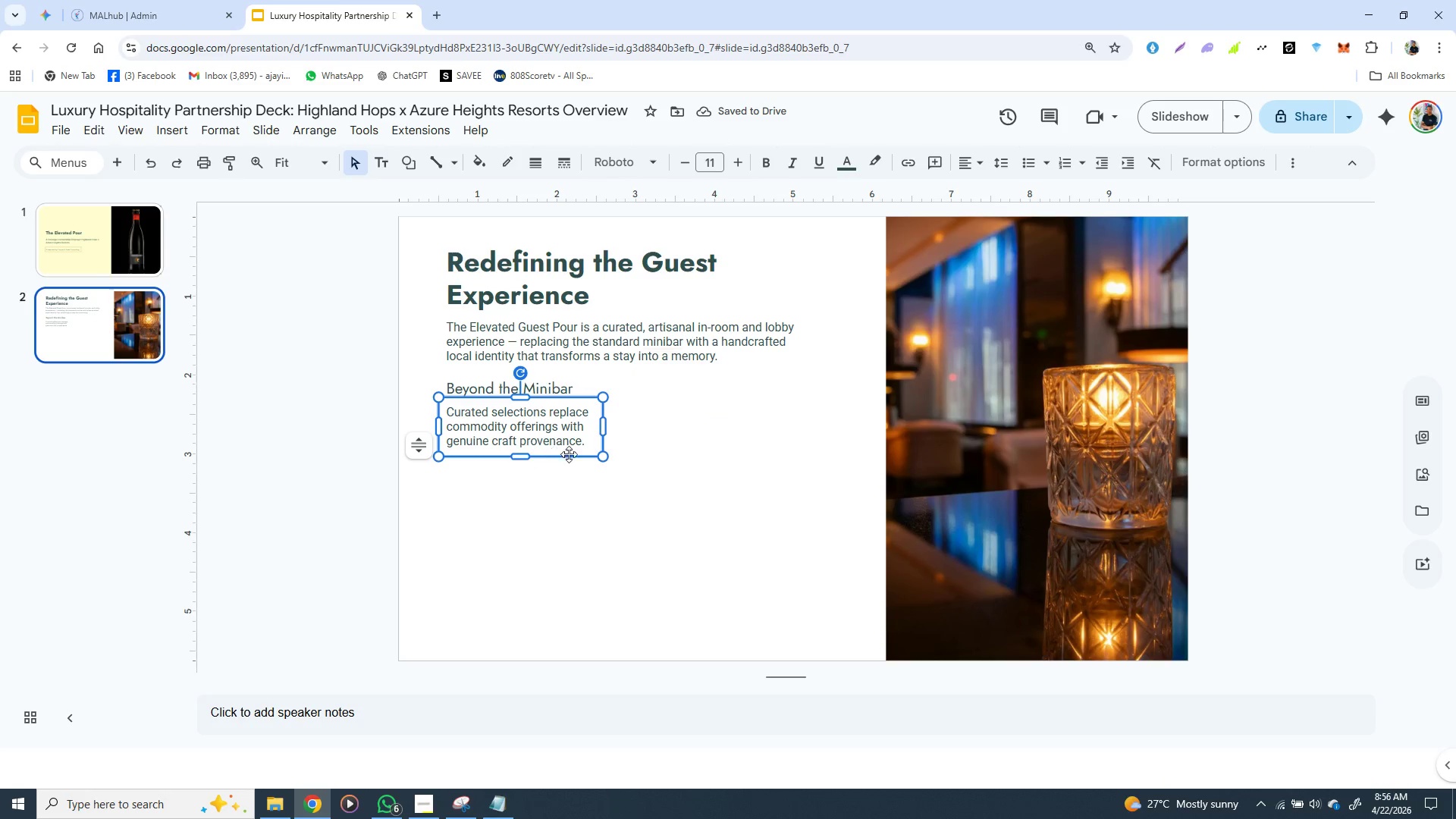 
wait(5.8)
 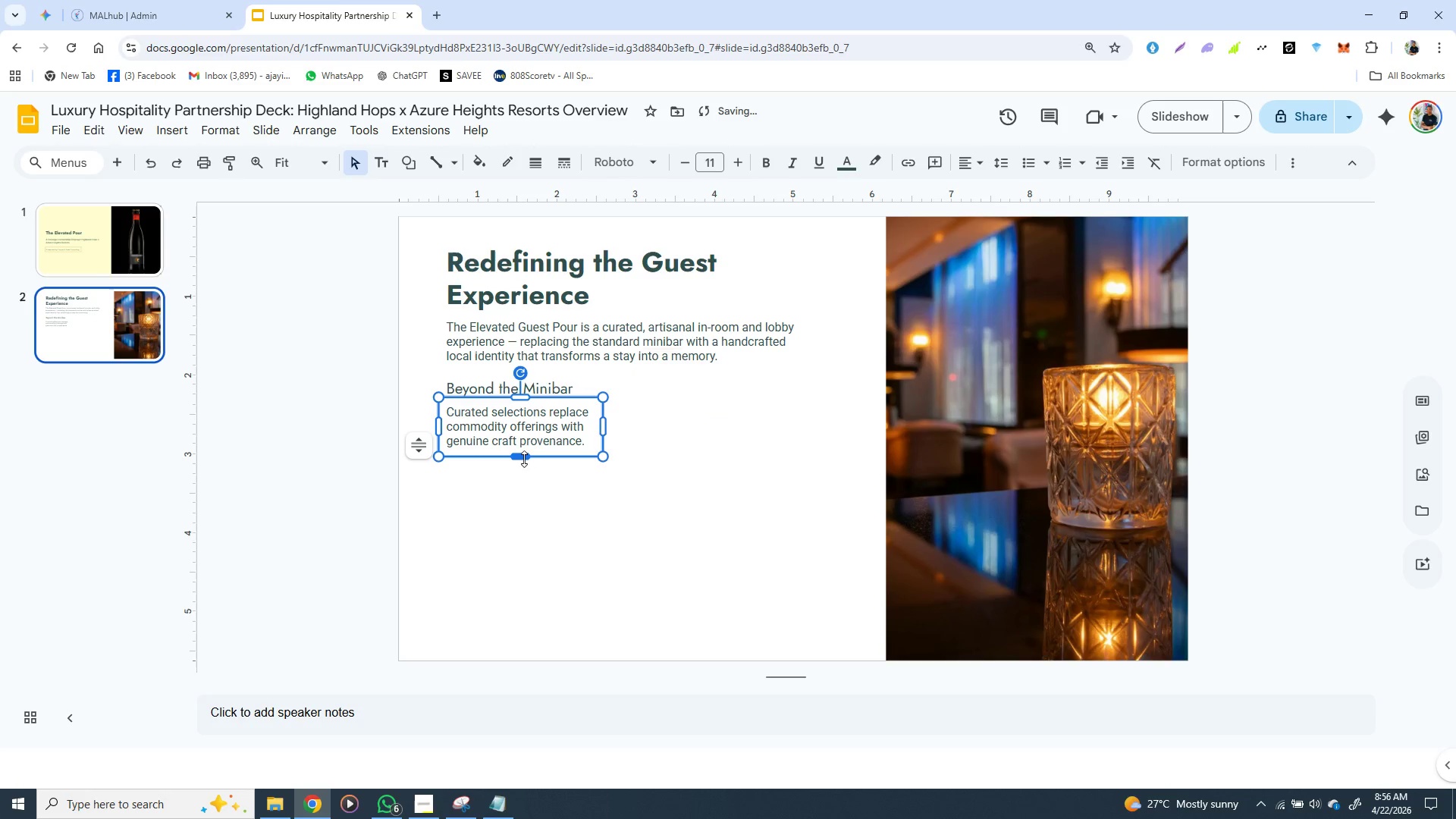 
left_click_drag(start_coordinate=[601, 425], to_coordinate=[623, 428])
 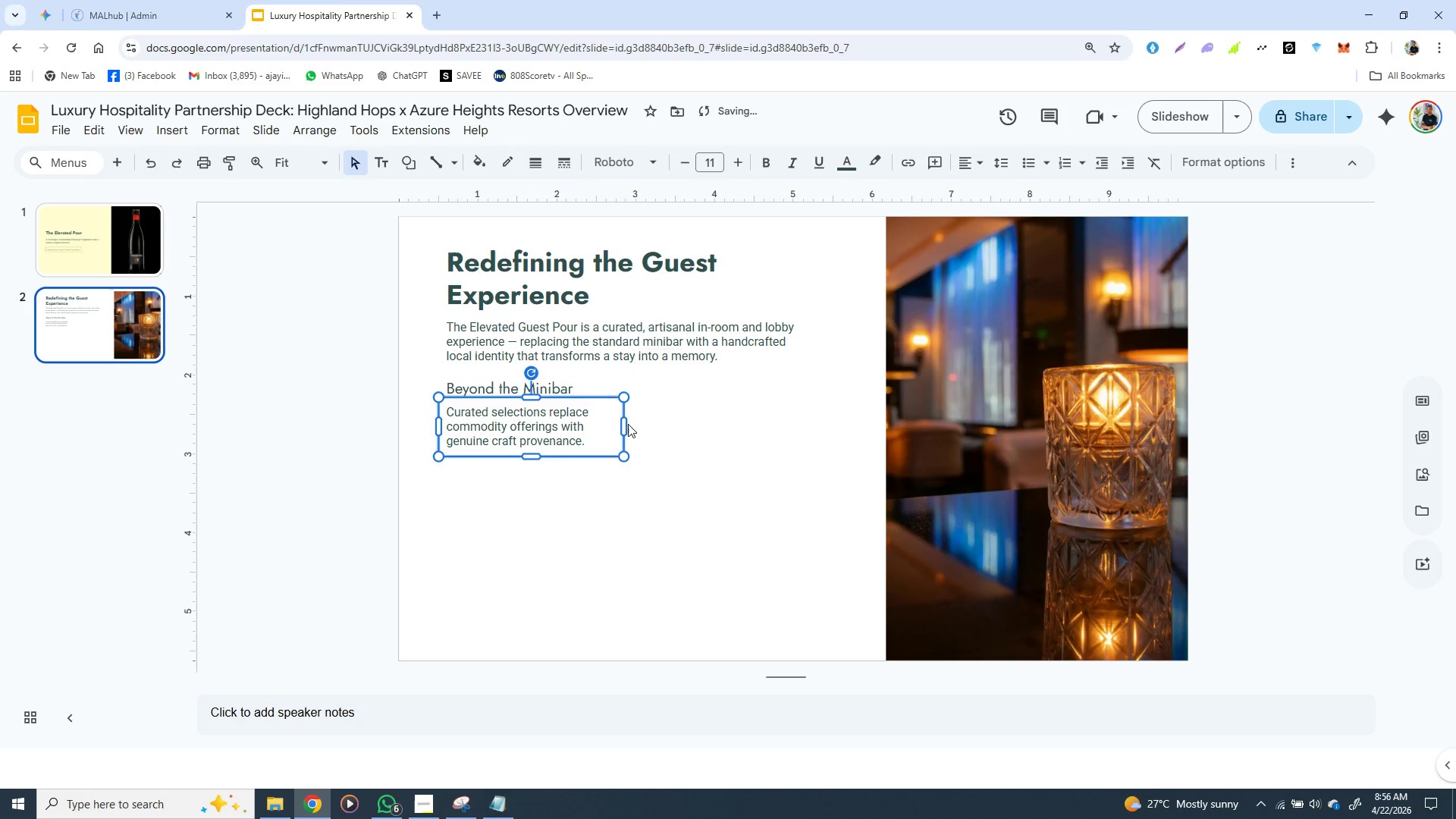 
left_click([628, 424])
 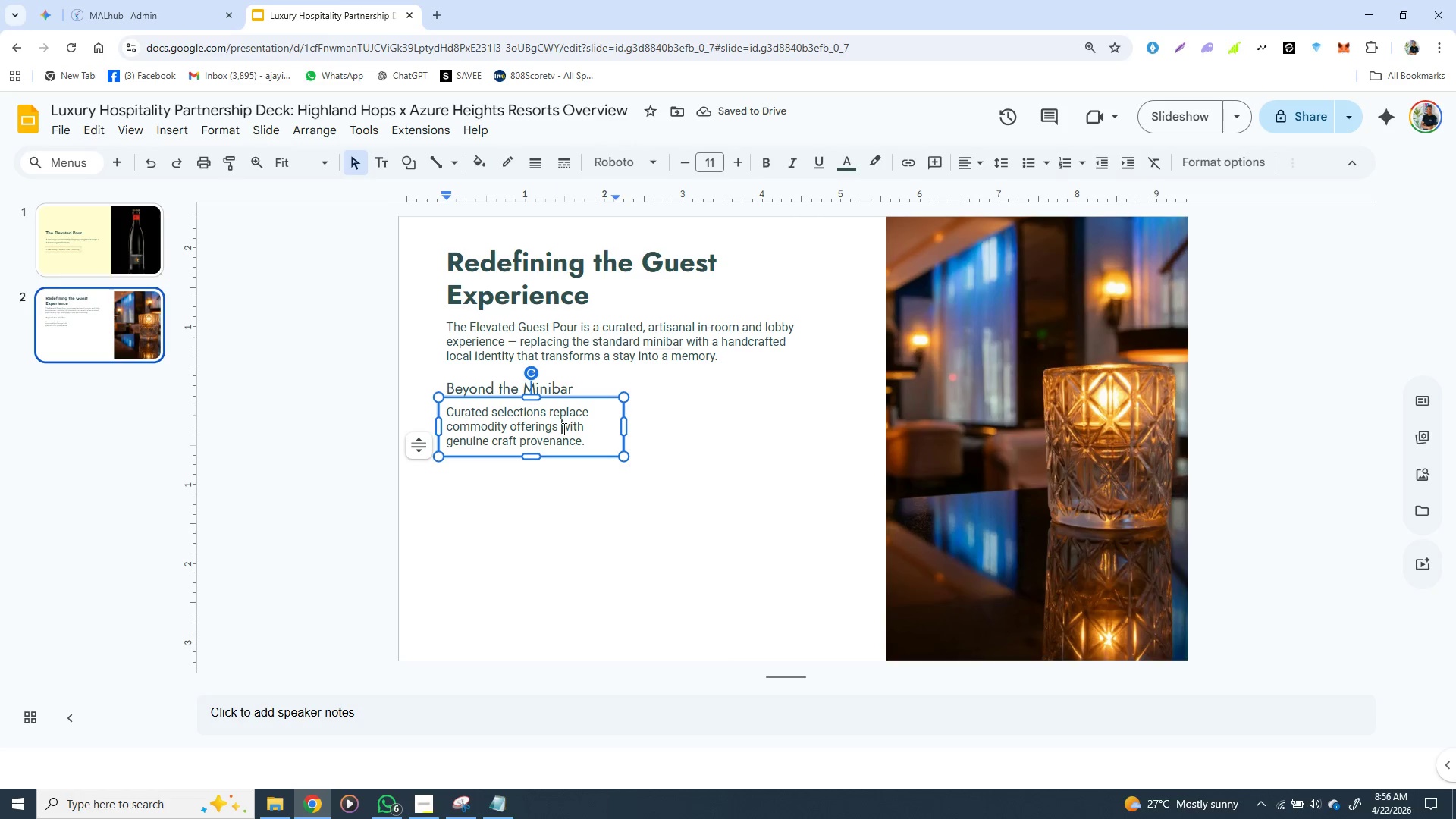 
left_click([563, 428])
 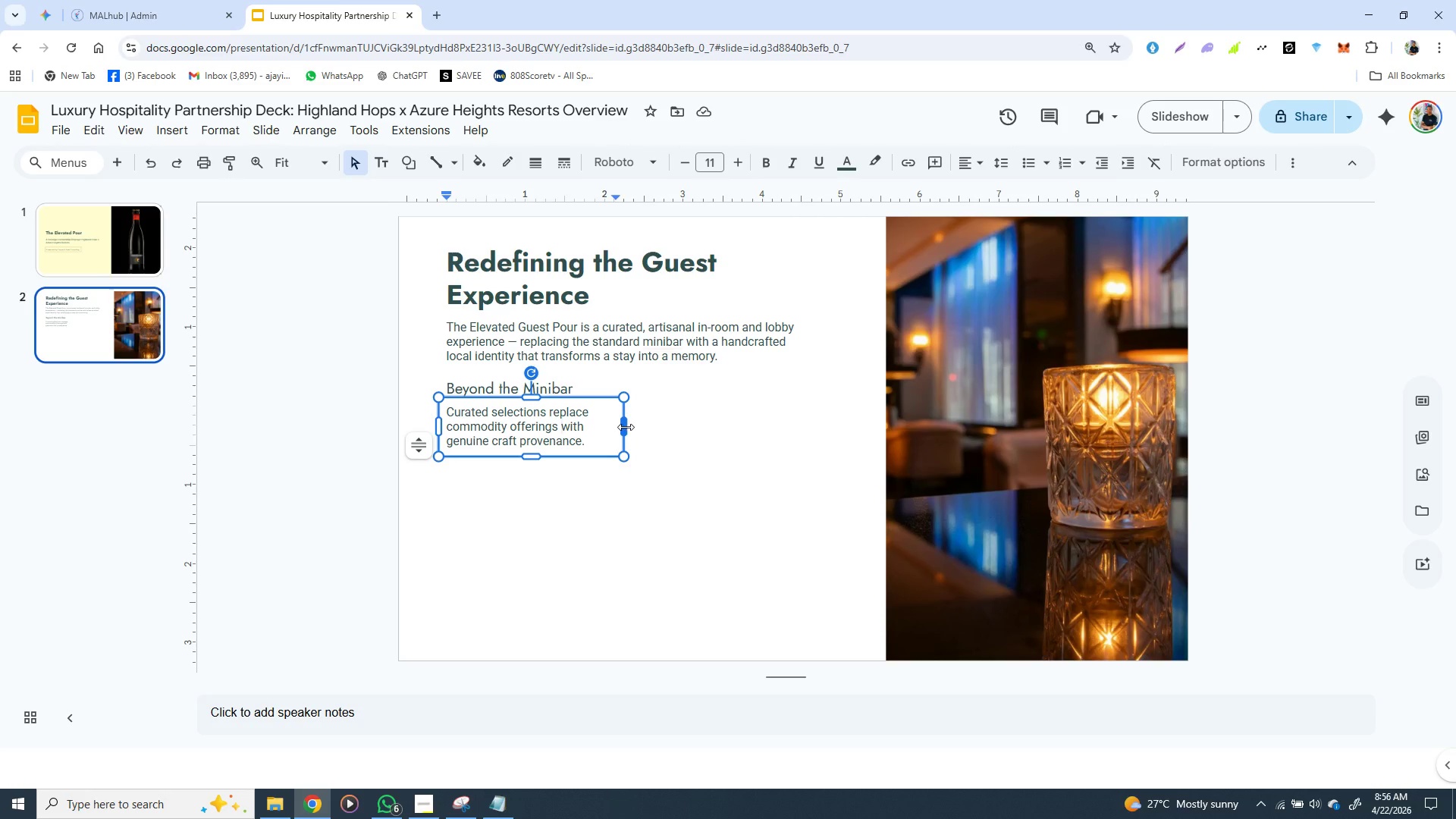 
left_click_drag(start_coordinate=[626, 426], to_coordinate=[613, 426])
 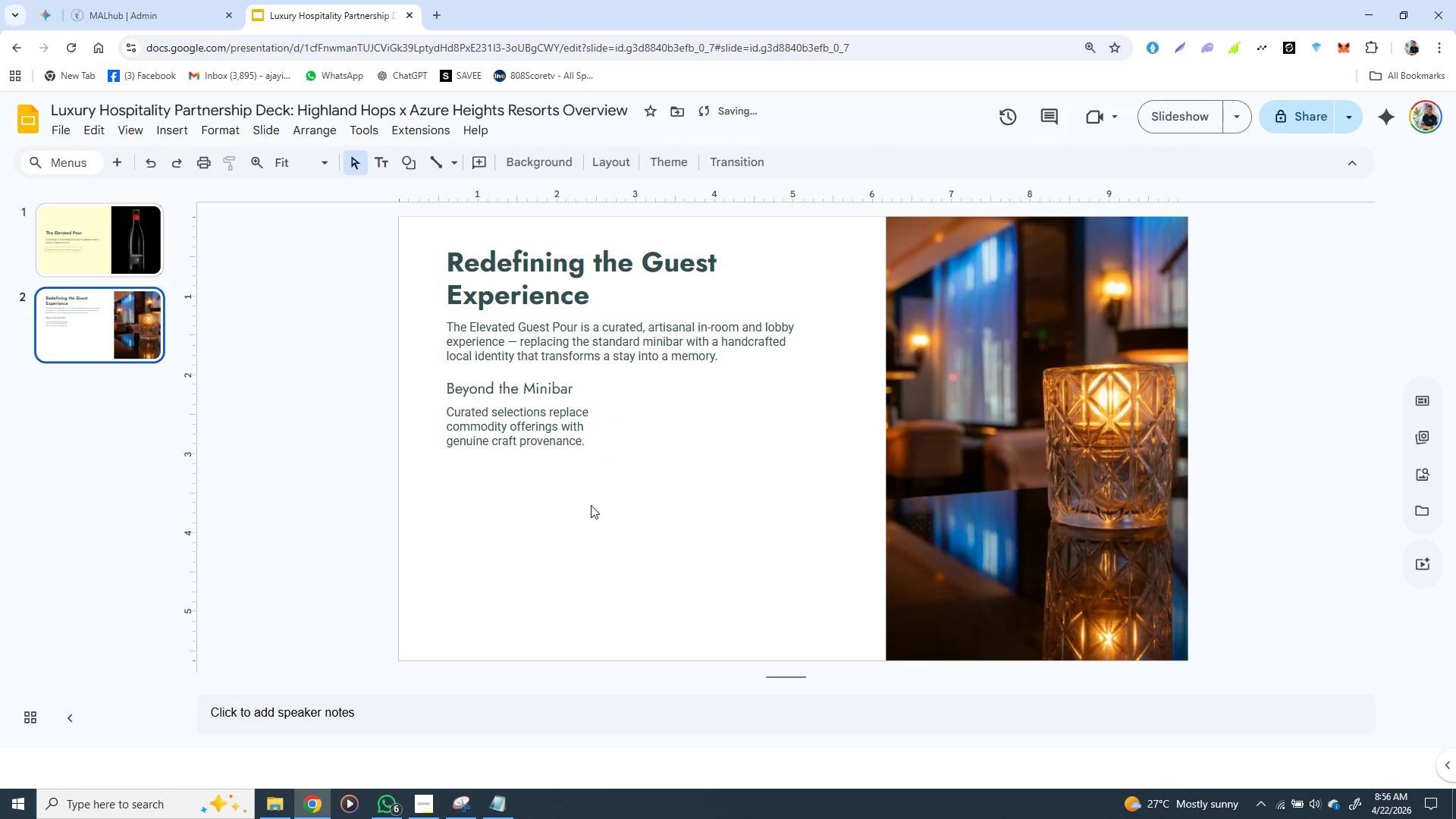 
left_click([591, 505])
 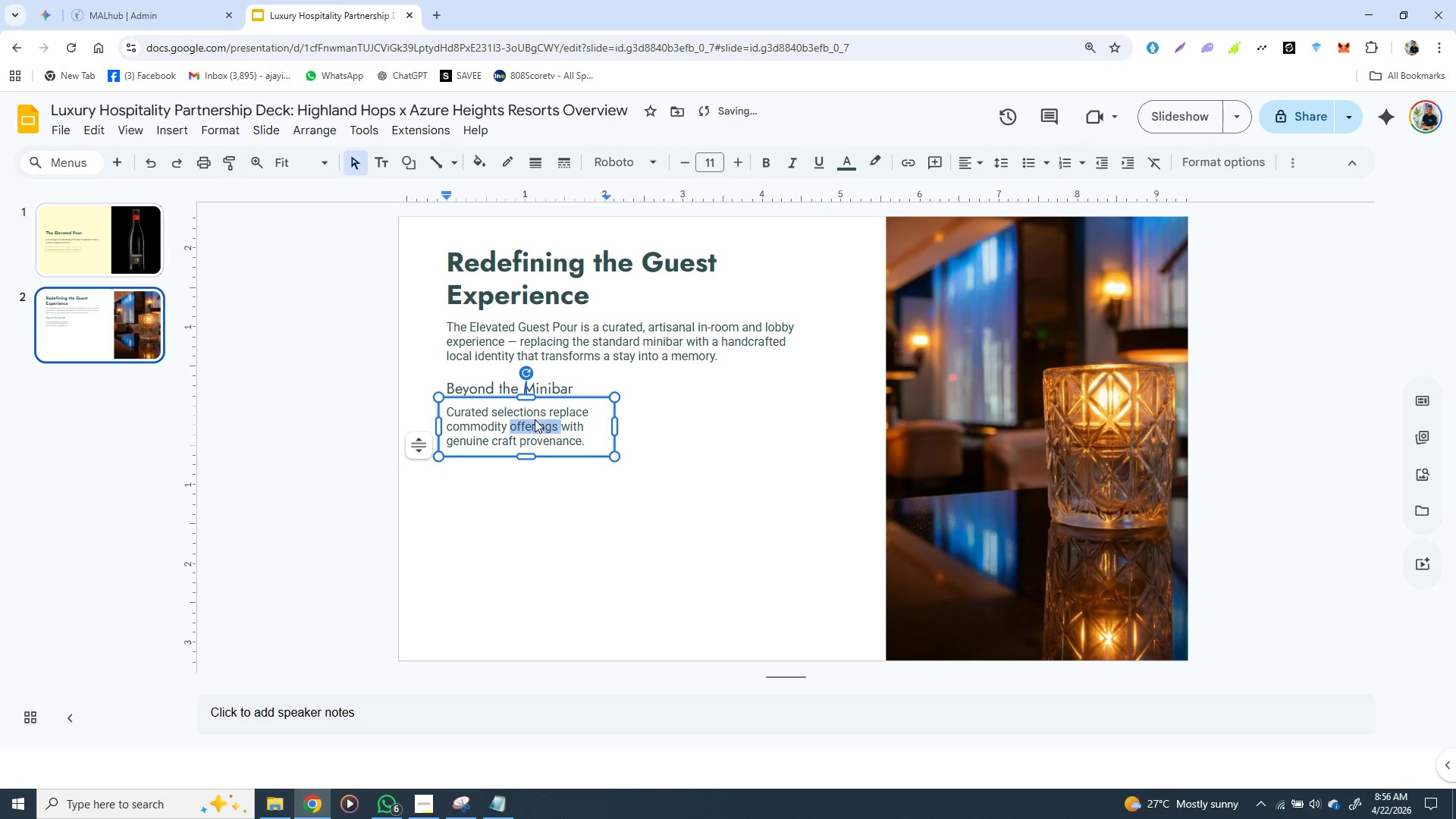 
double_click([535, 419])
 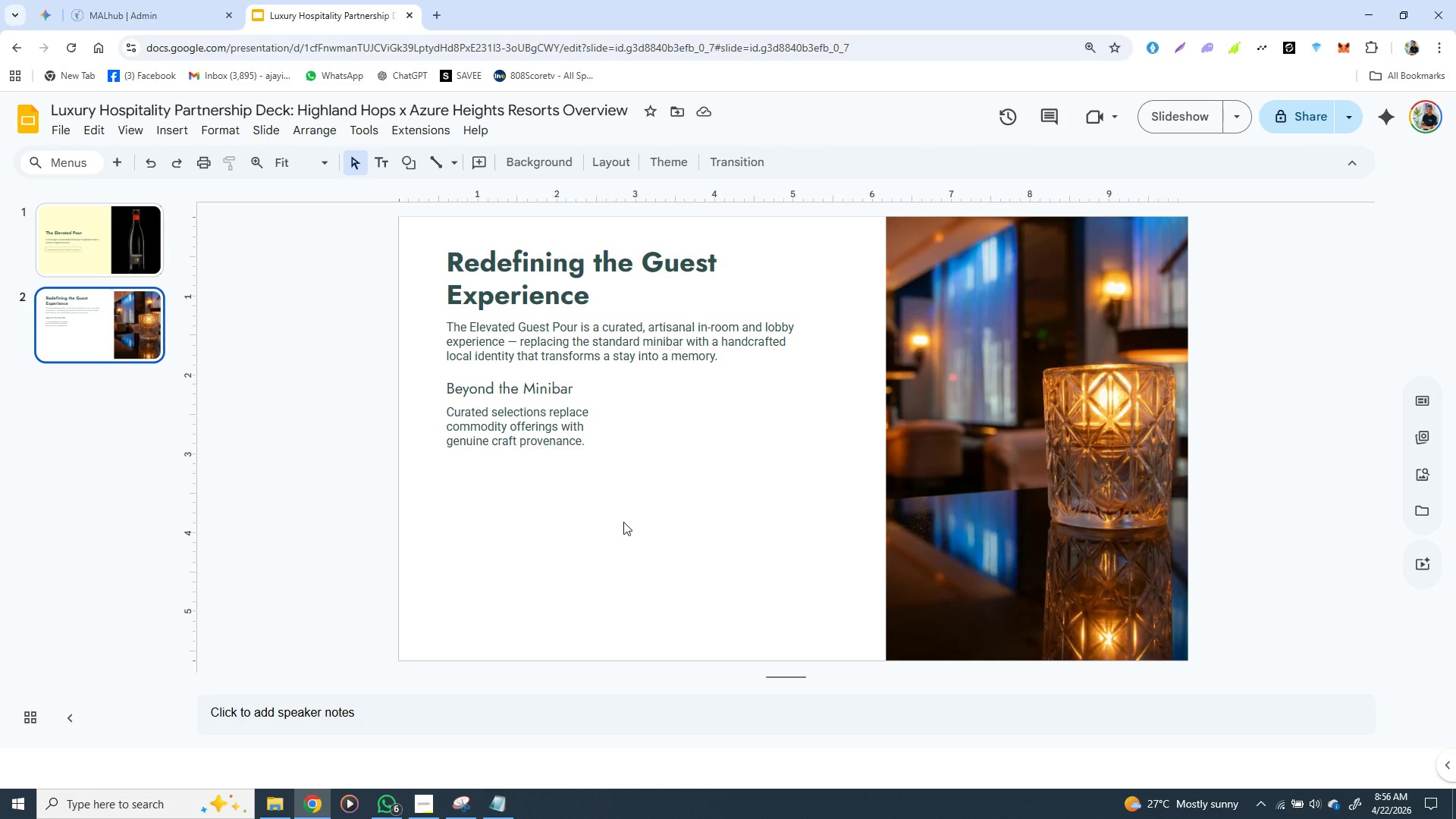 
wait(6.41)
 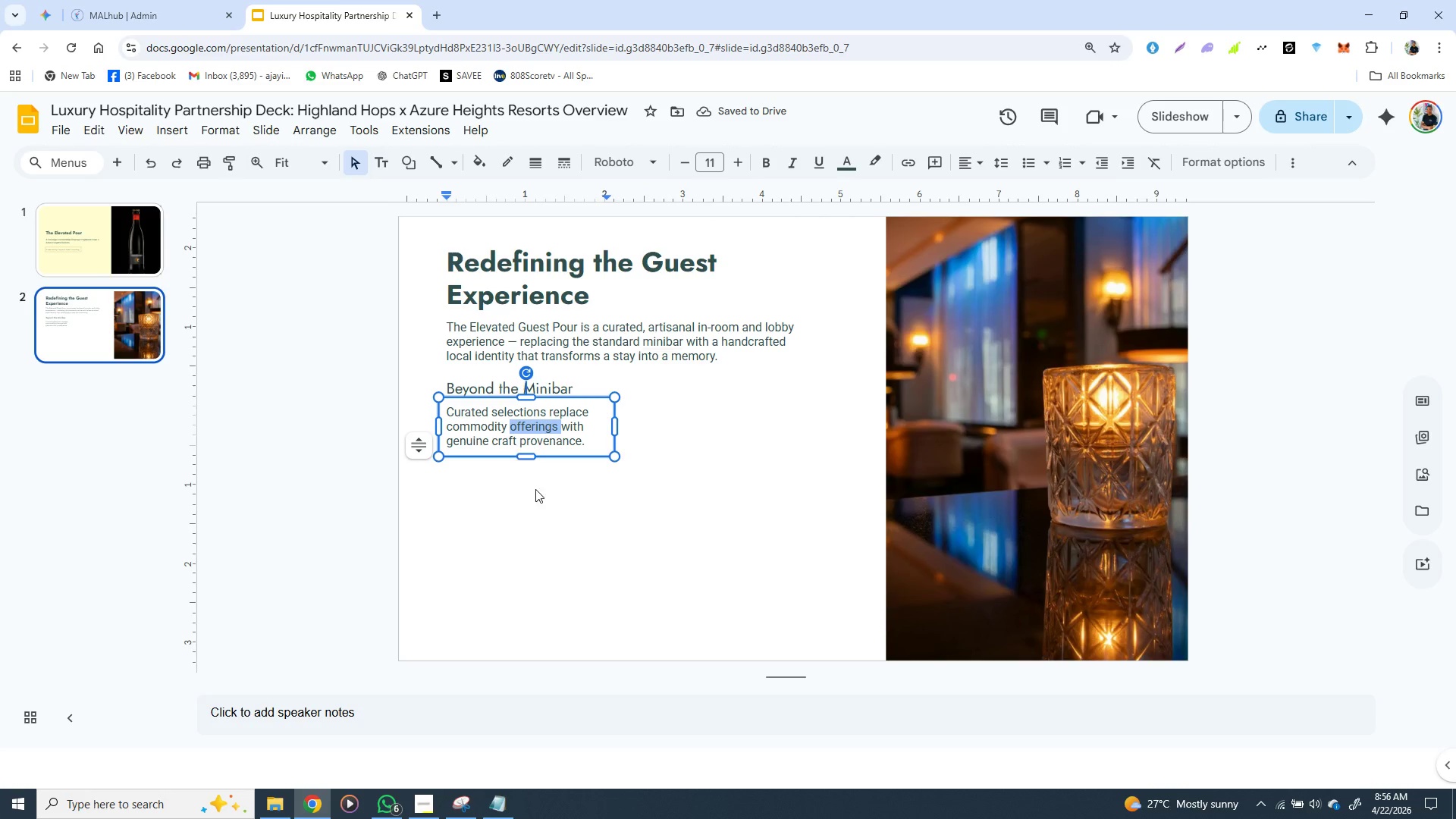 
left_click([541, 383])
 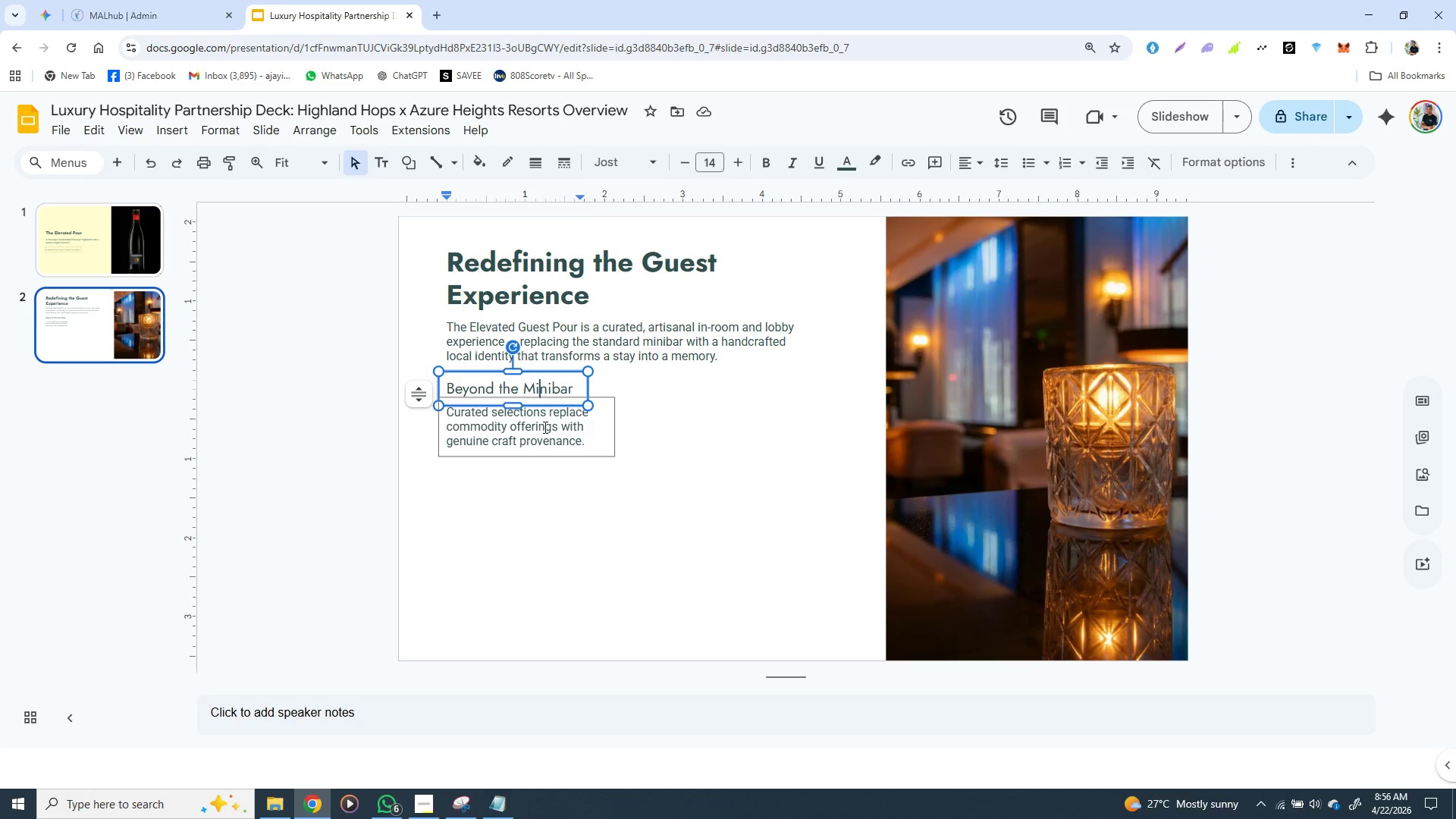 
left_click([544, 427])
 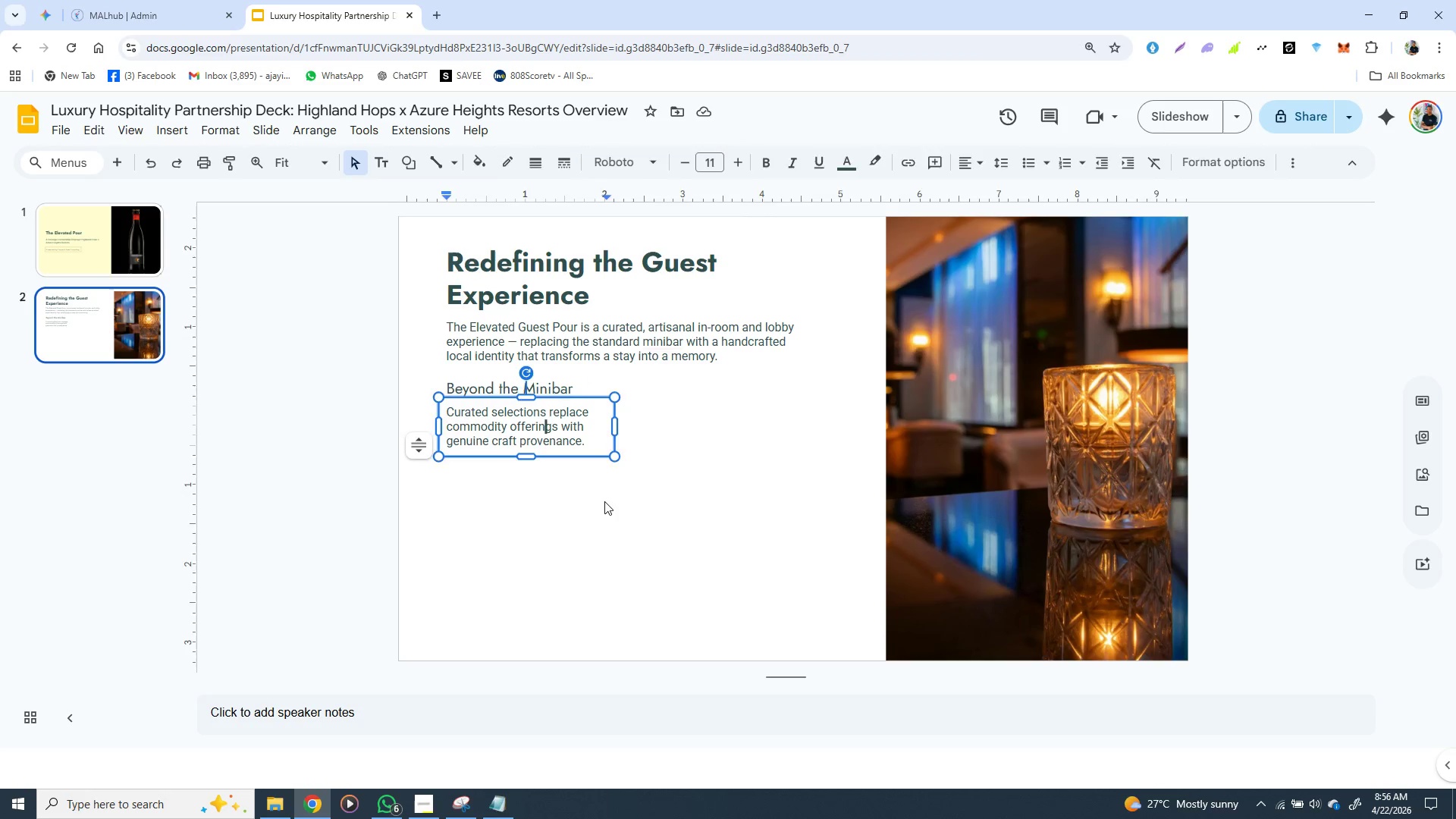 
left_click([604, 501])
 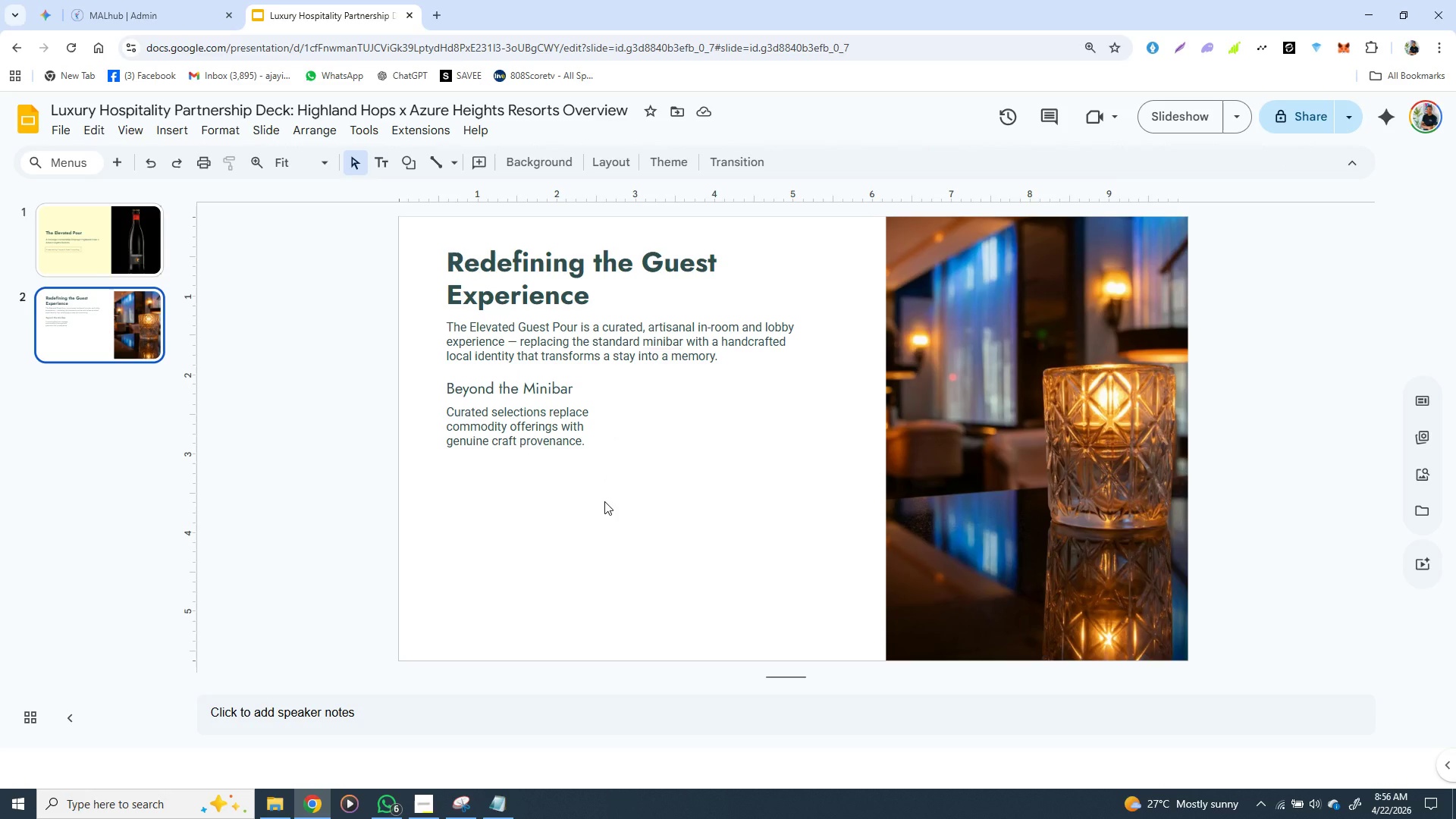 
wait(13.05)
 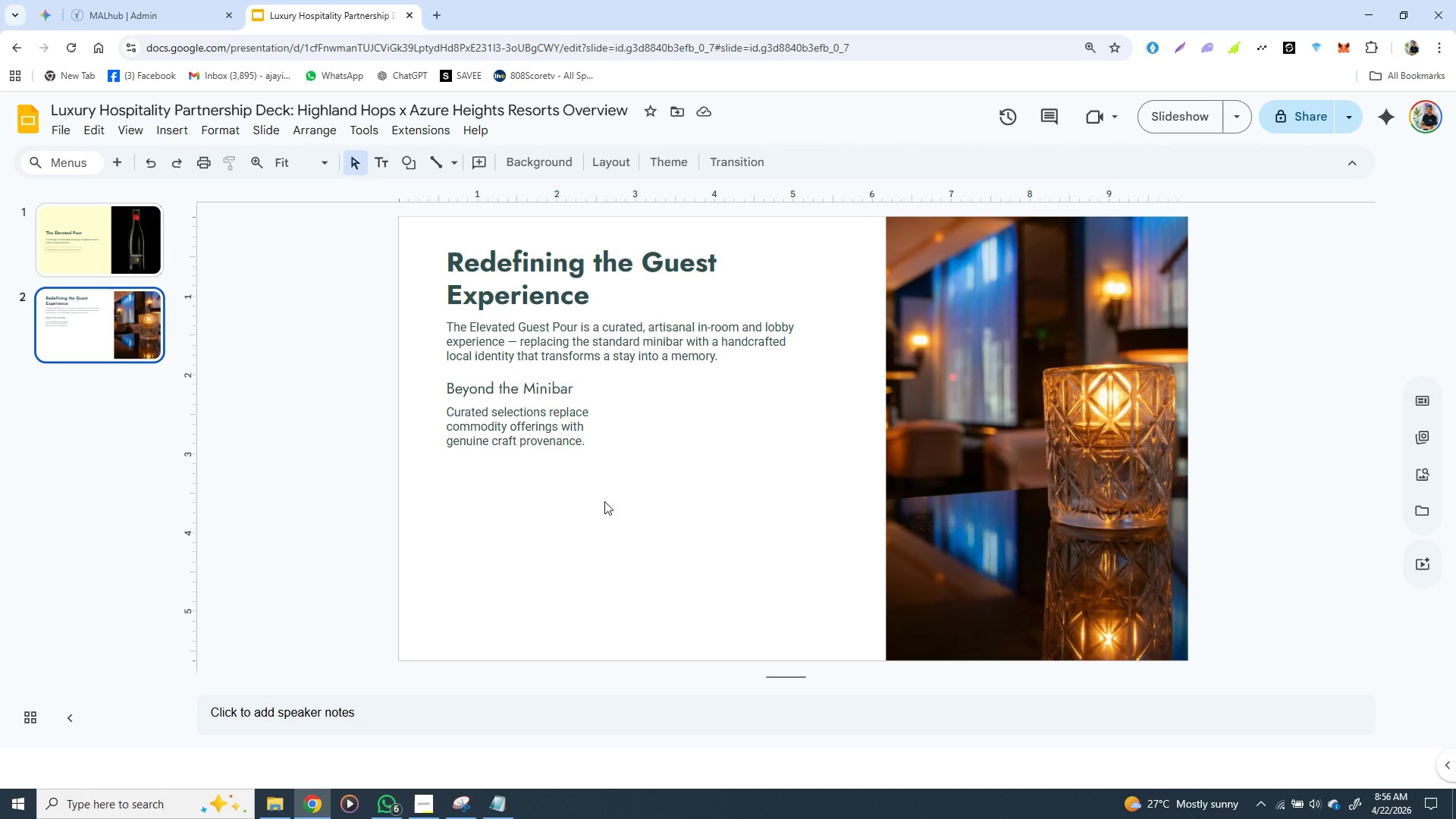 
left_click([532, 390])
 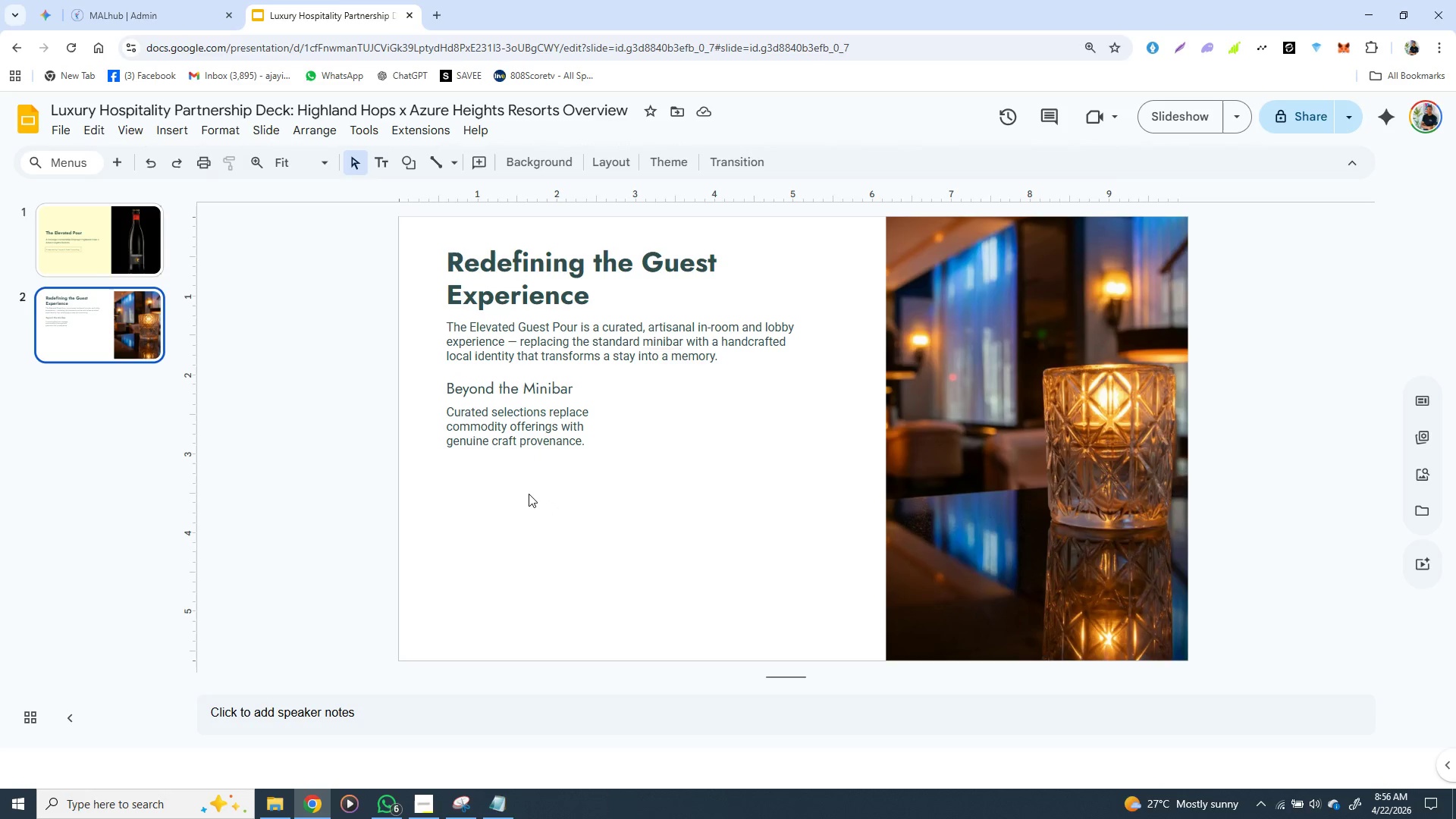 
left_click([529, 494])
 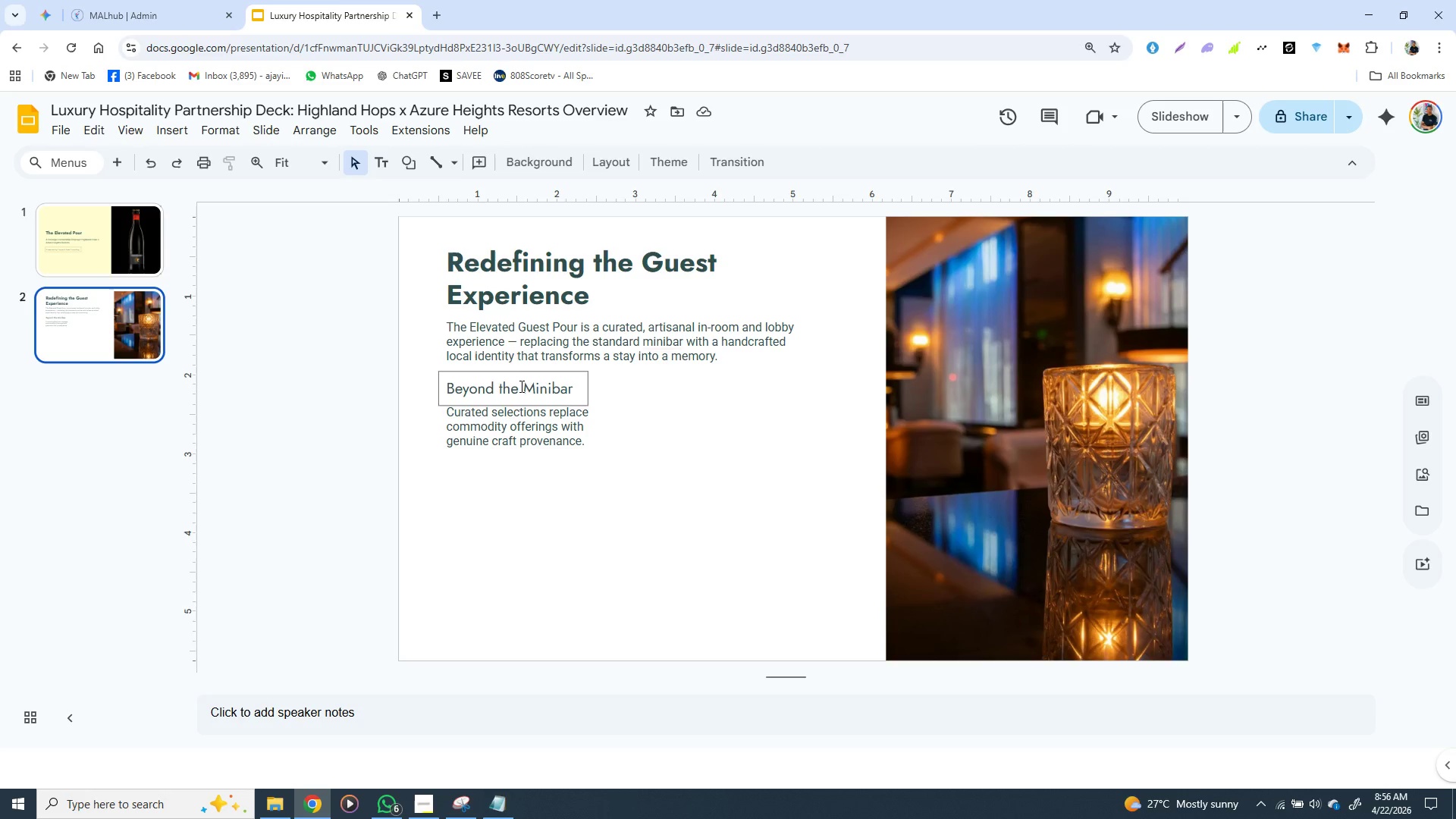 
left_click([520, 386])
 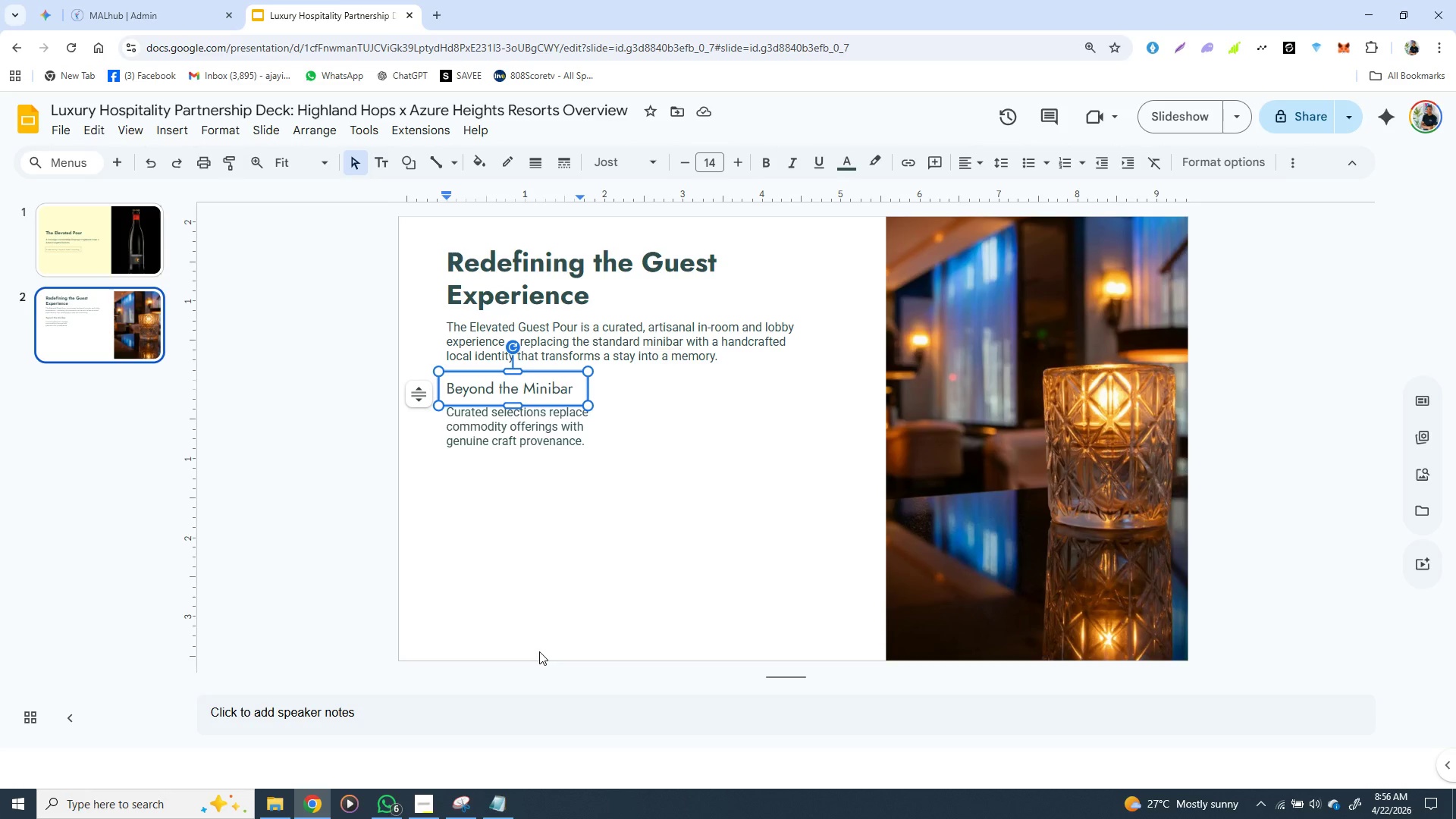 
hold_key(key=ShiftLeft, duration=1.53)
left_click([522, 439])
 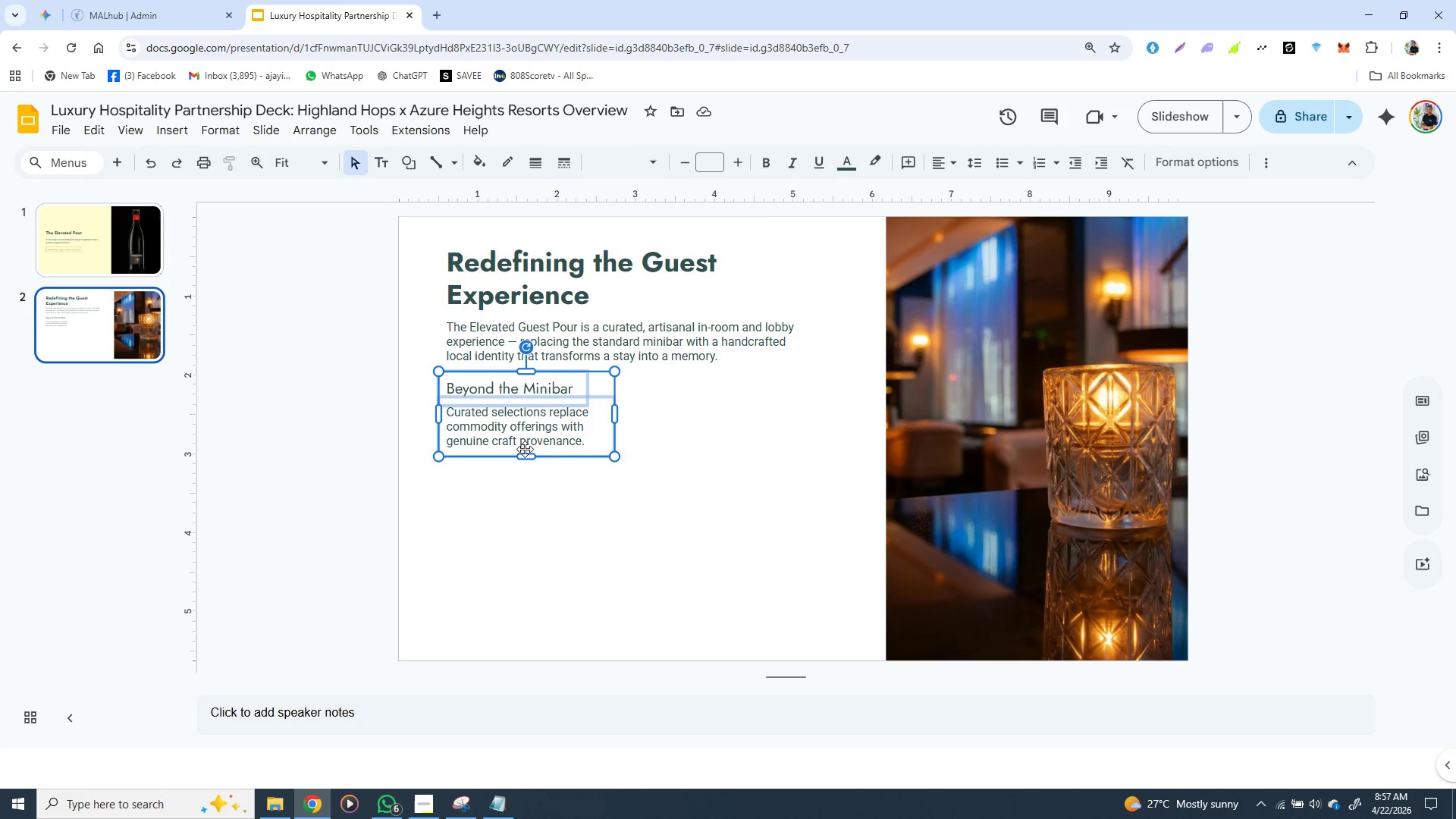 
hold_key(key=ShiftLeft, duration=0.59)
 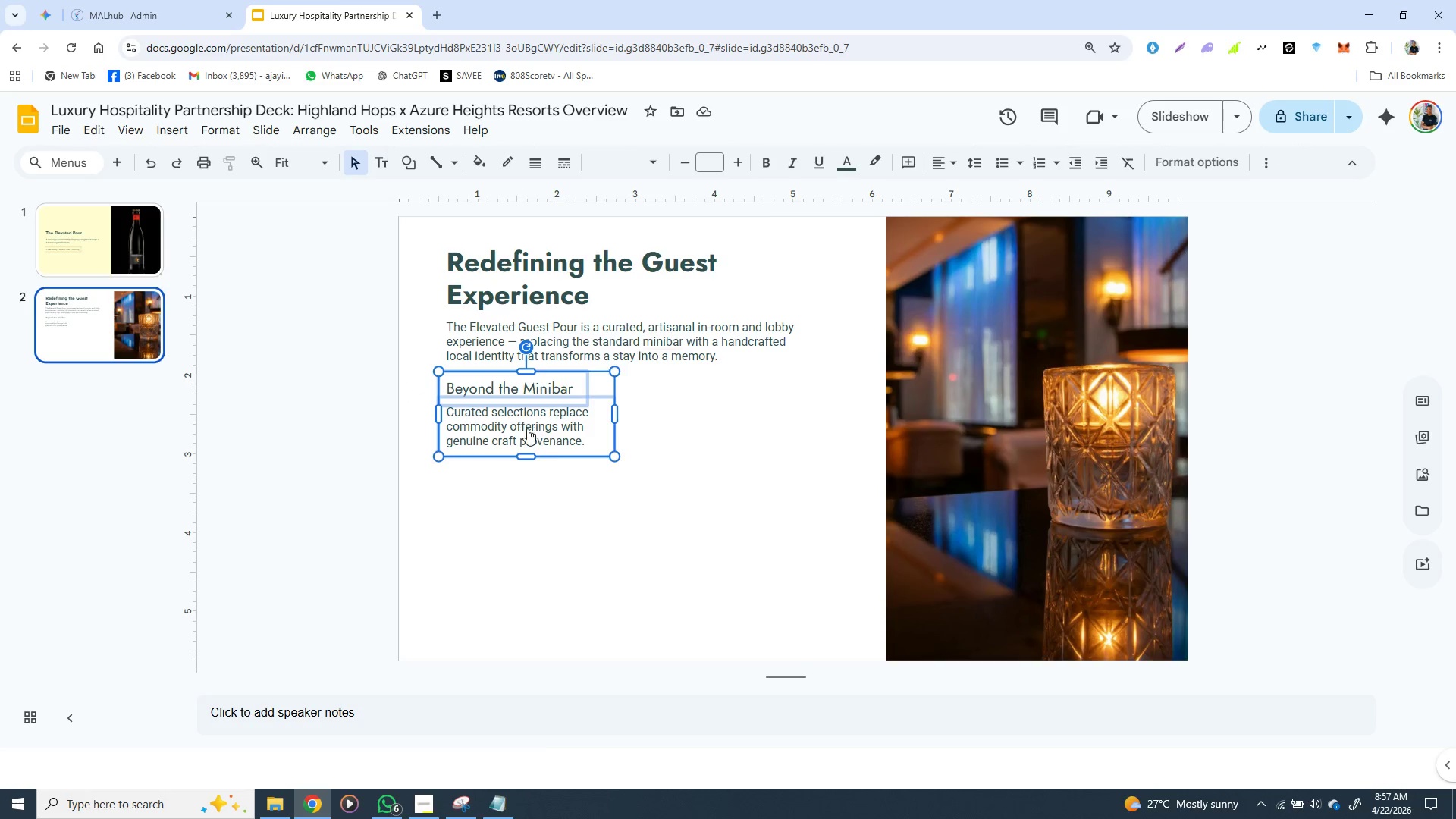 
right_click([527, 428])
 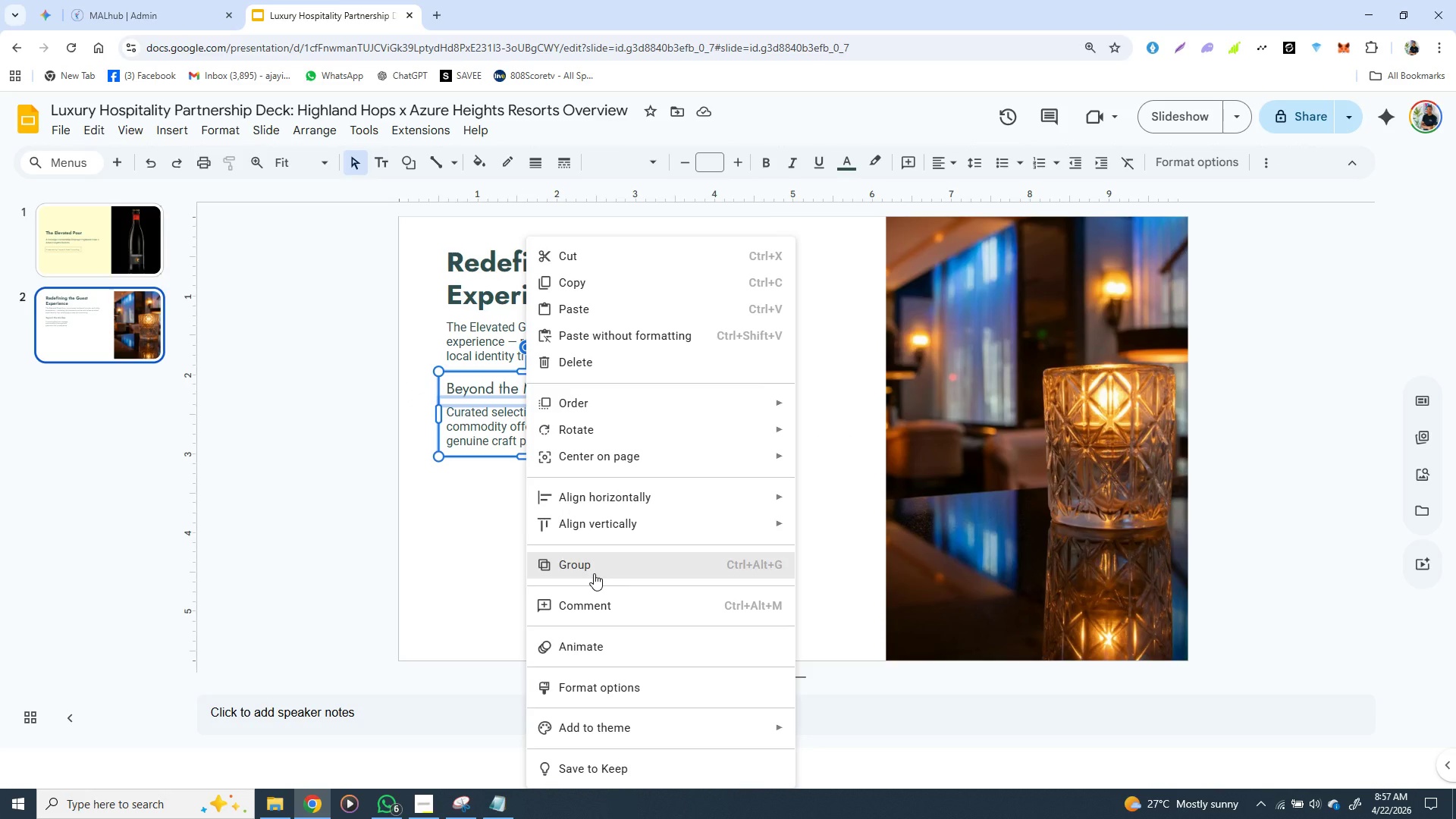 
left_click([594, 573])
 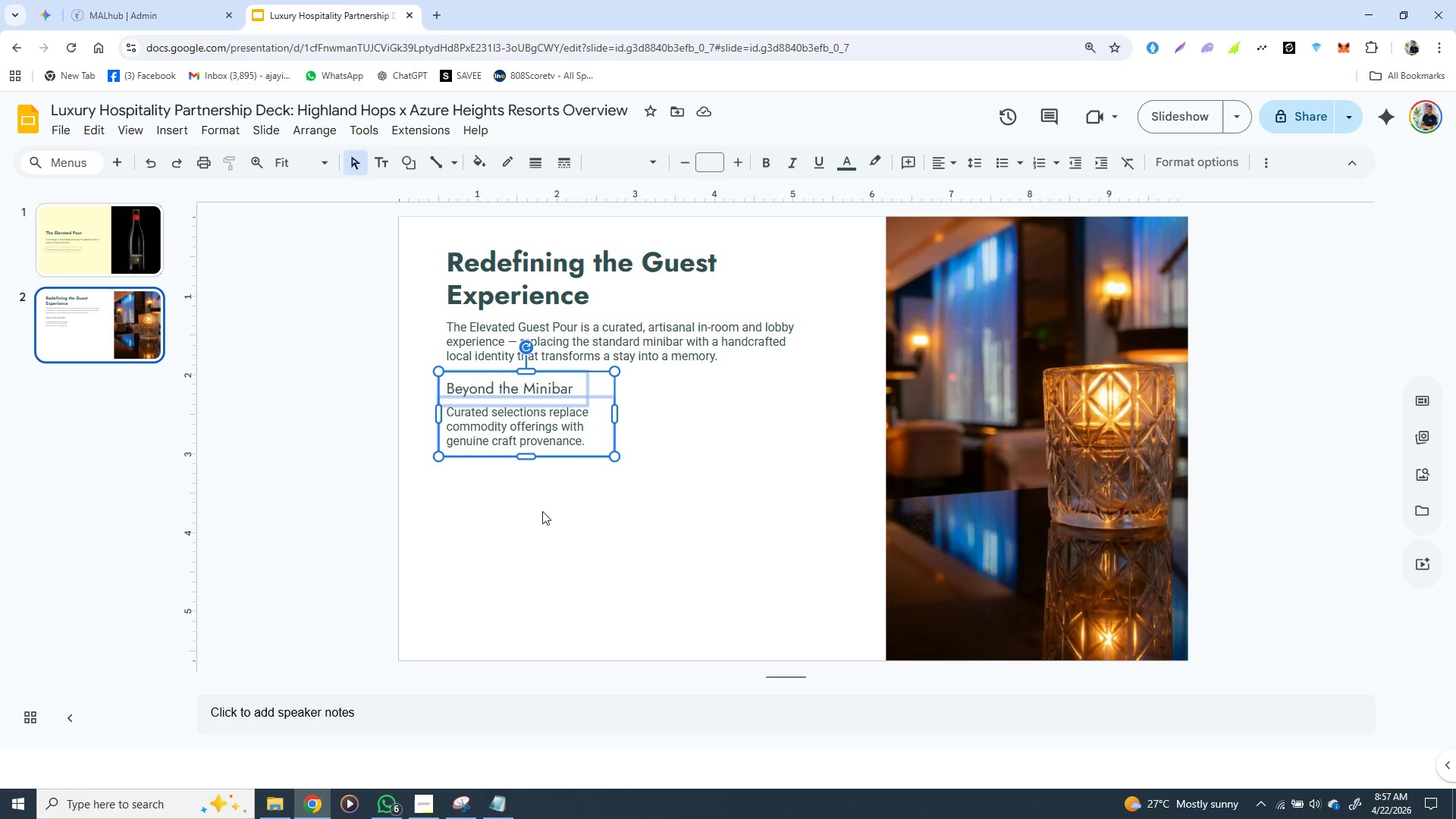 
wait(7.38)
 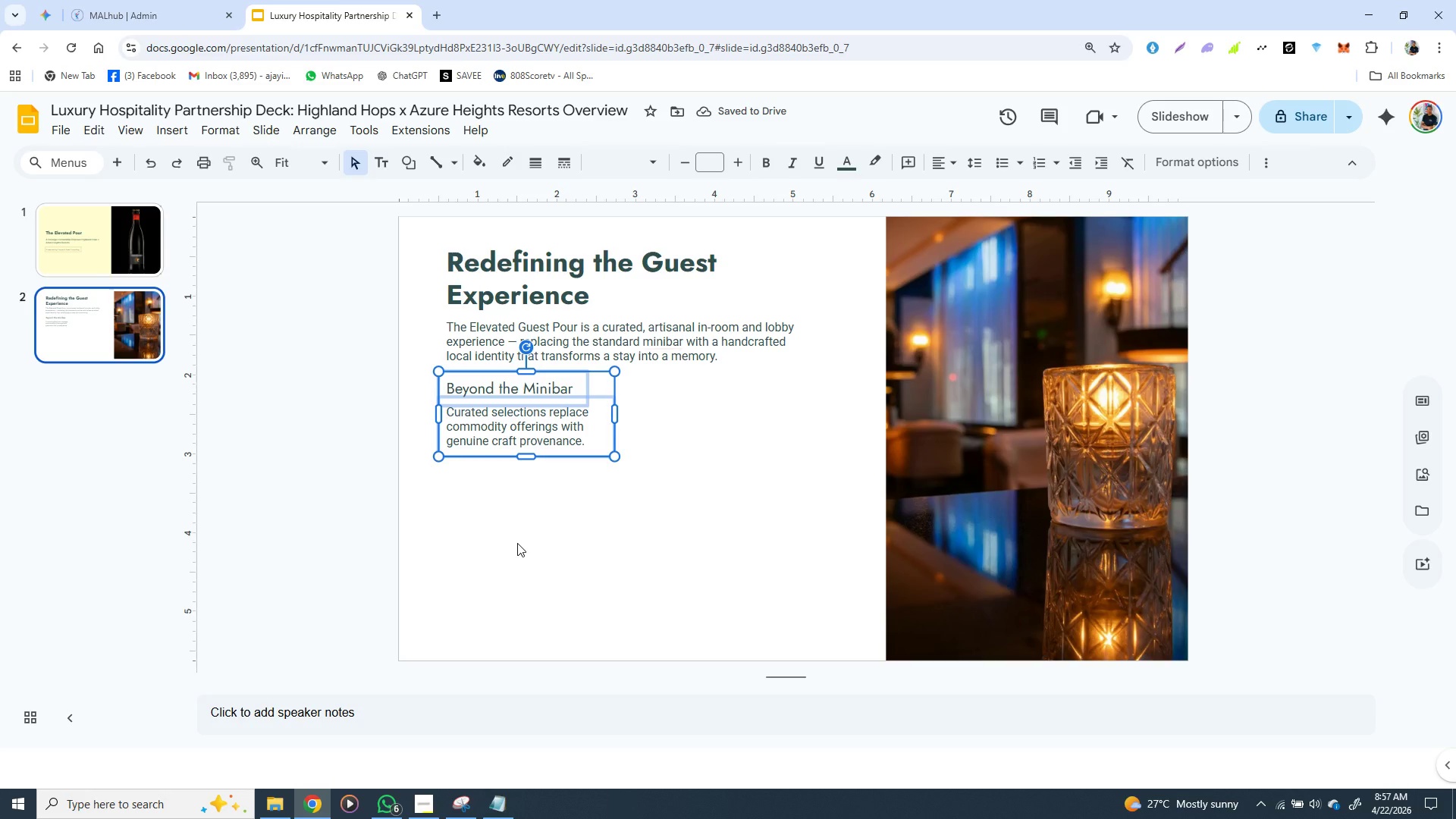 
left_click([586, 521])
 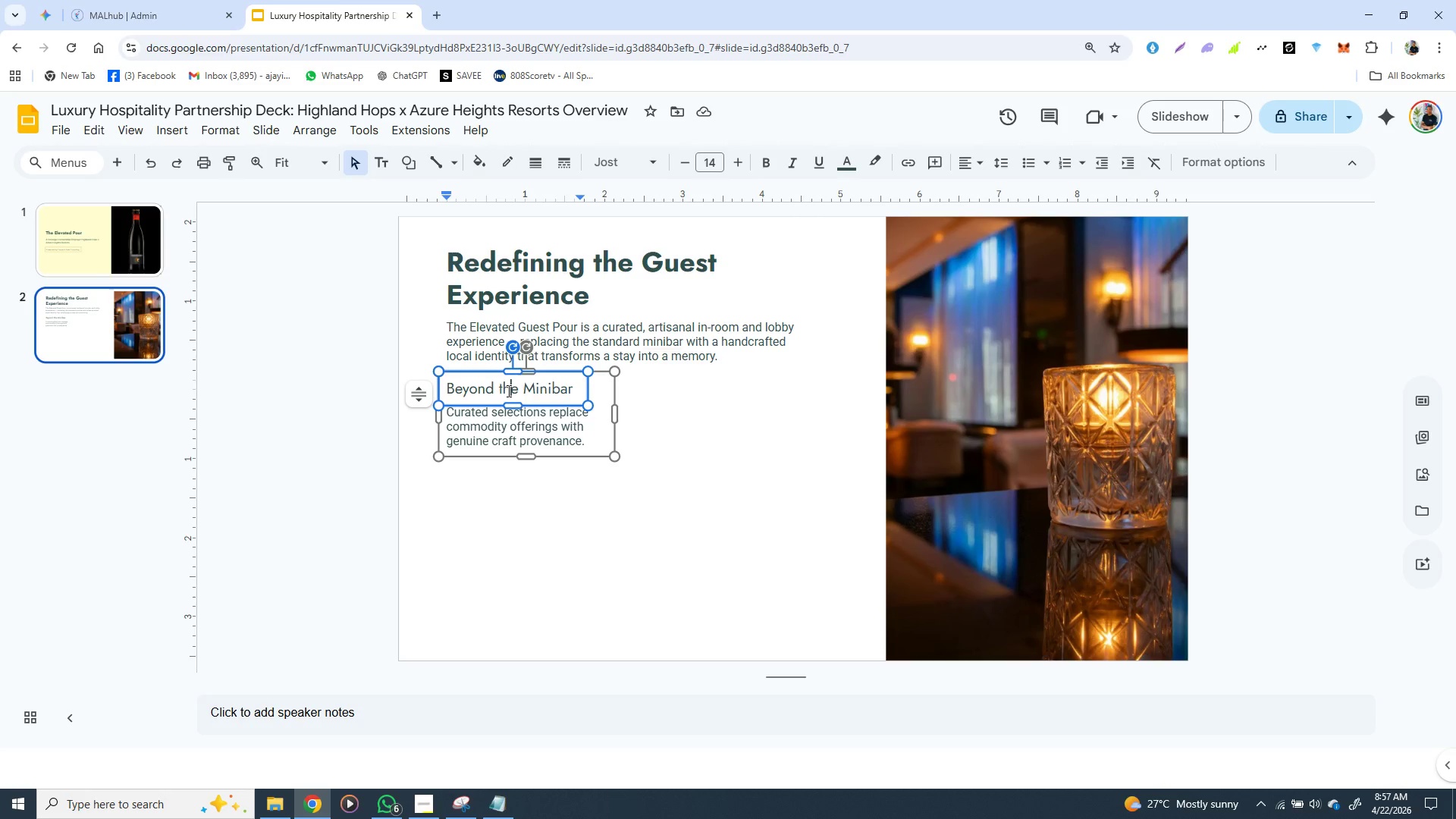 
left_click([507, 391])
 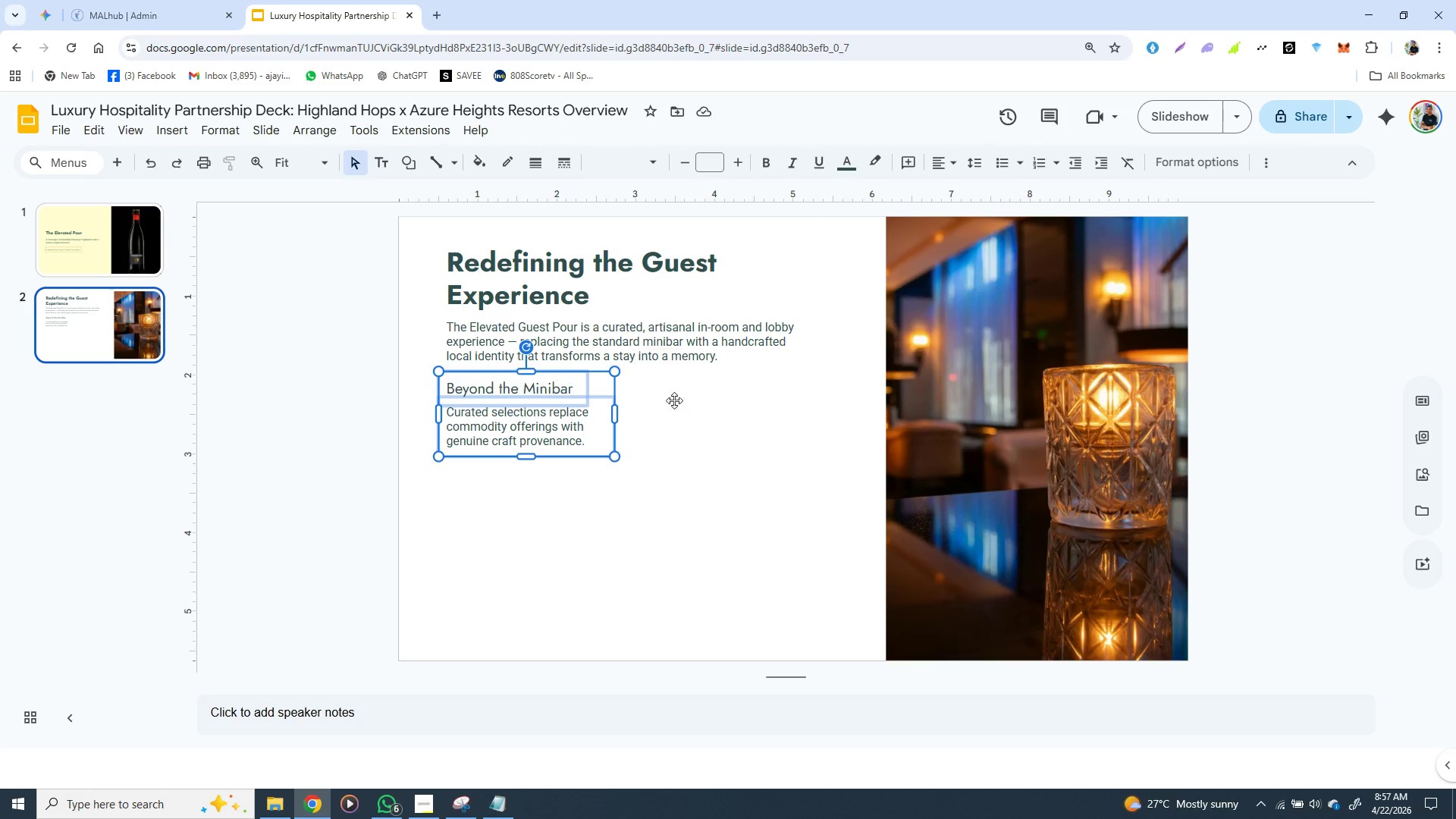 
hold_key(key=ArrowDown, duration=0.61)
 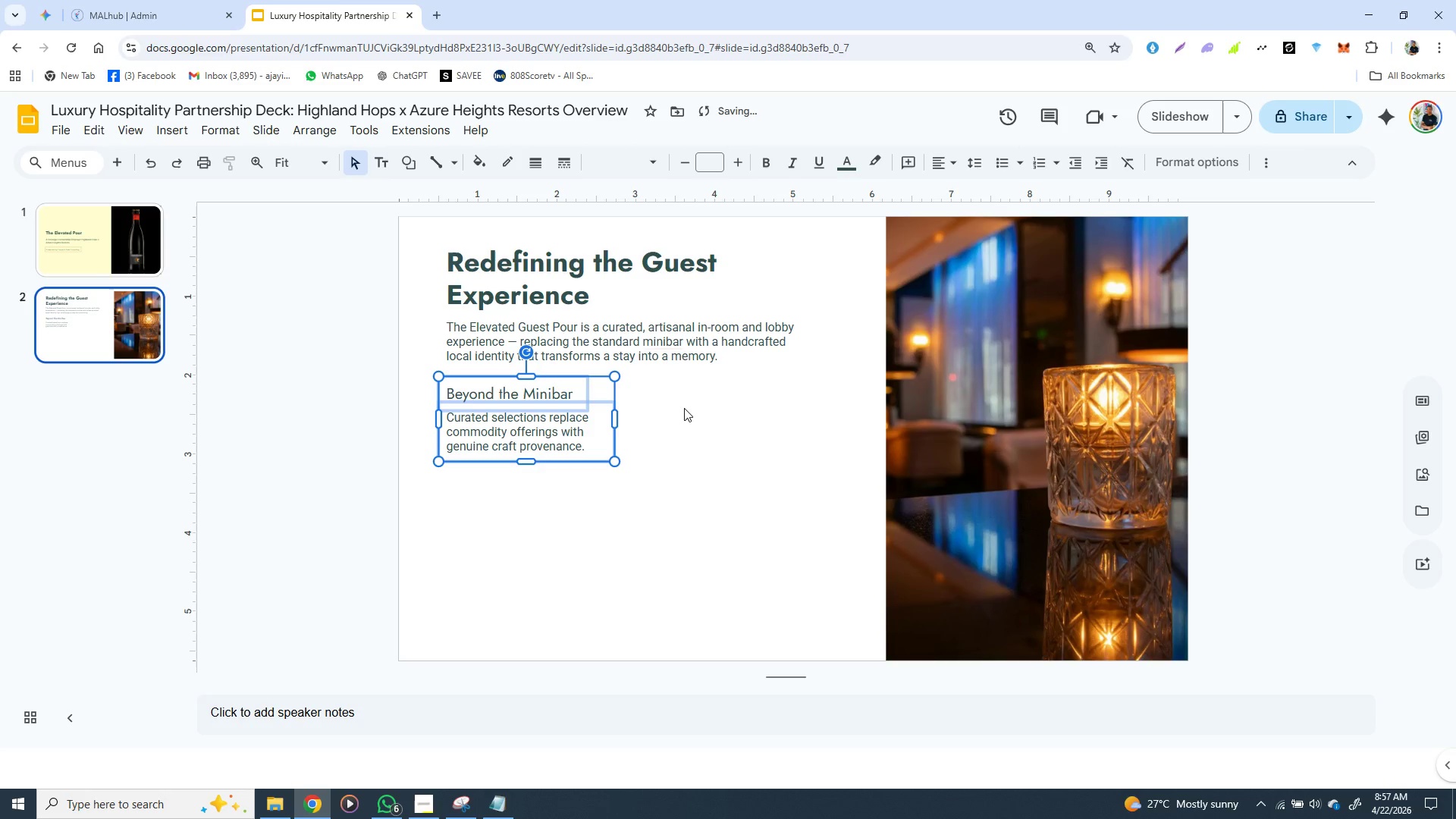 
key(ArrowDown)
 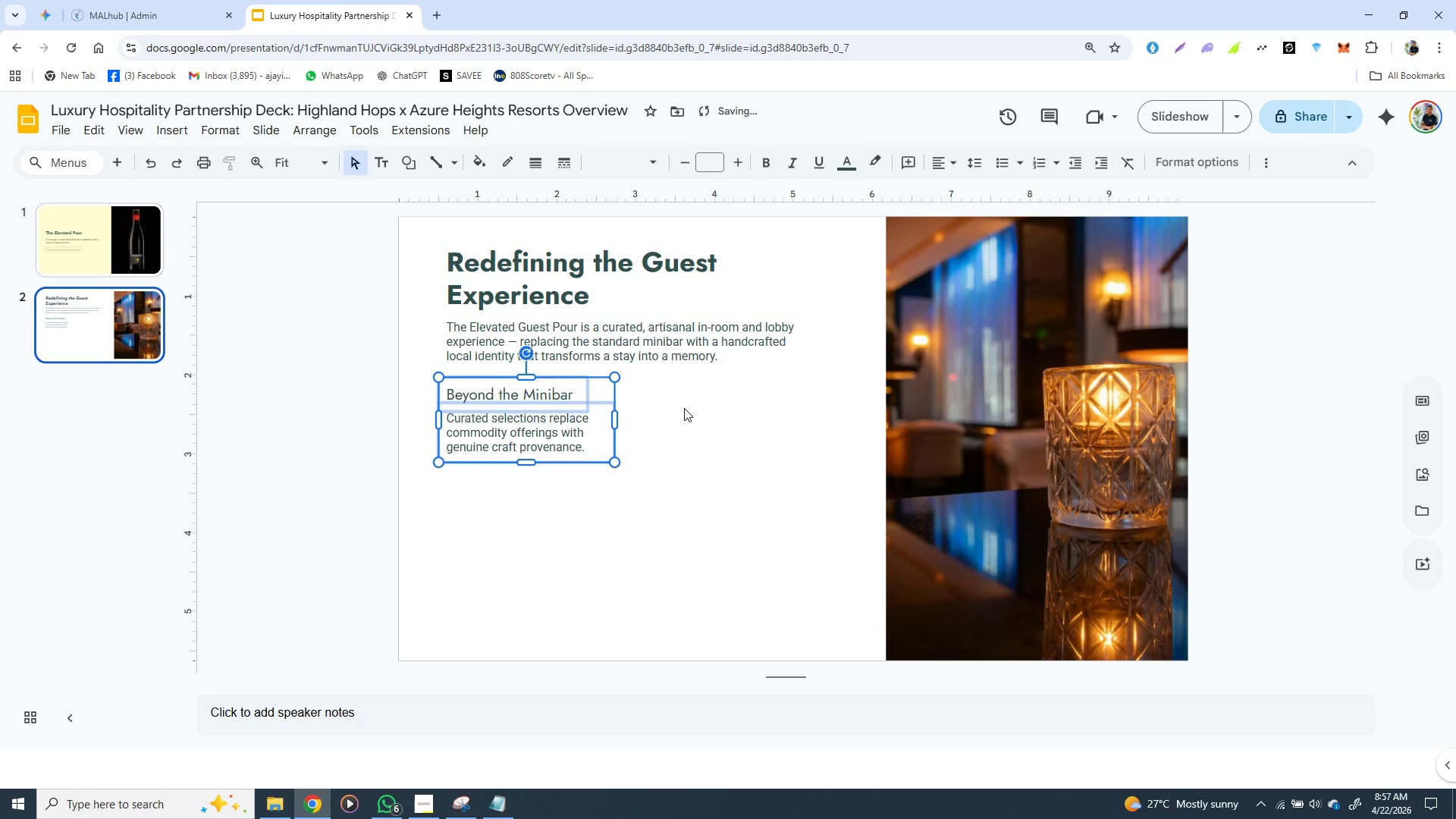 
key(ArrowDown)
 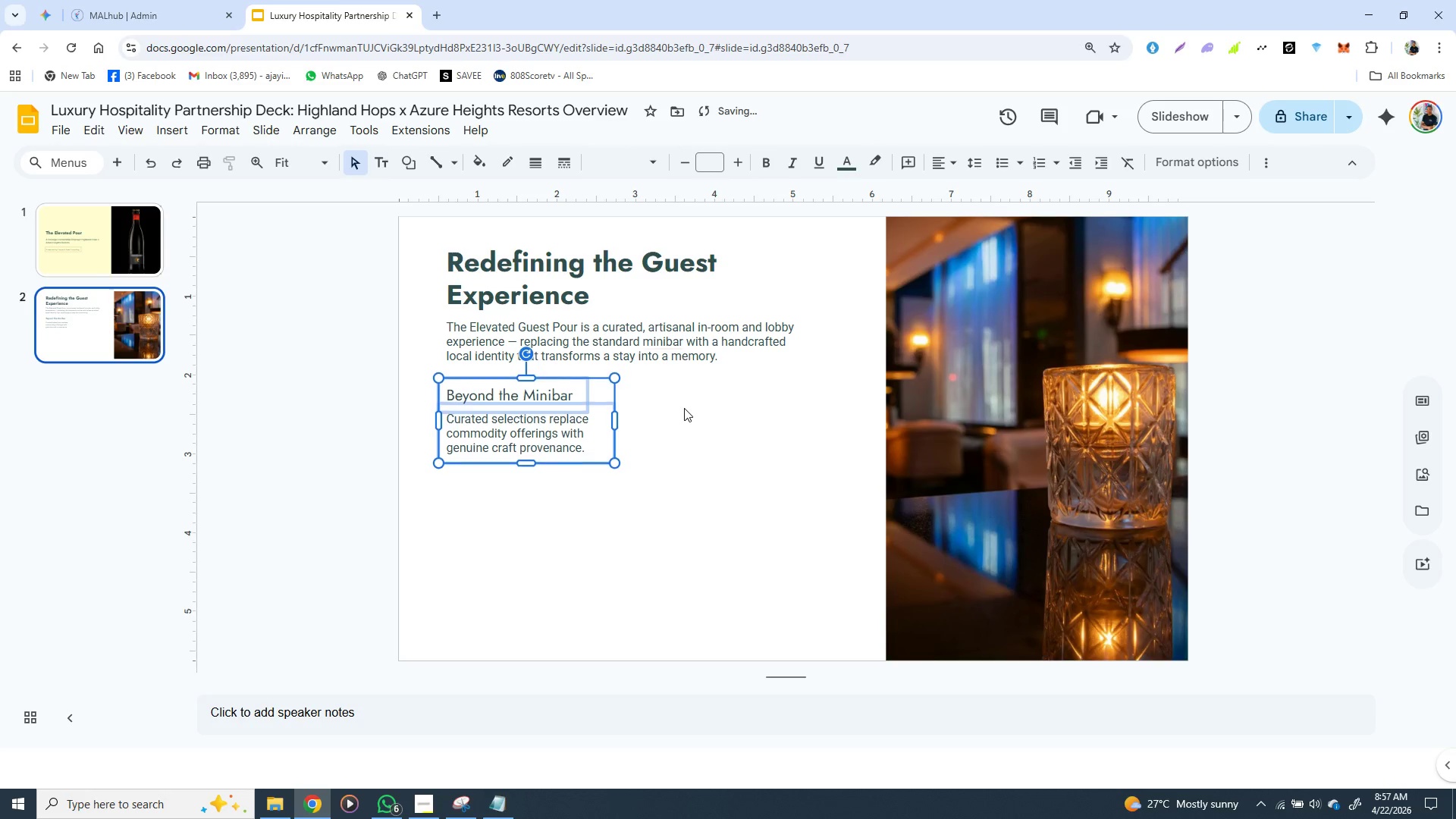 
key(ArrowDown)
 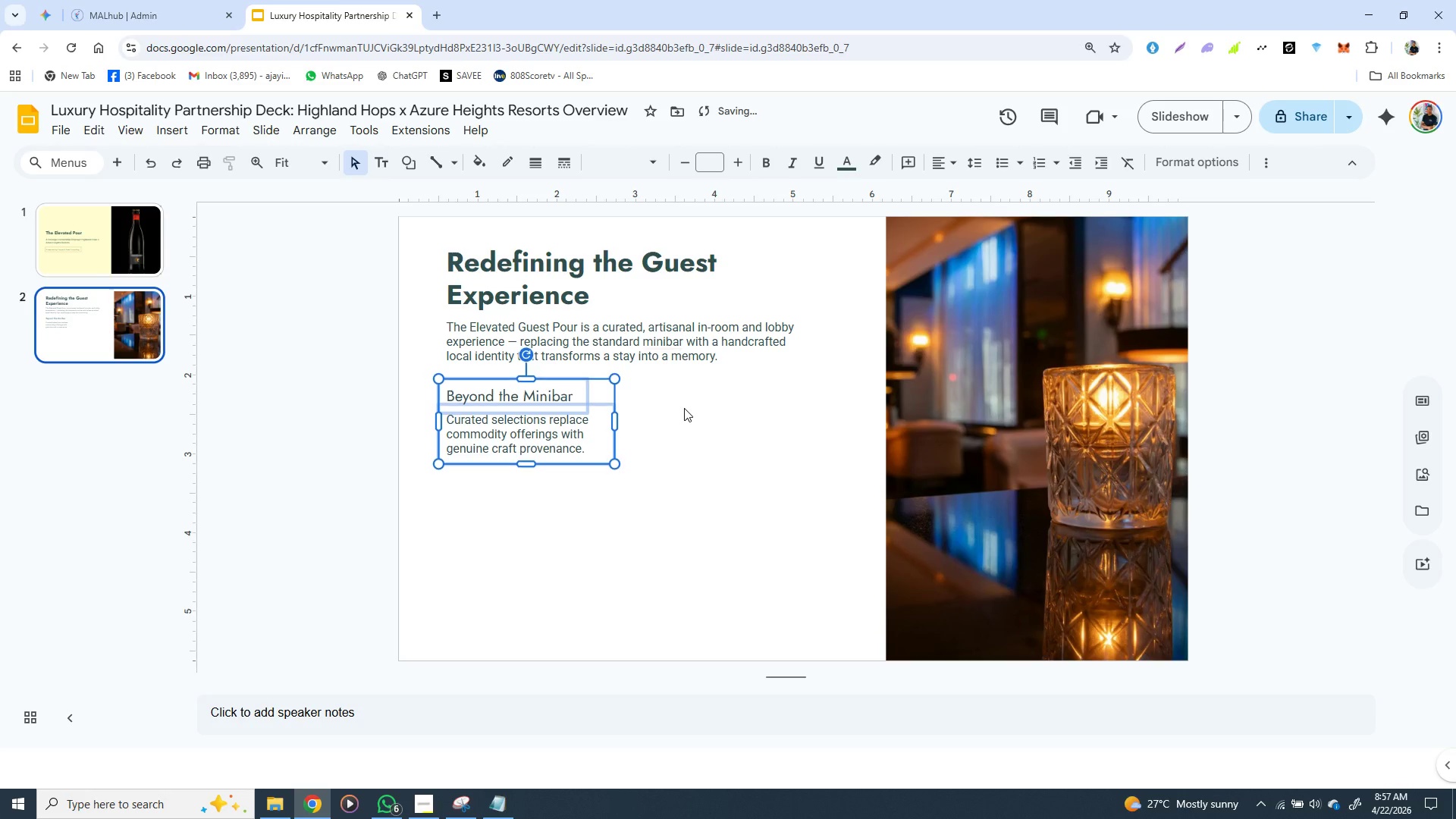 
key(ArrowDown)
 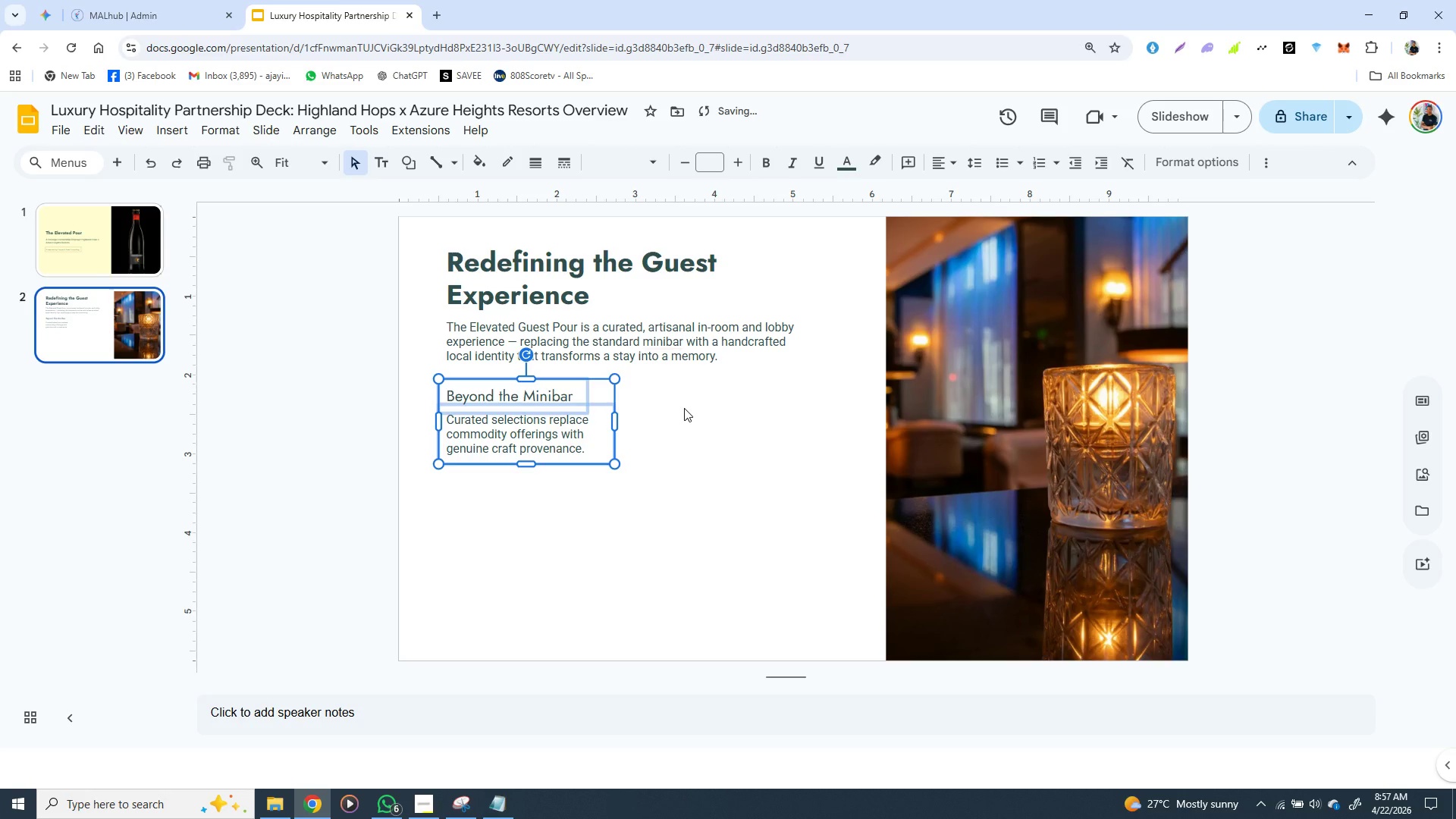 
key(ArrowDown)
 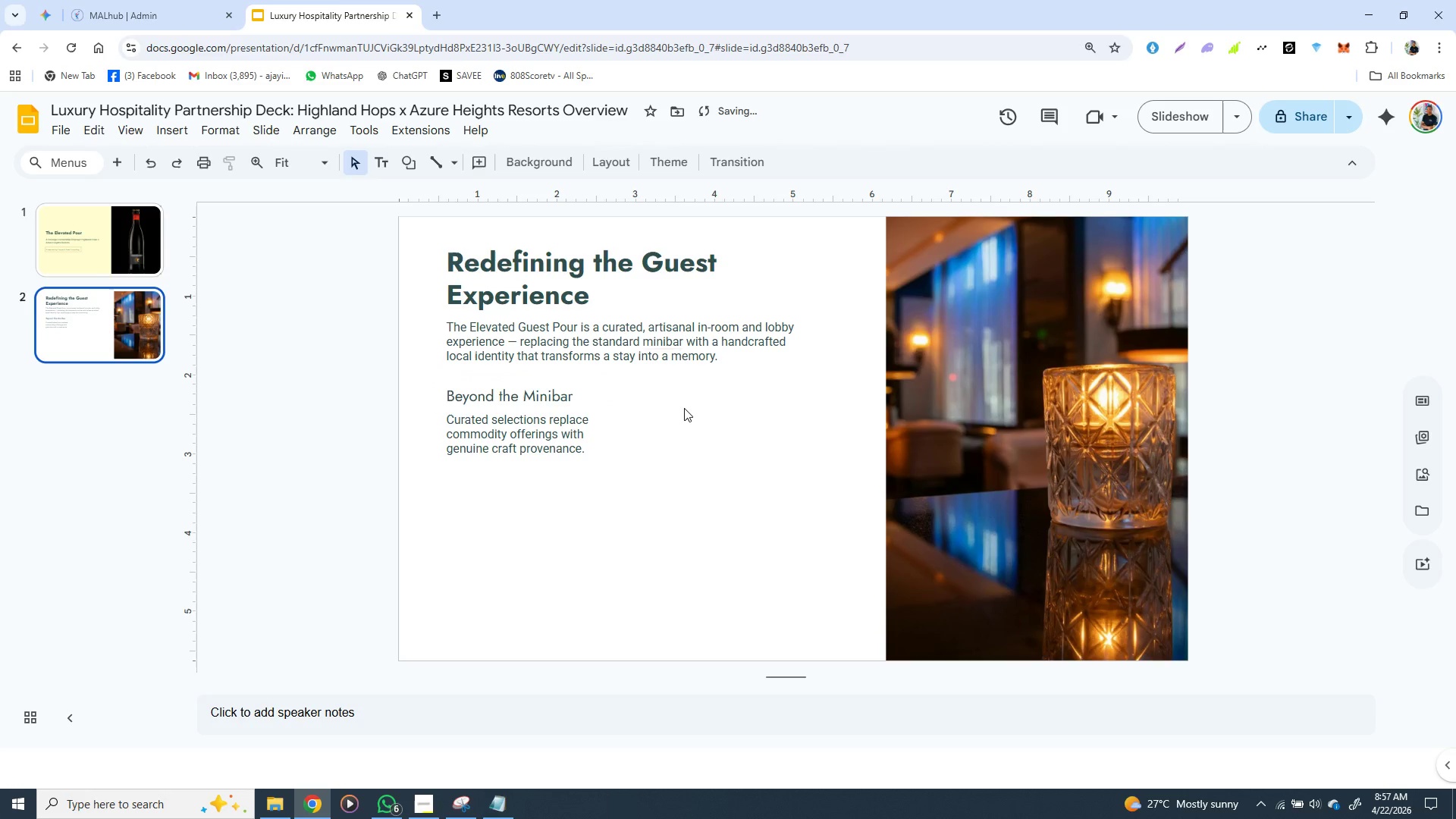 
left_click([684, 408])
 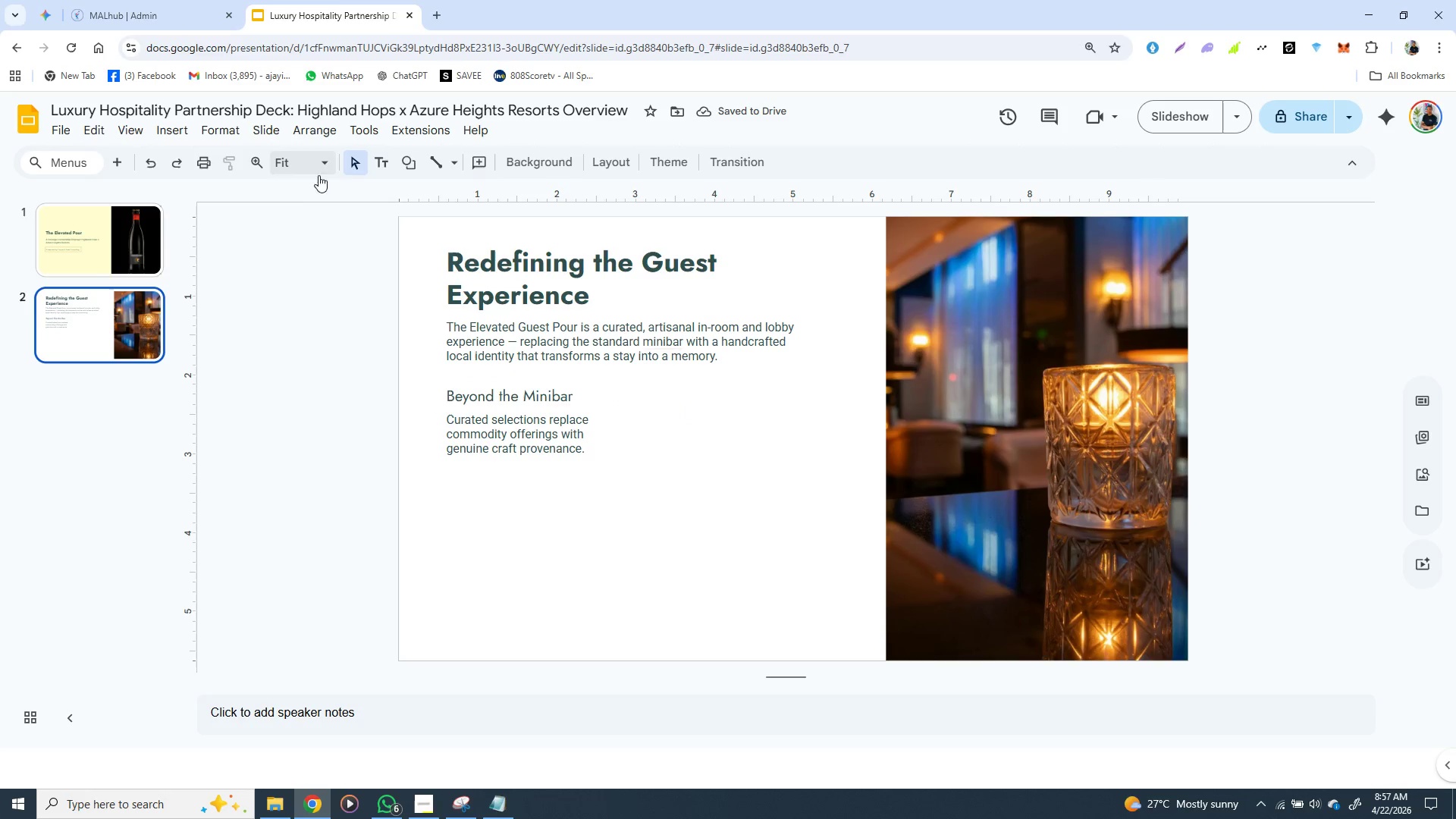 
left_click([412, 162])
 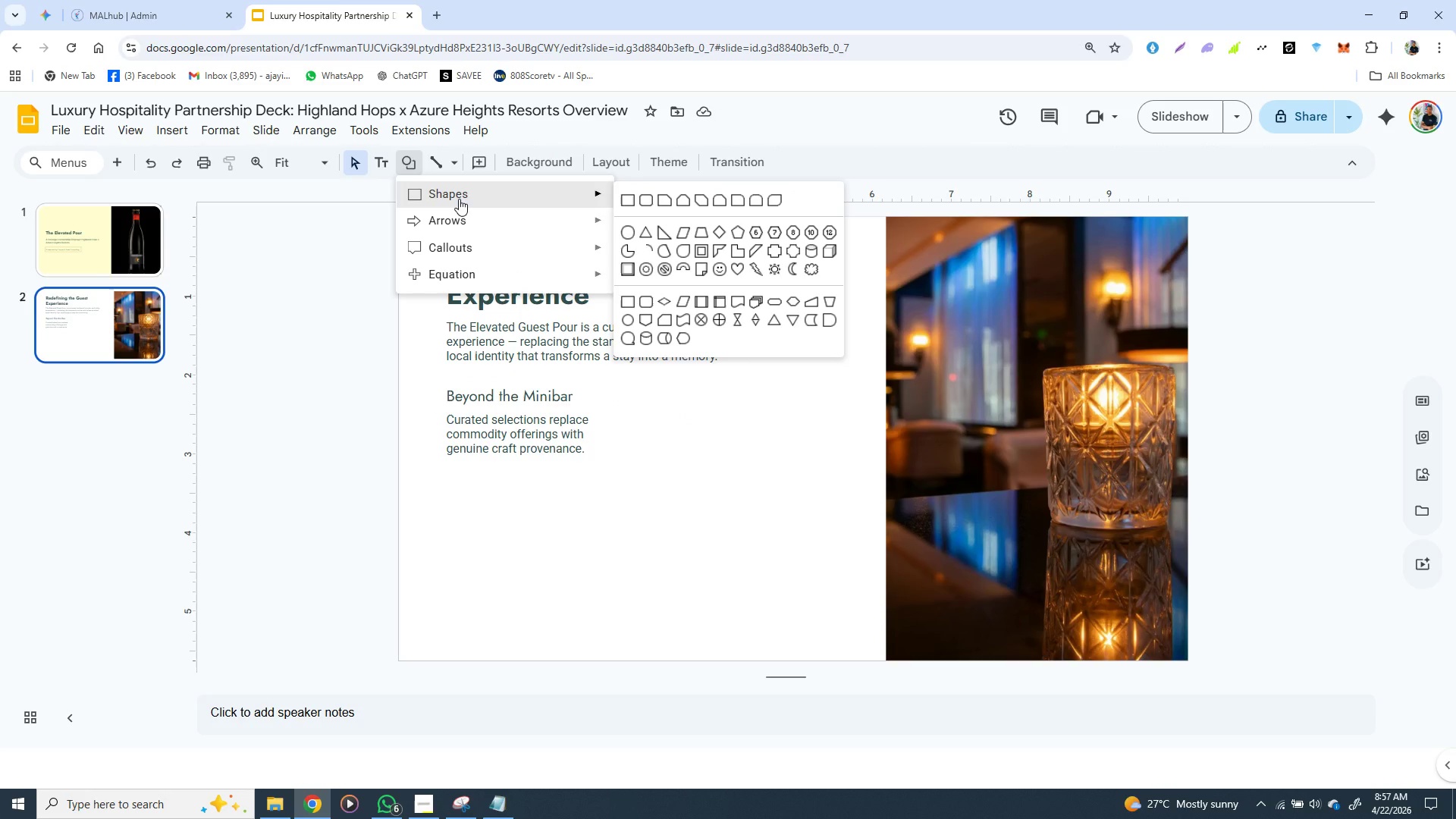 
left_click([459, 199])
 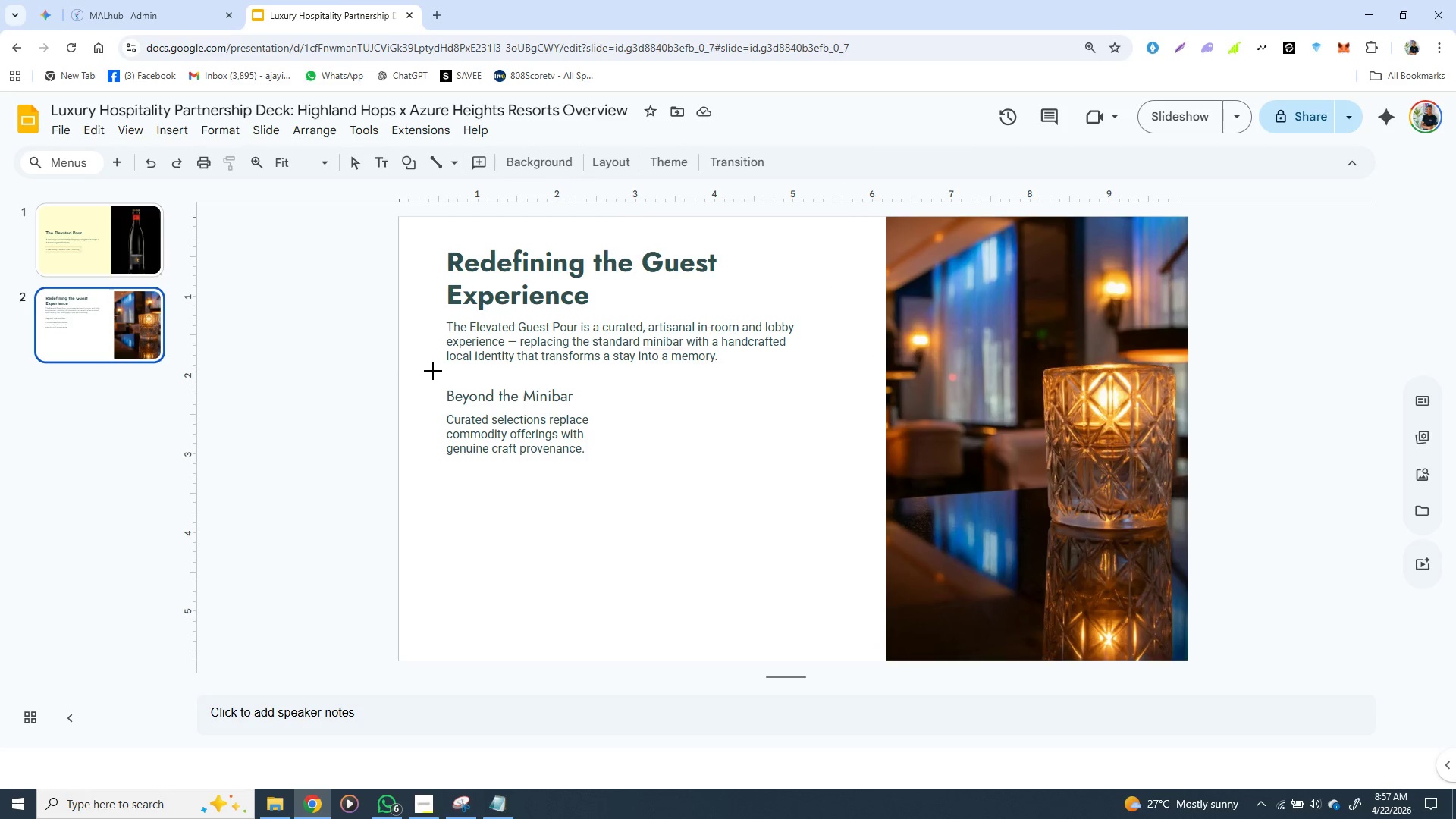 
wait(5.84)
 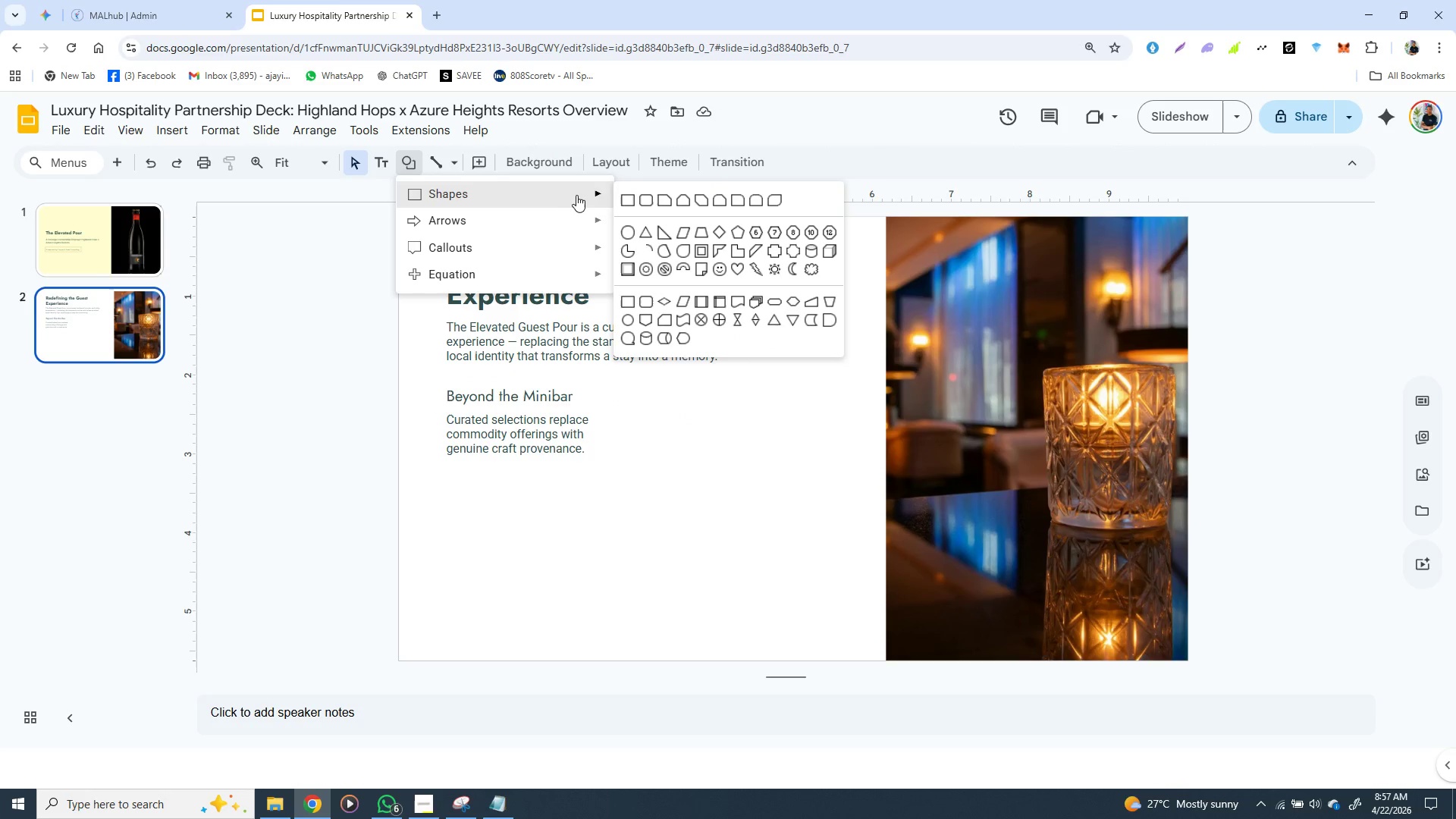 
left_click_drag(start_coordinate=[436, 371], to_coordinate=[610, 472])
 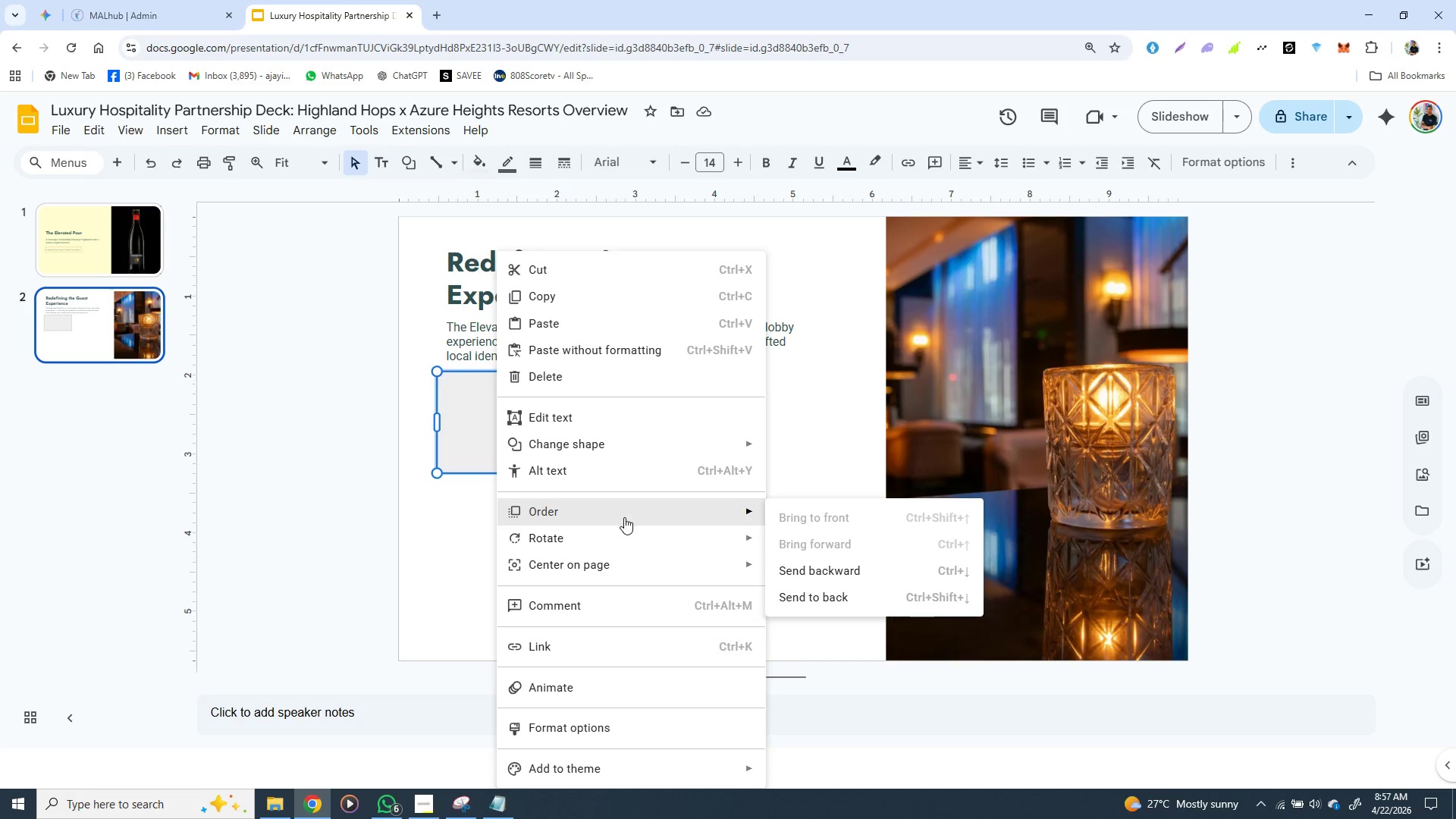 
wait(11.64)
 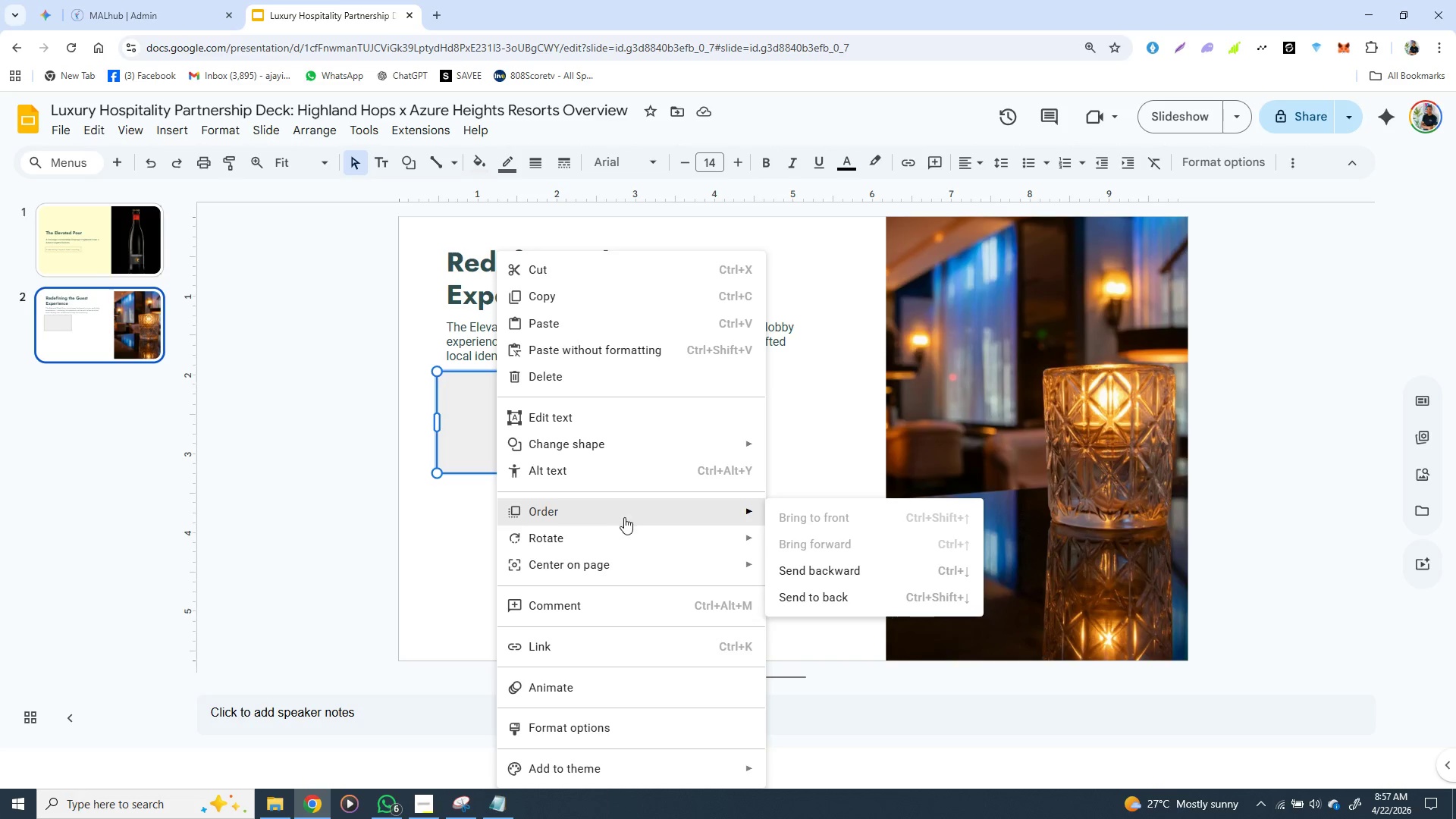 
left_click([829, 570])
 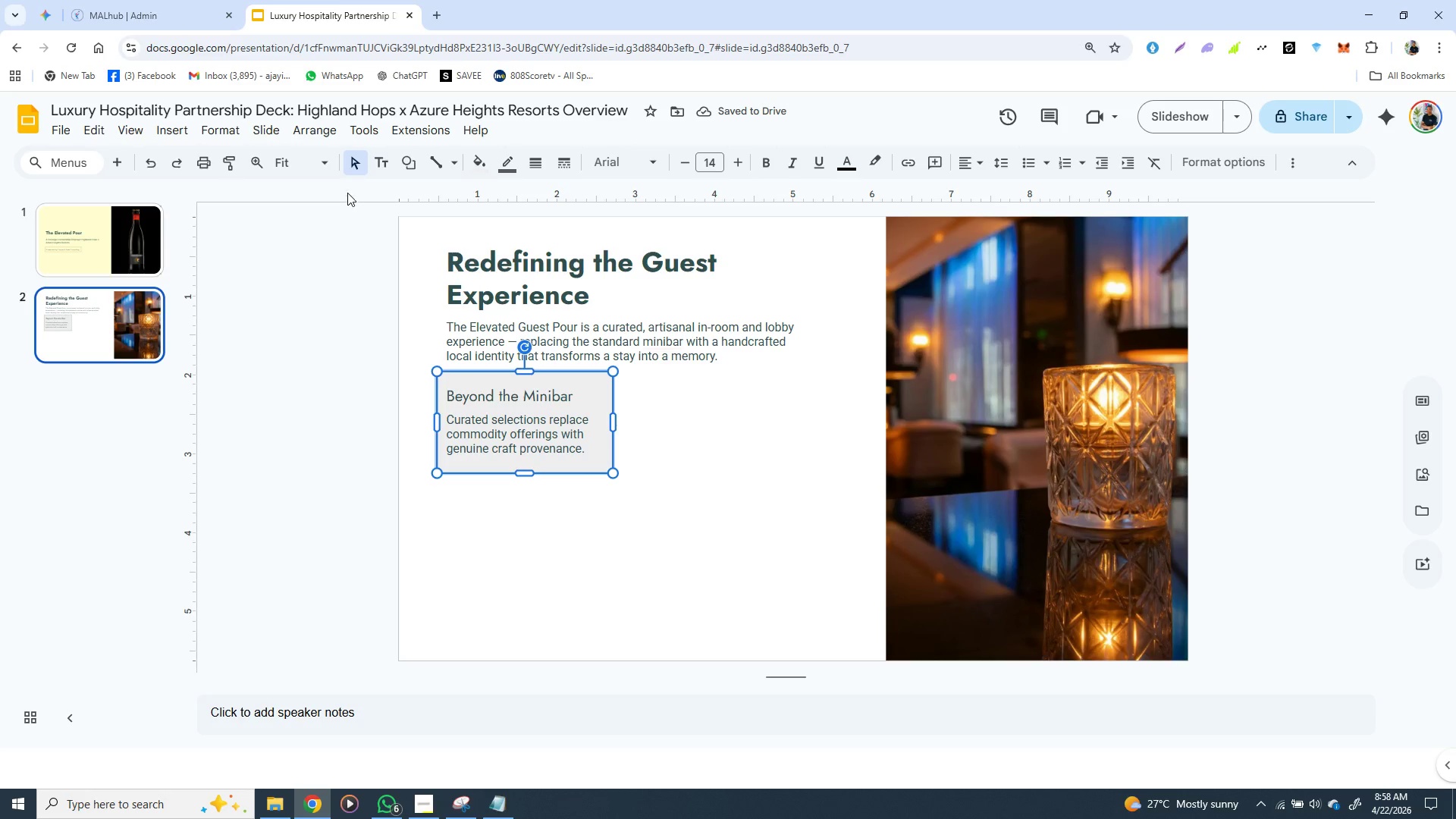 
wait(8.86)
 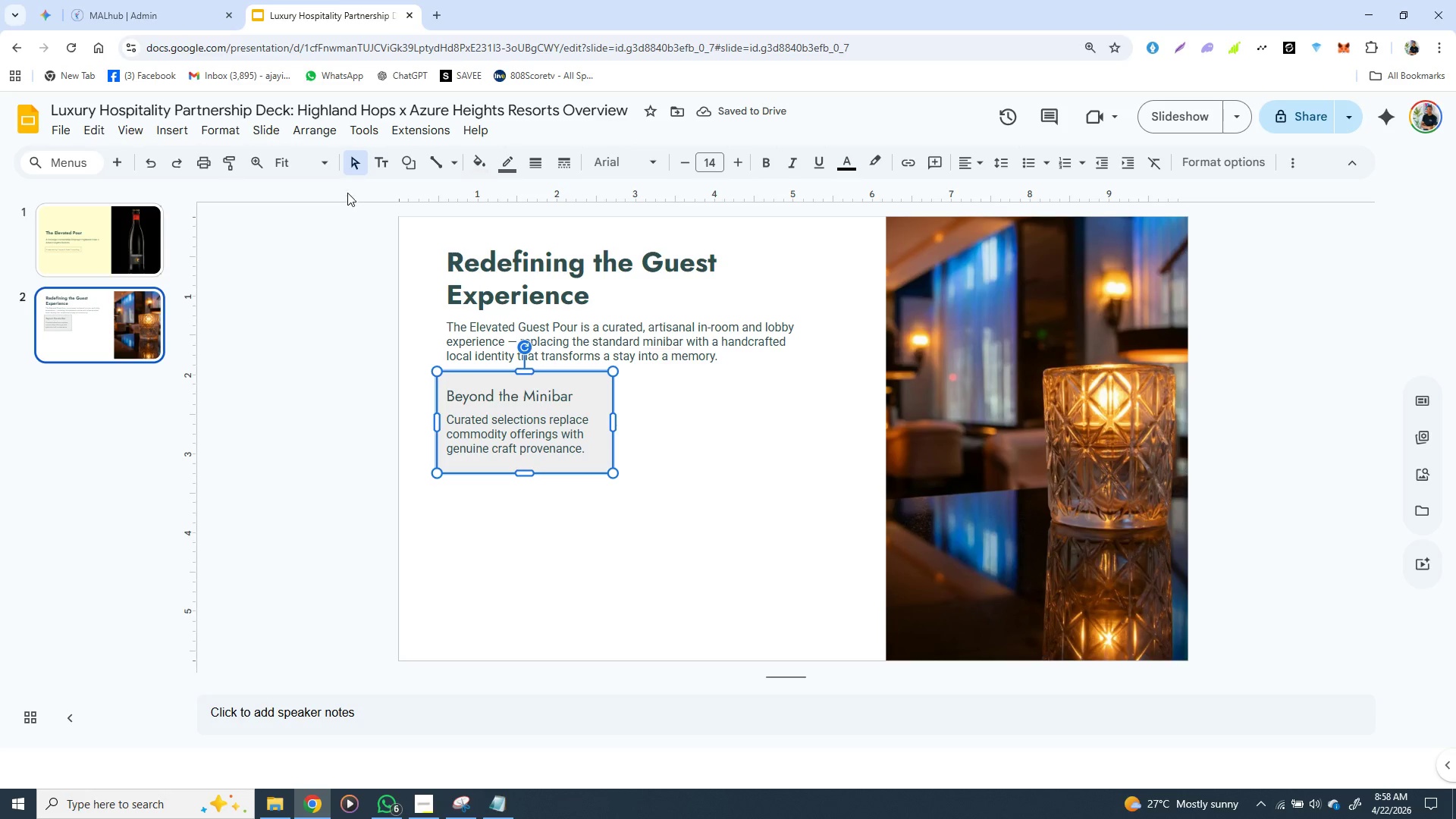 
left_click([481, 160])
 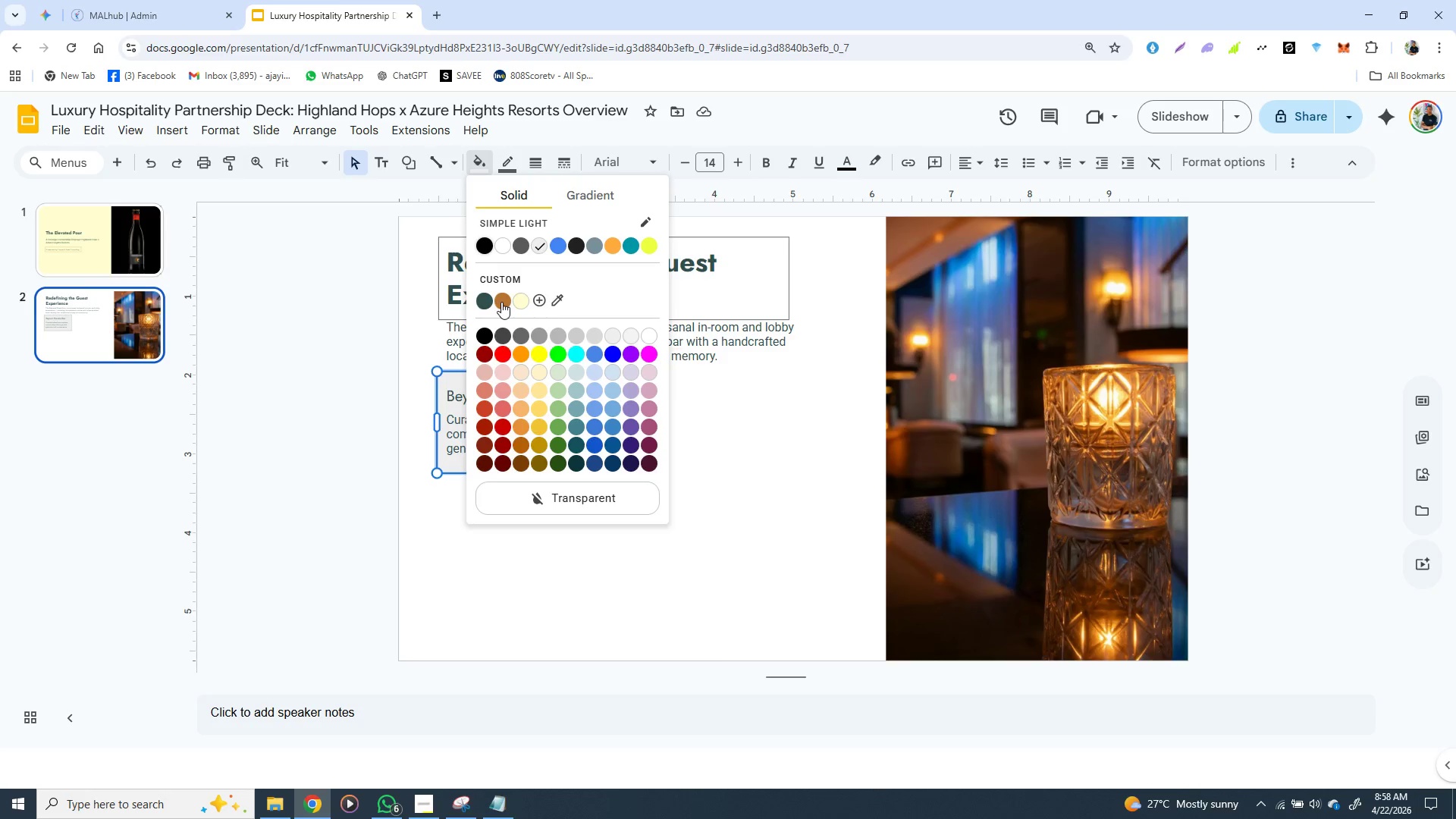 
wait(5.86)
 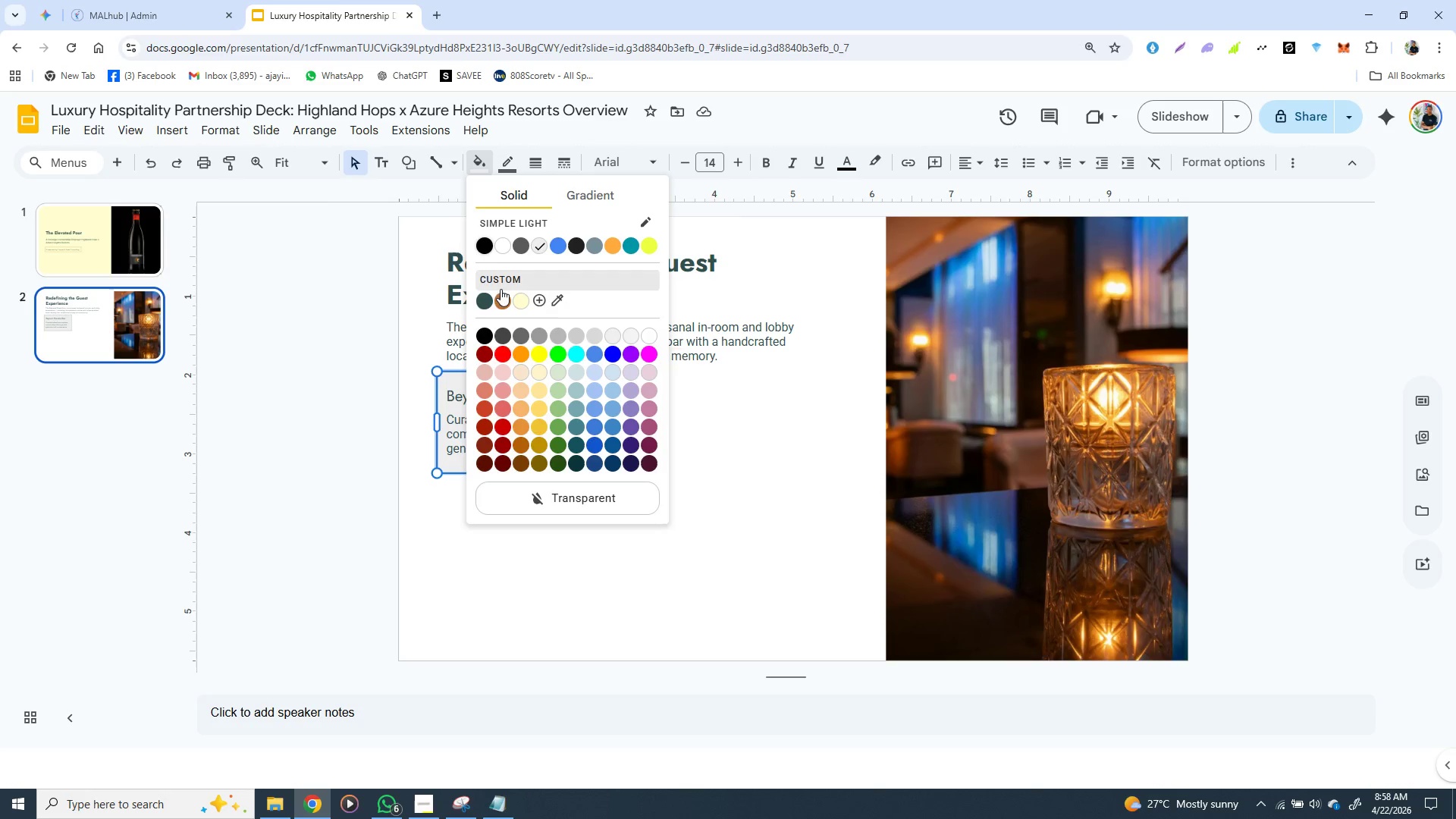 
left_click([501, 302])
 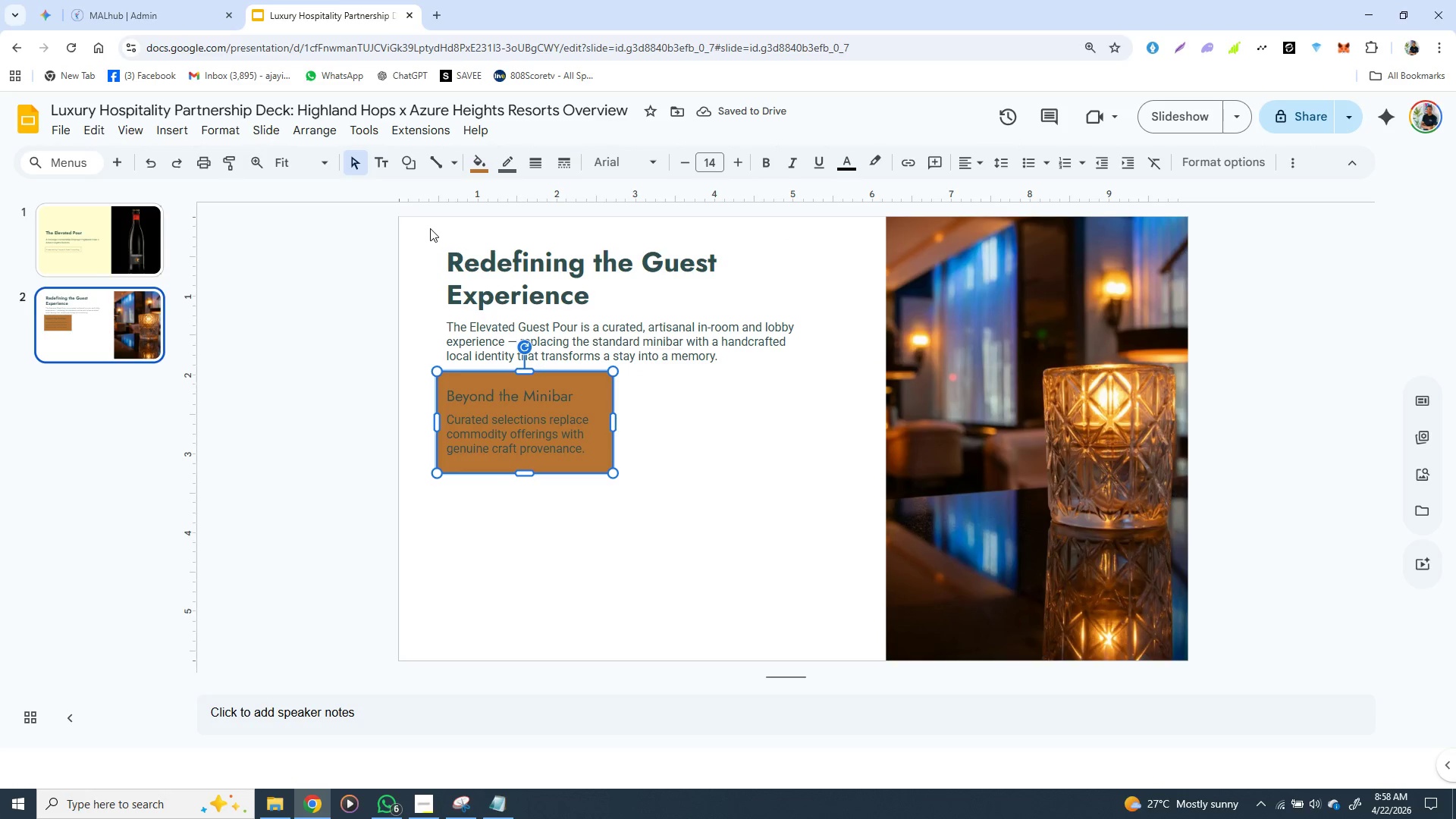 
left_click([425, 236])
 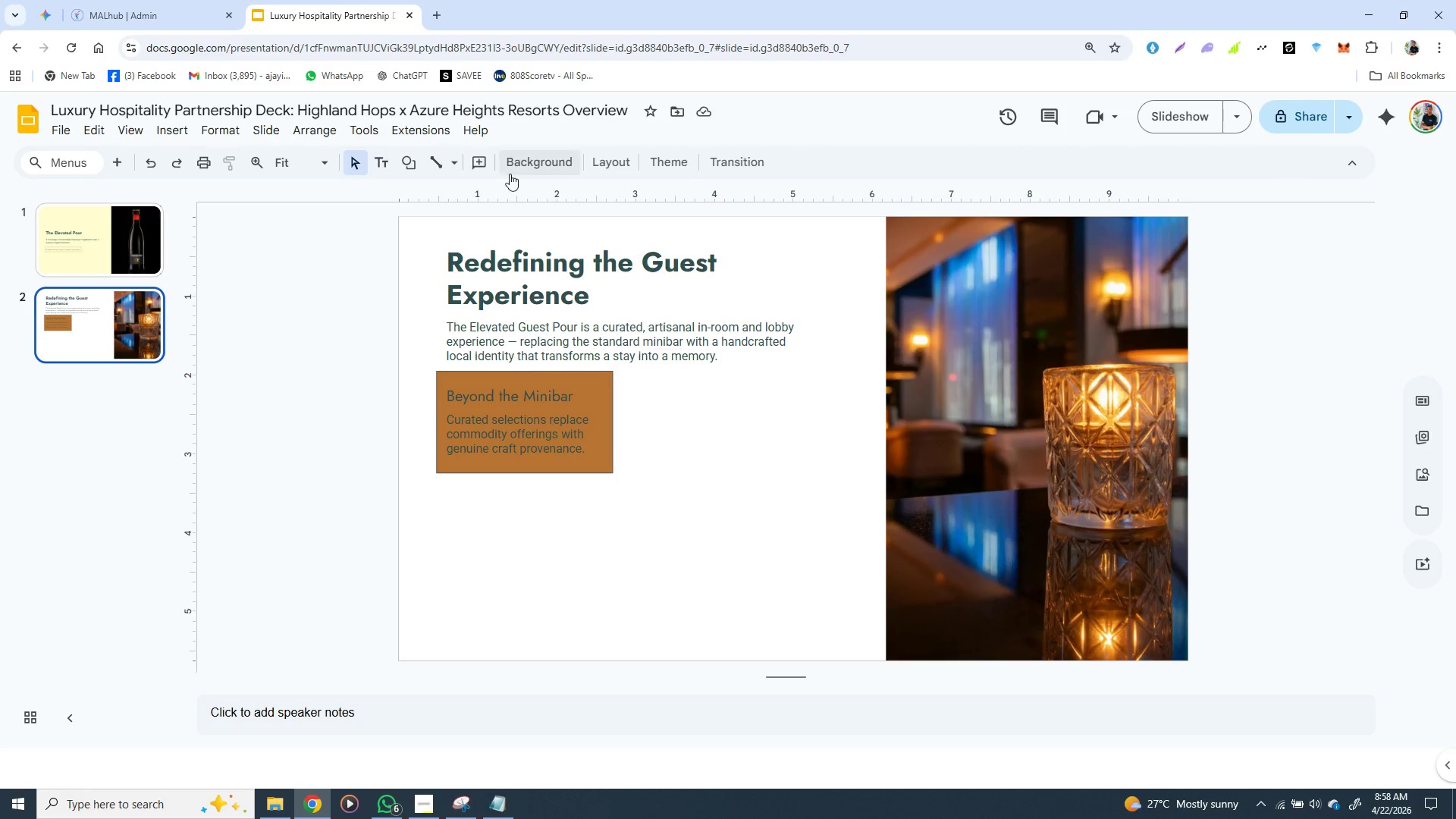 
left_click([513, 168])
 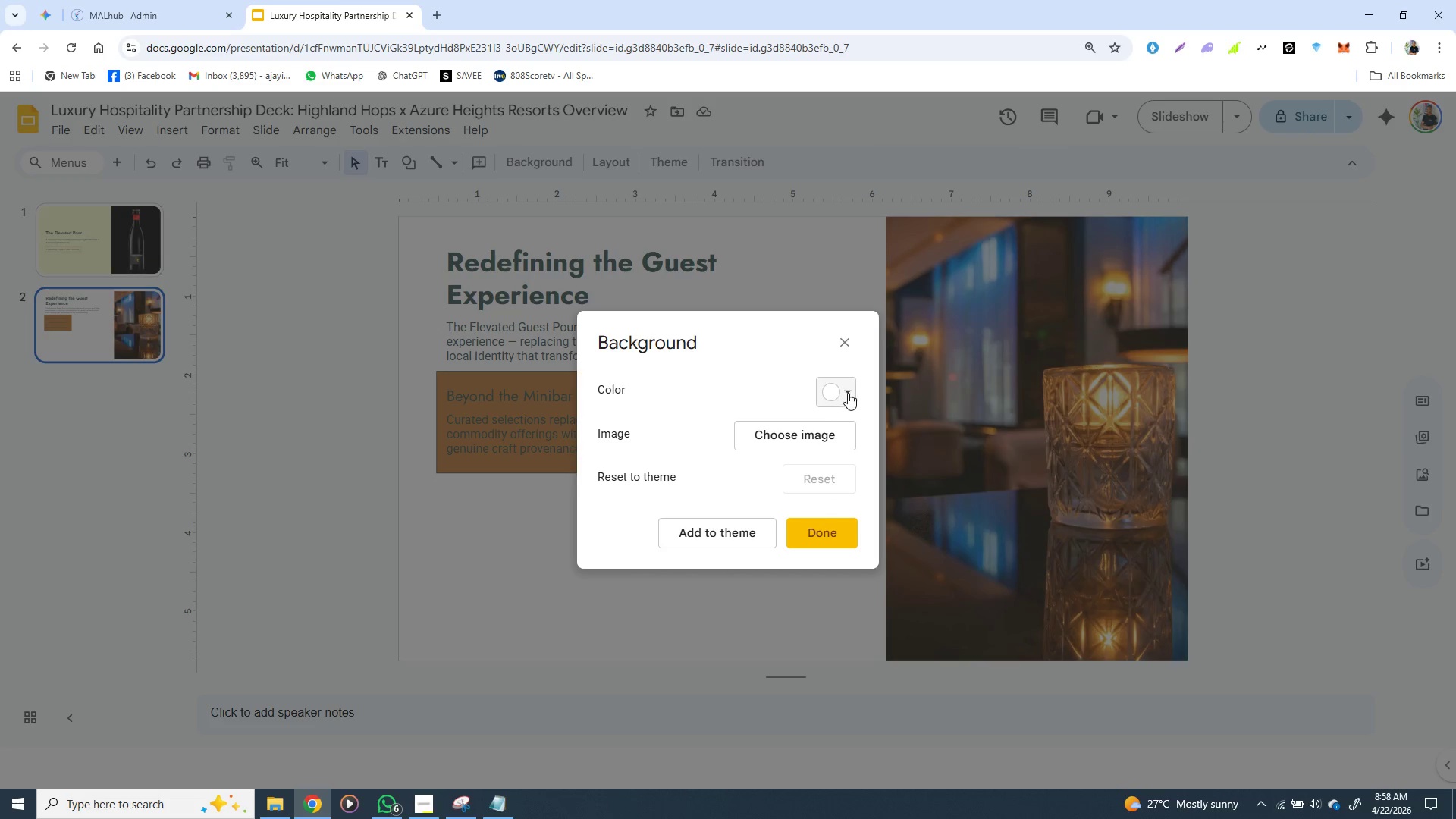 
wait(5.23)
 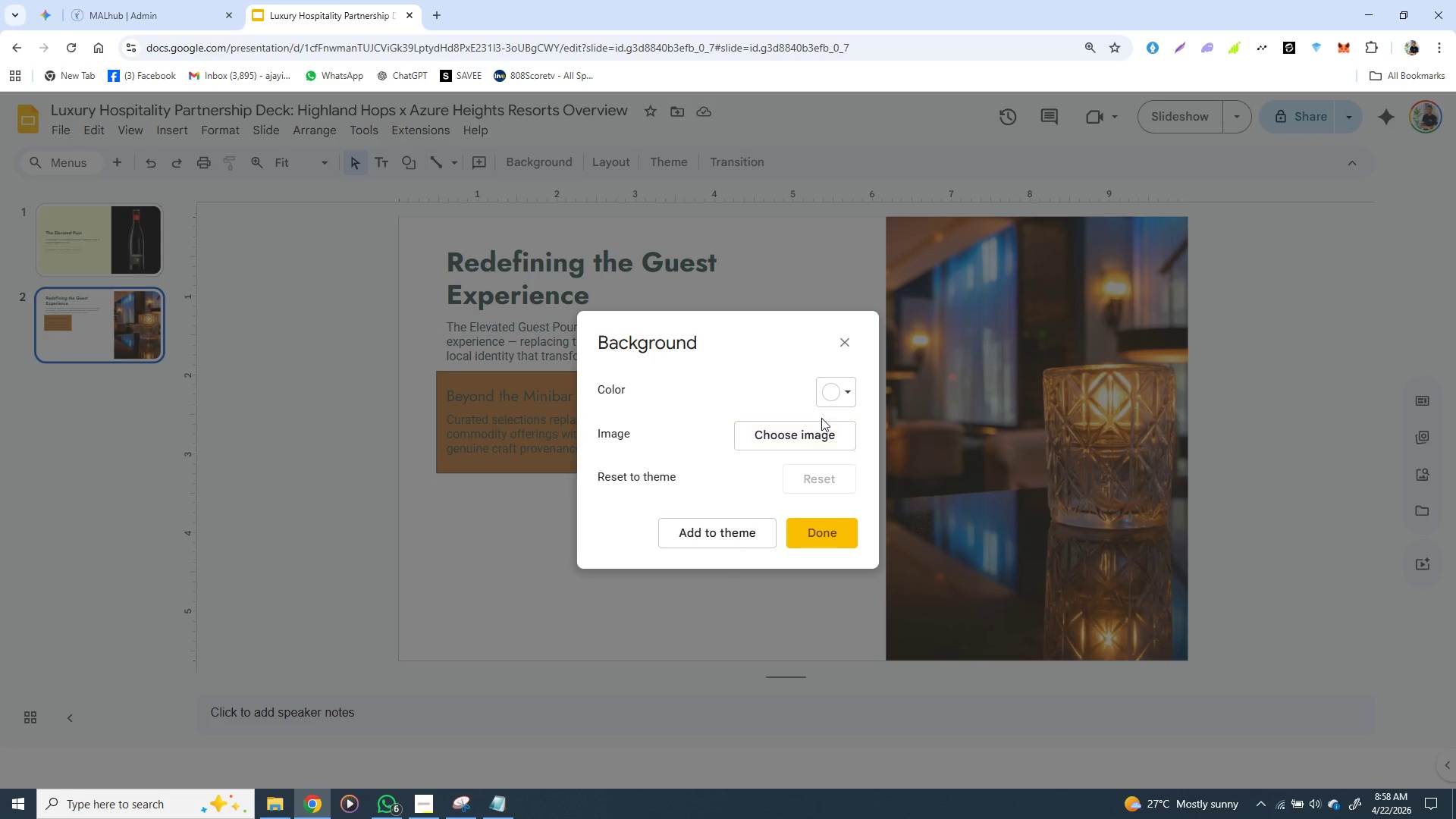 
left_click([849, 391])
 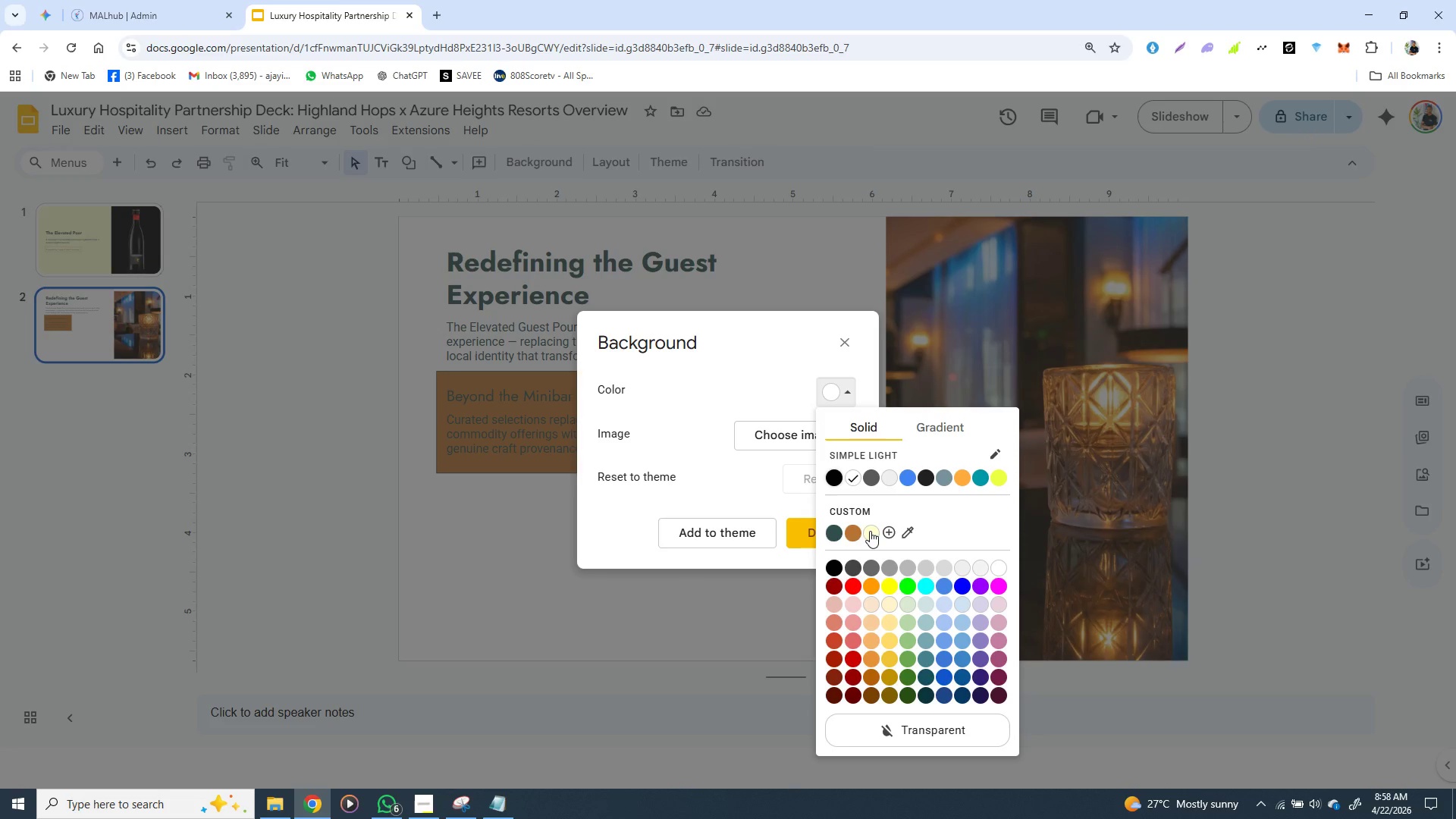 
left_click([870, 532])
 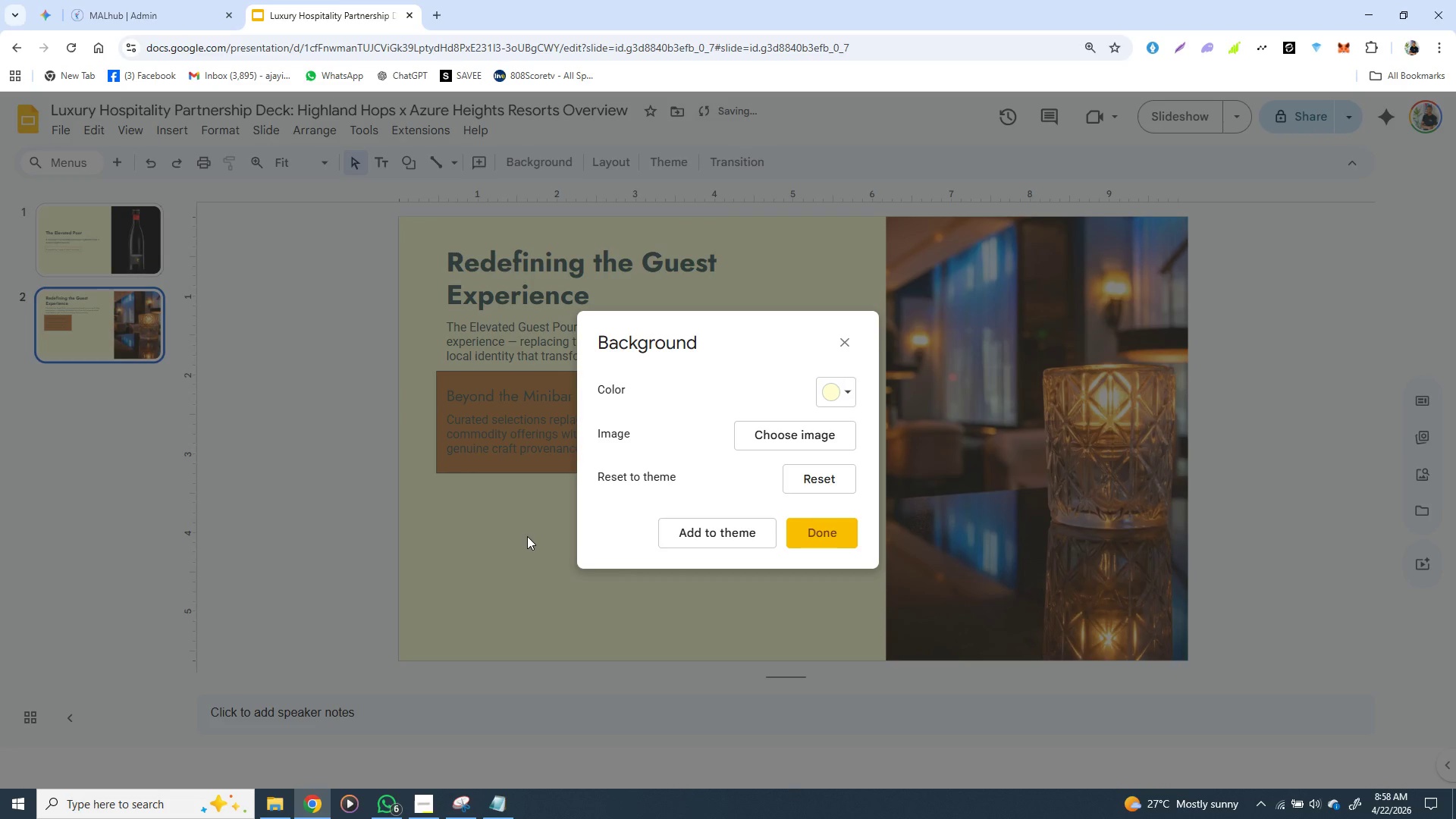 
left_click([527, 536])
 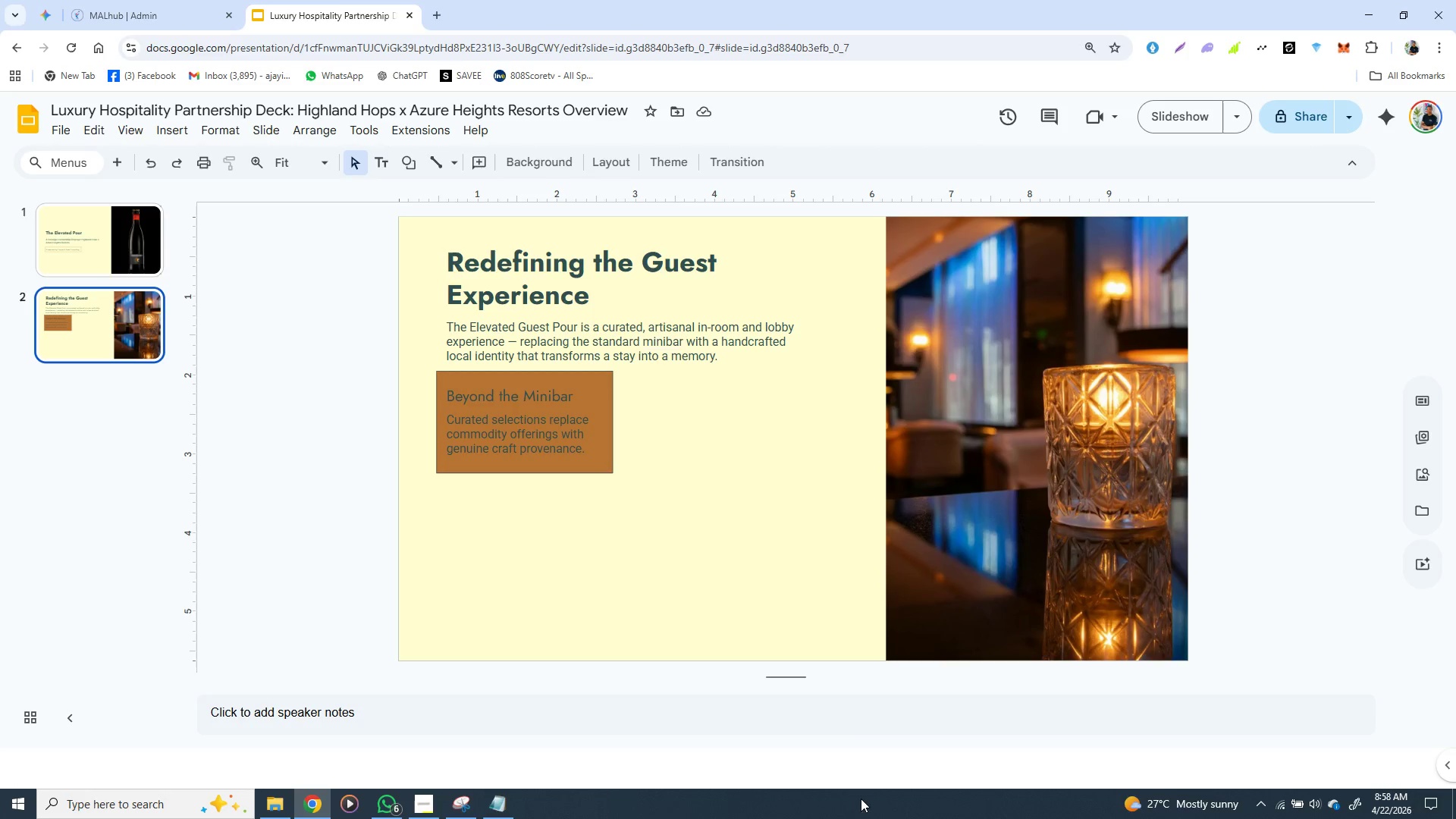 
wait(10.17)
 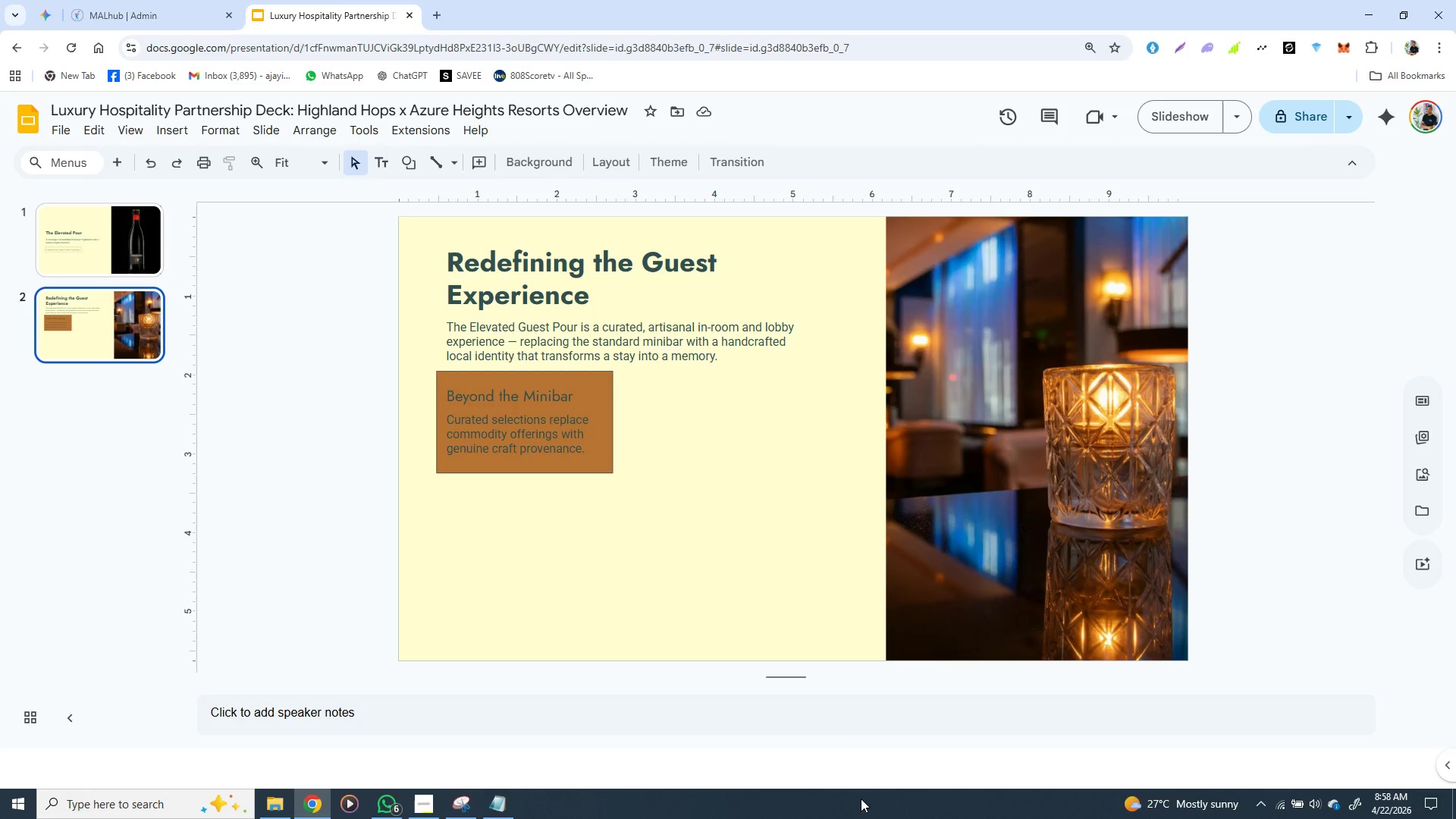 
double_click([544, 443])
 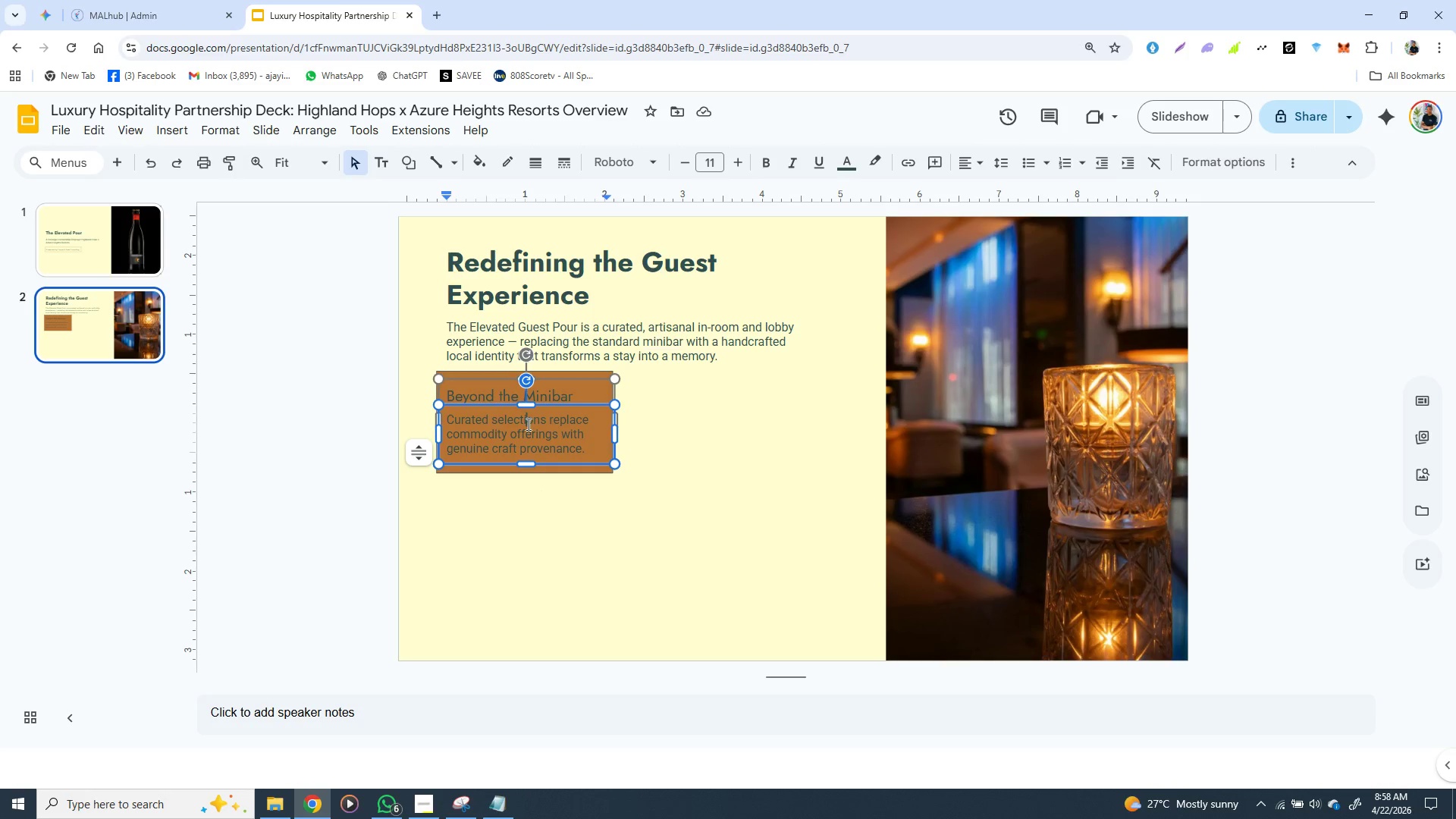 
double_click([527, 424])
 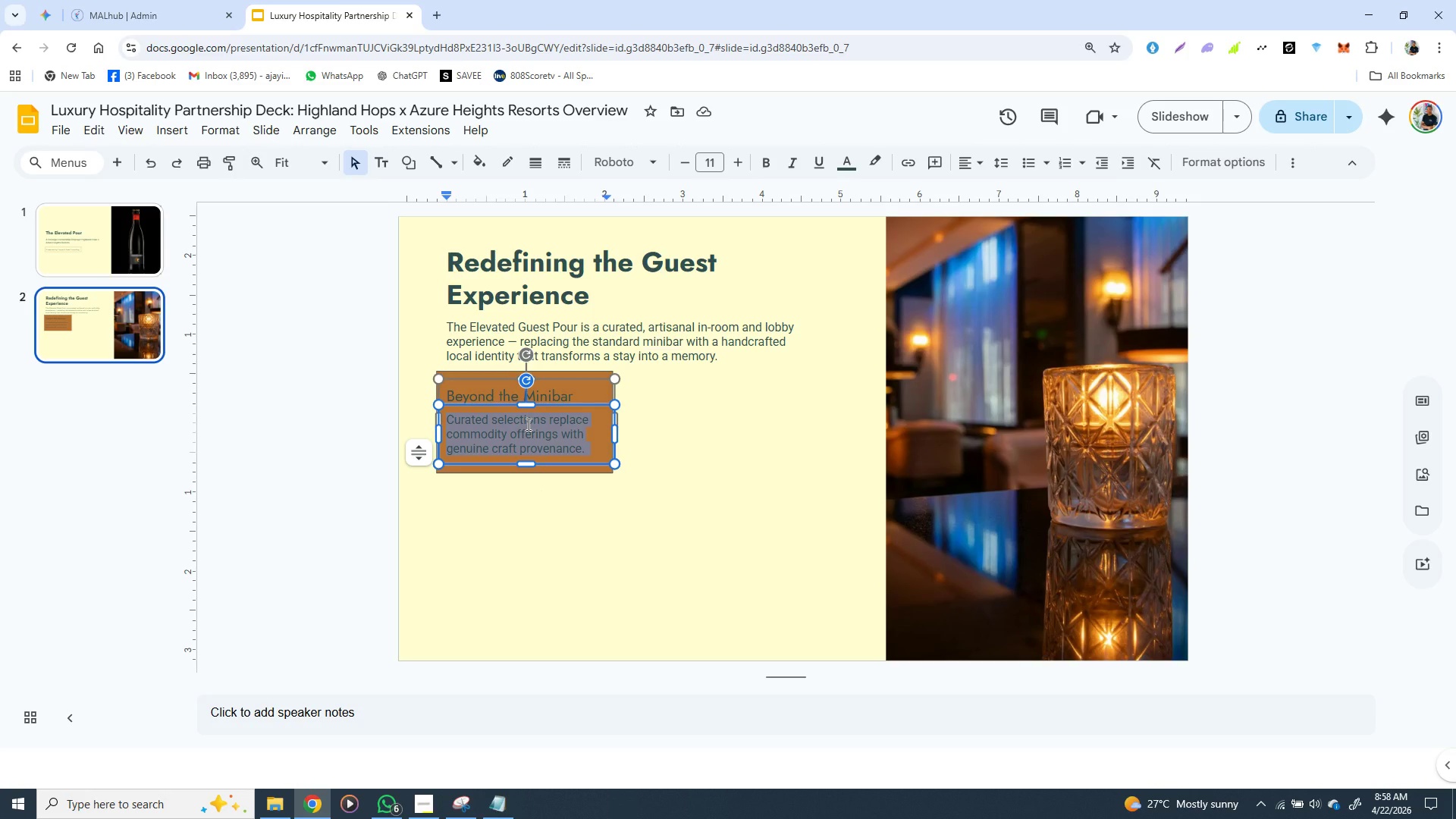 
triple_click([527, 424])
 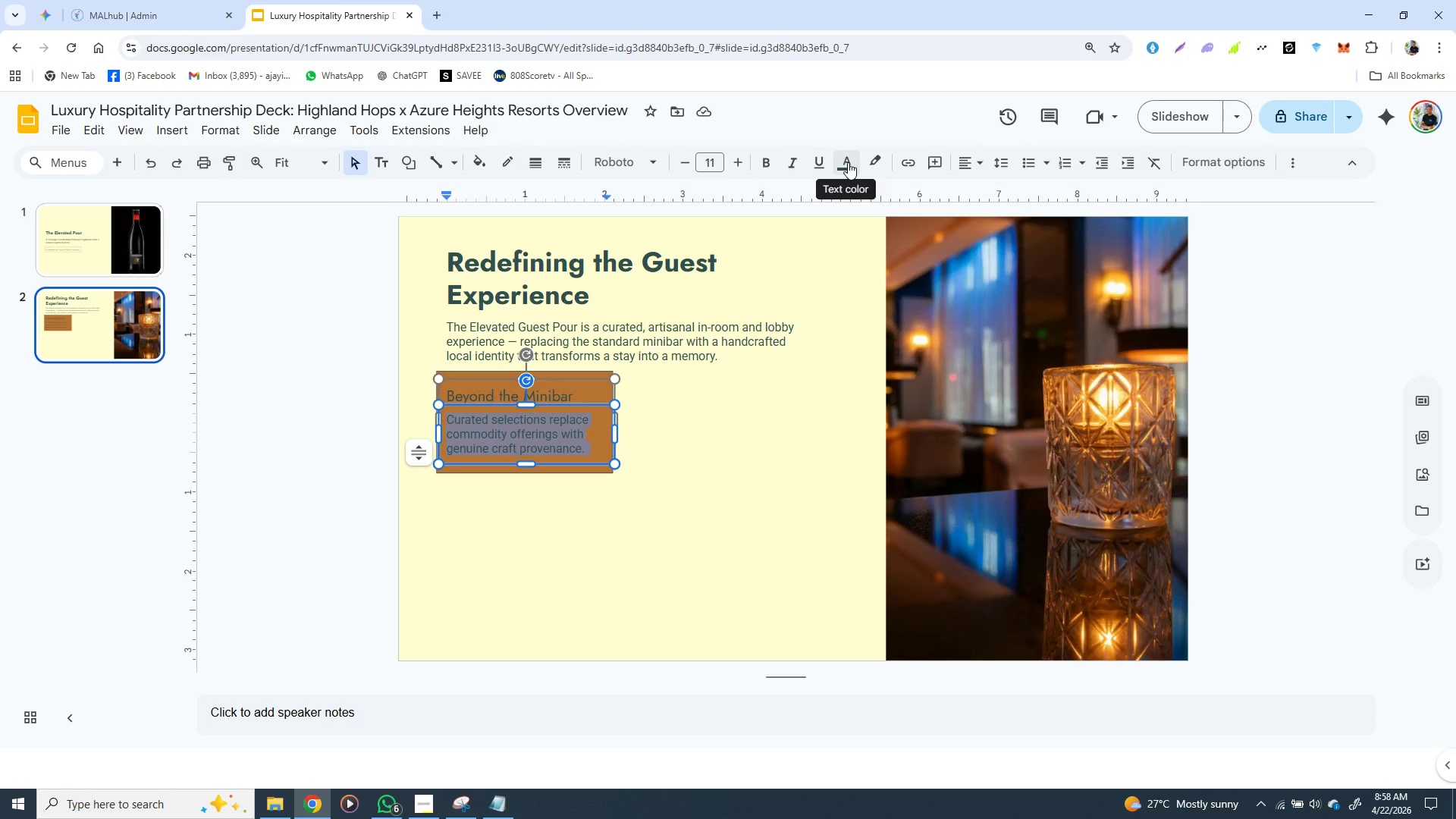 
left_click([848, 162])
 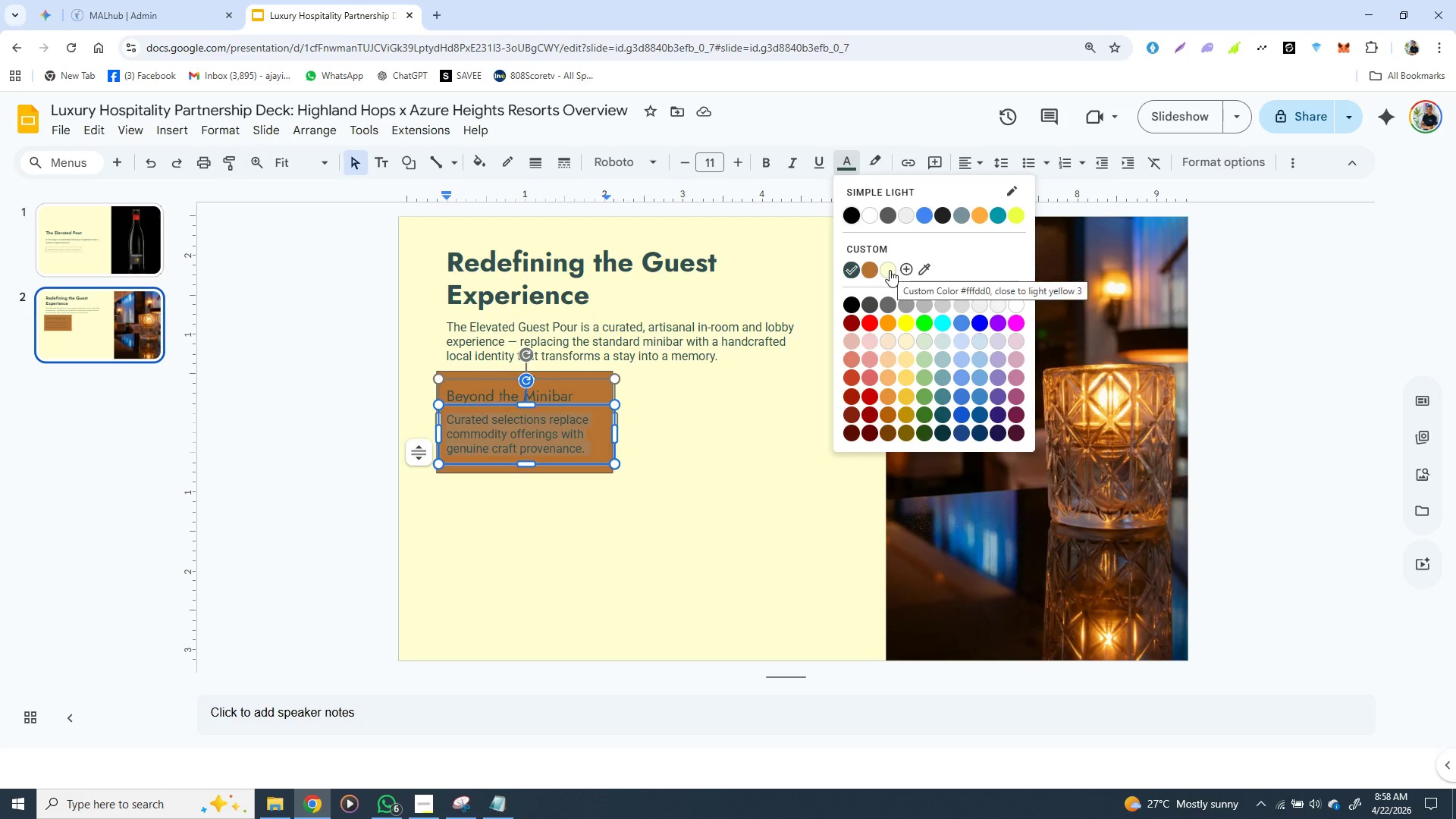 
left_click([890, 270])
 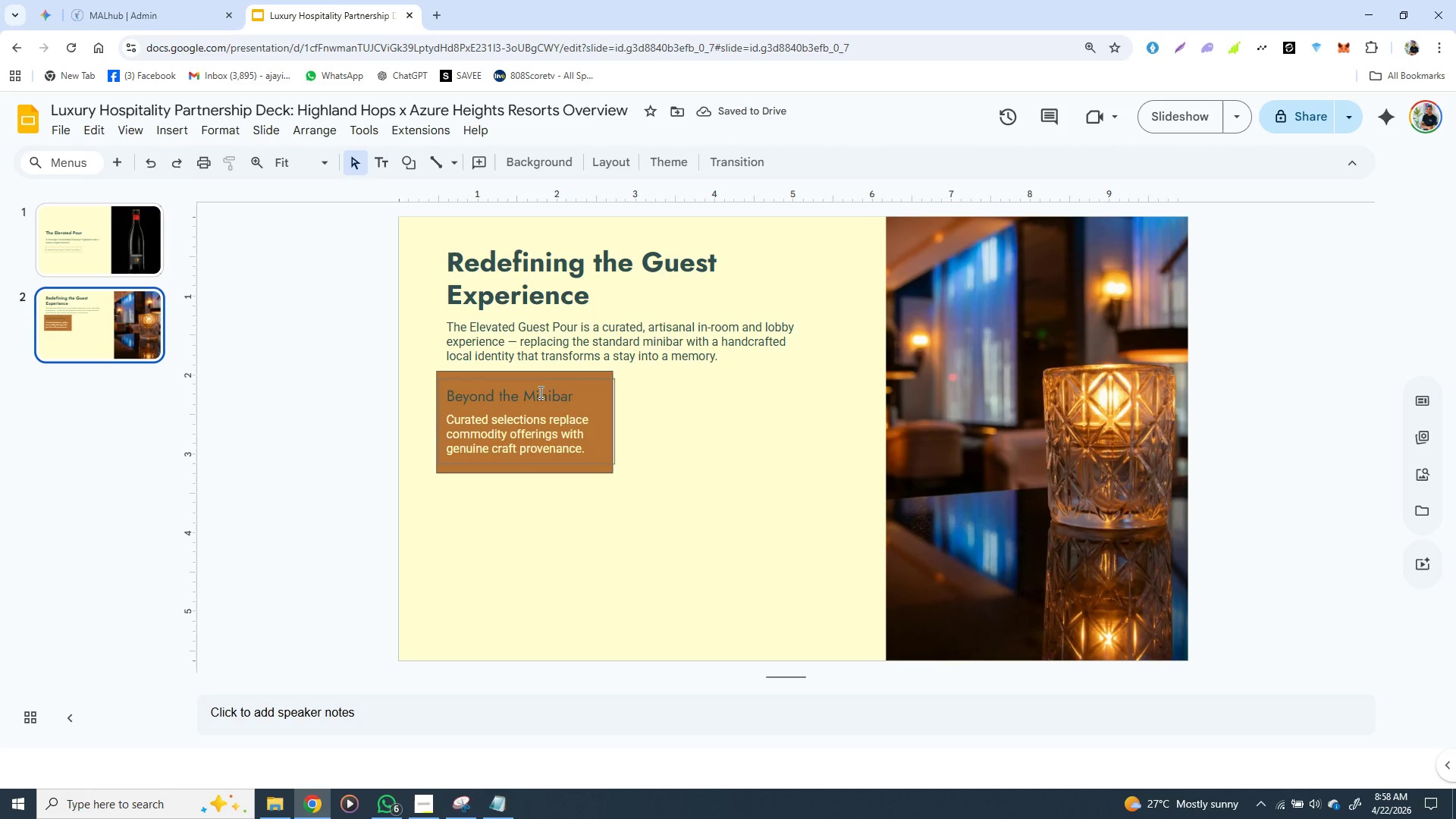 
double_click([540, 394])
 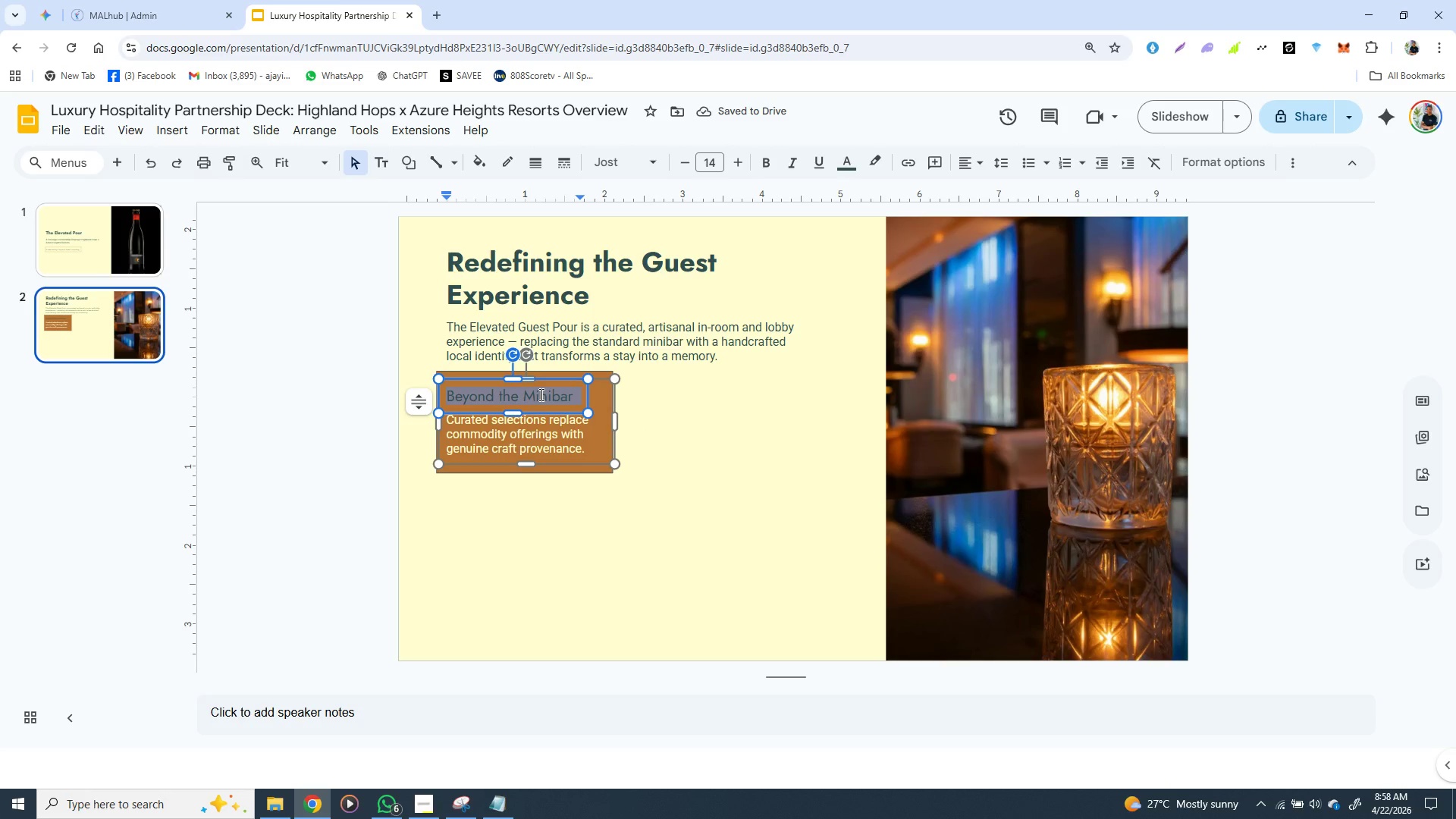 
triple_click([540, 394])
 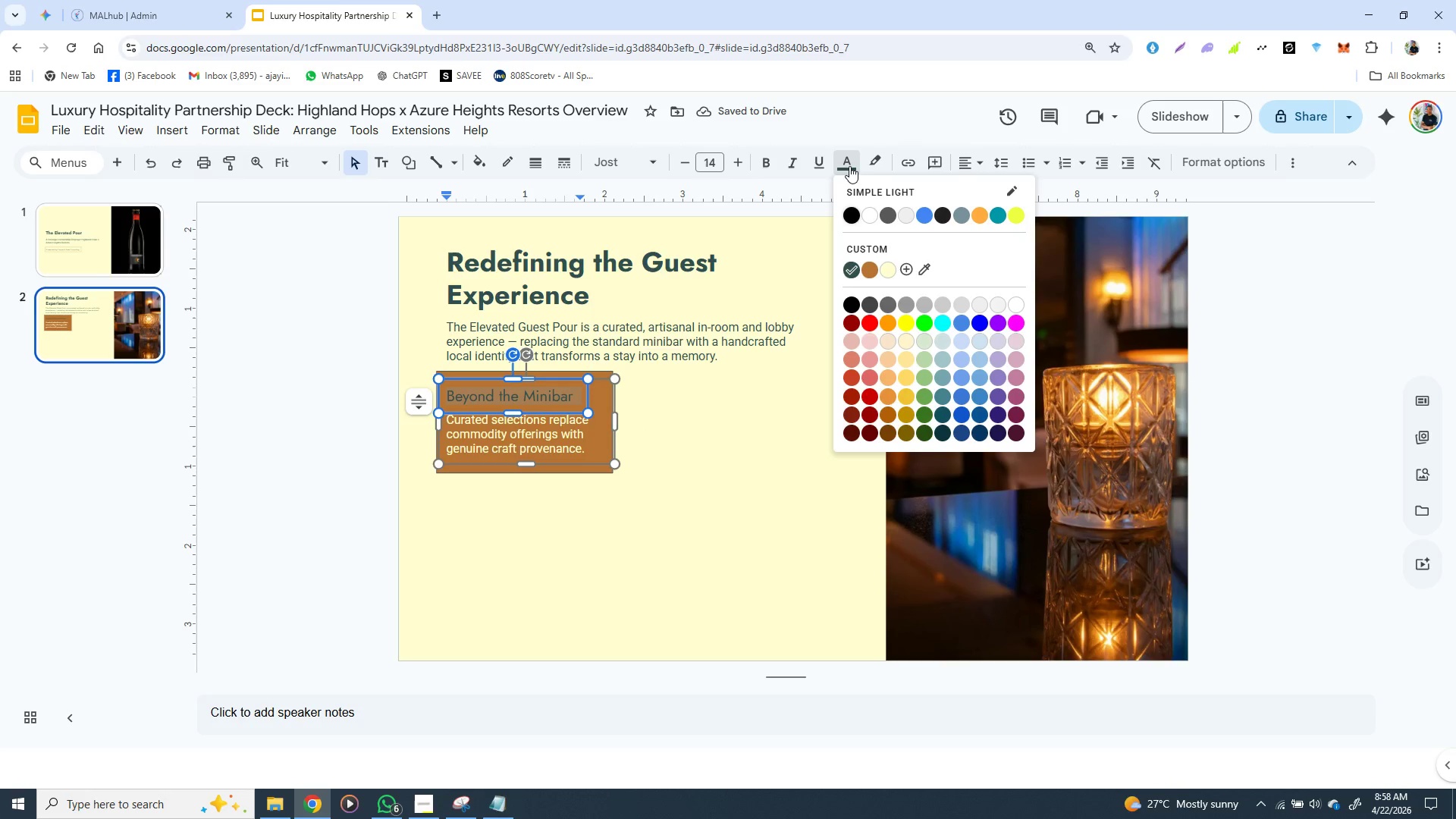 
left_click([849, 166])
 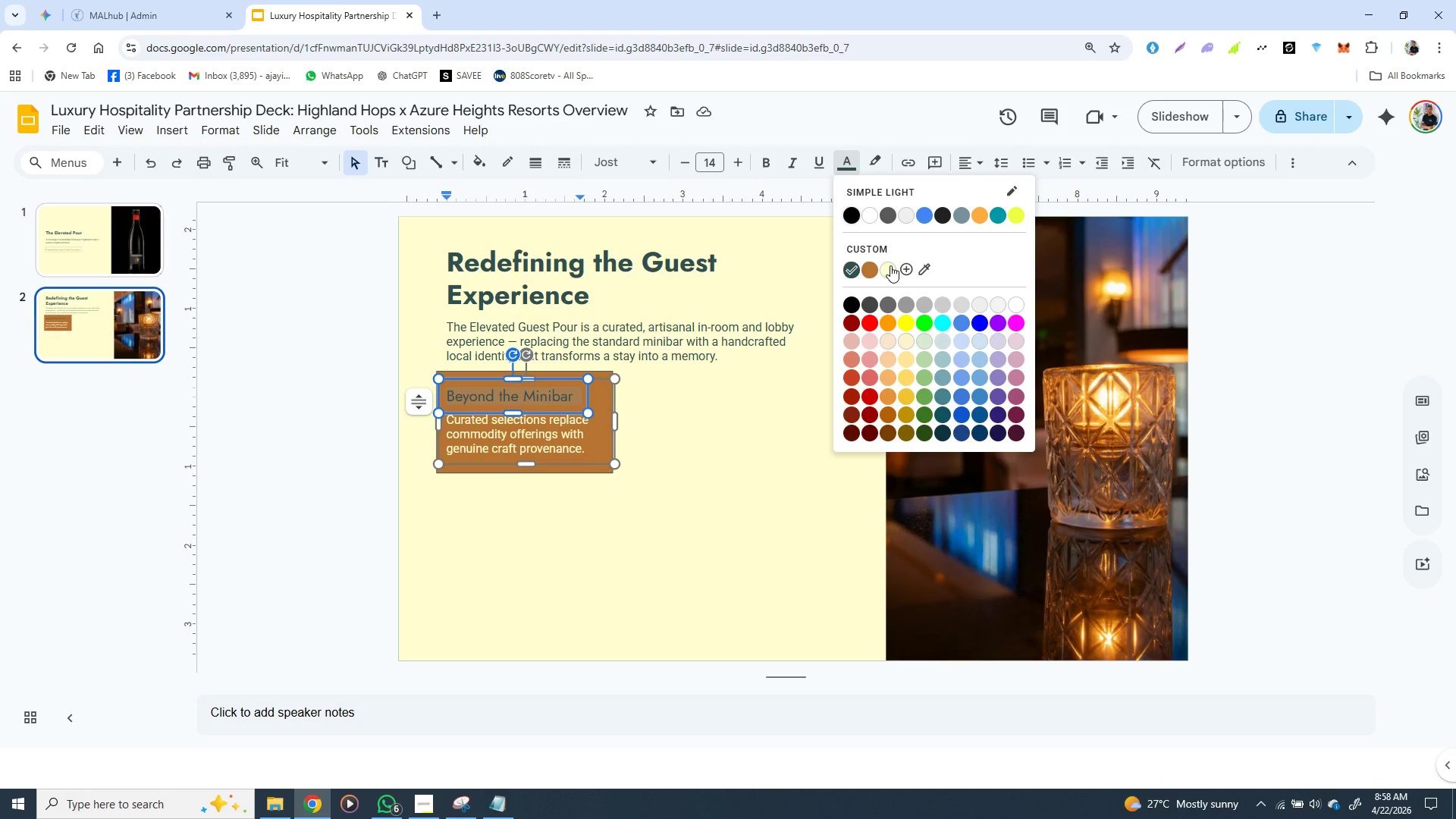 
left_click([890, 265])
 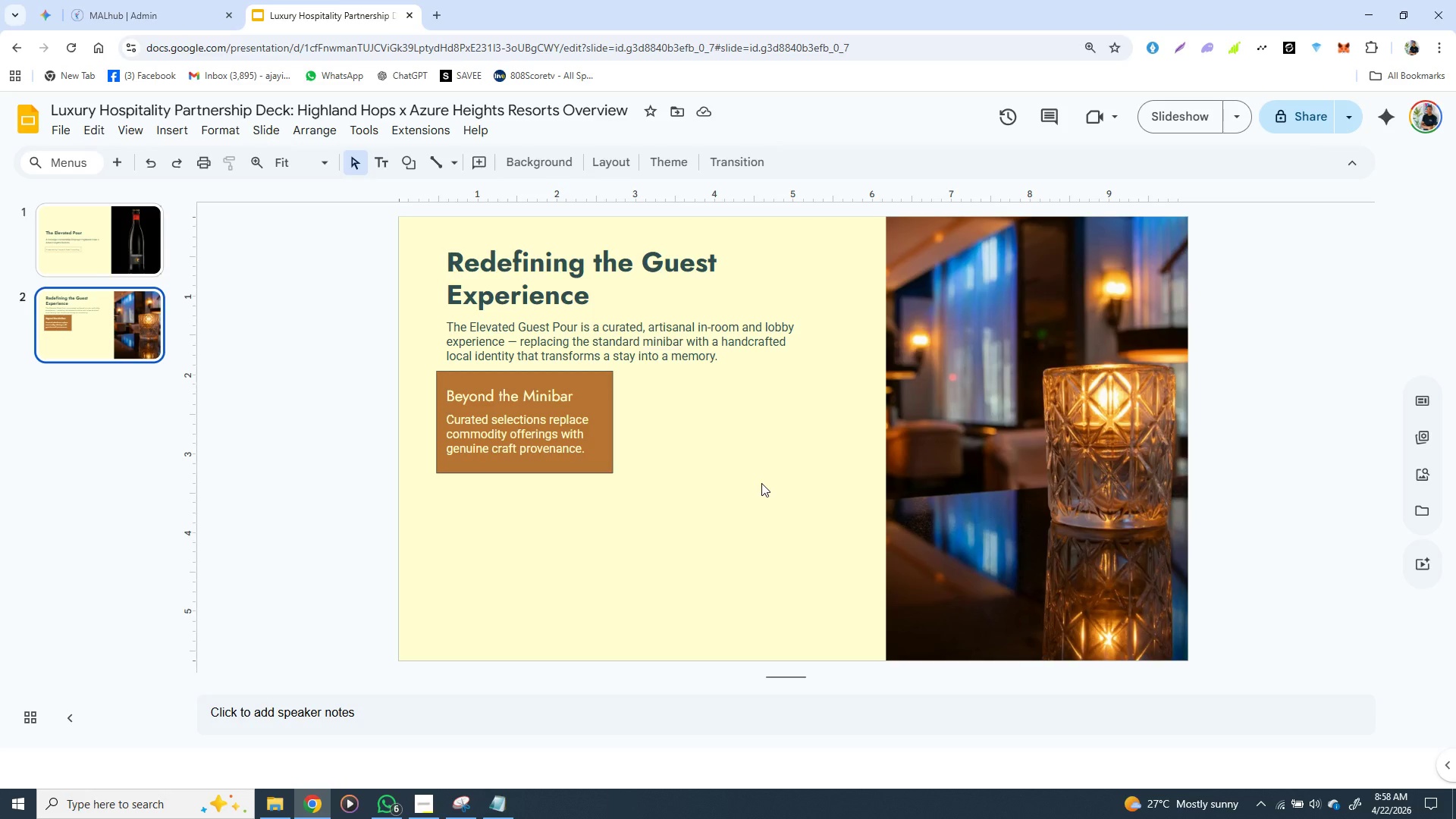 
wait(10.03)
 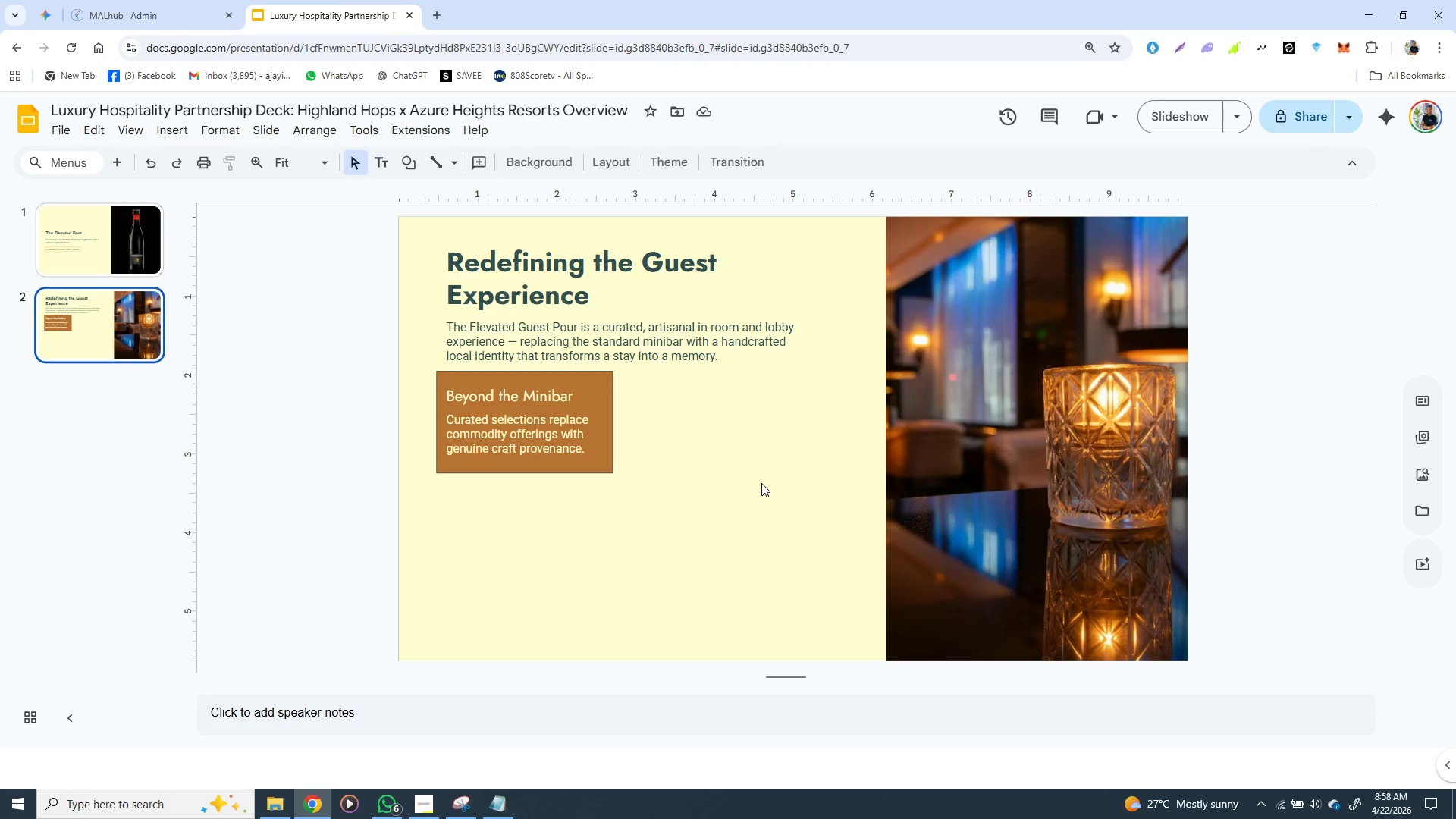 
left_click([541, 438])
 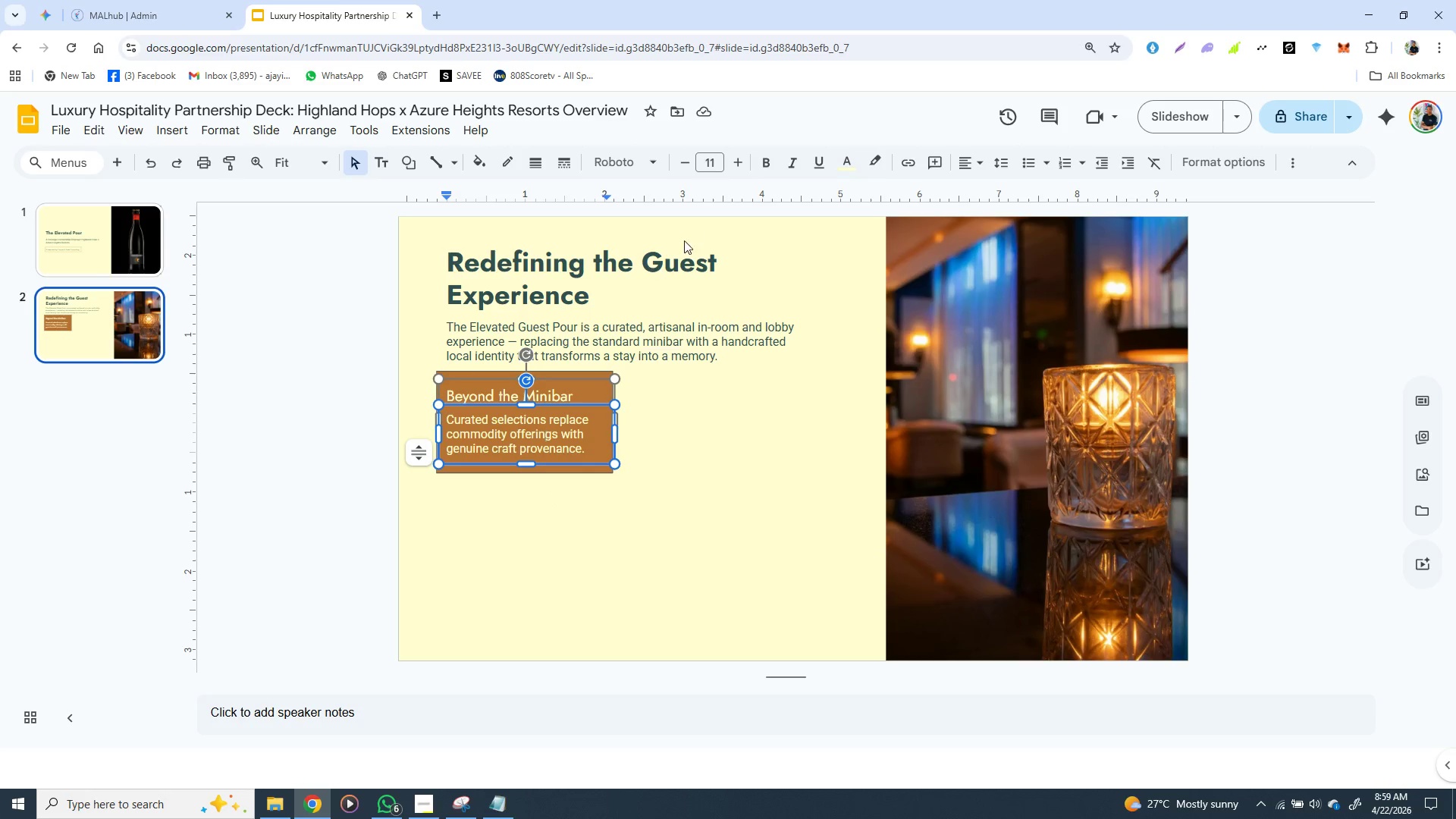 
wait(7.09)
 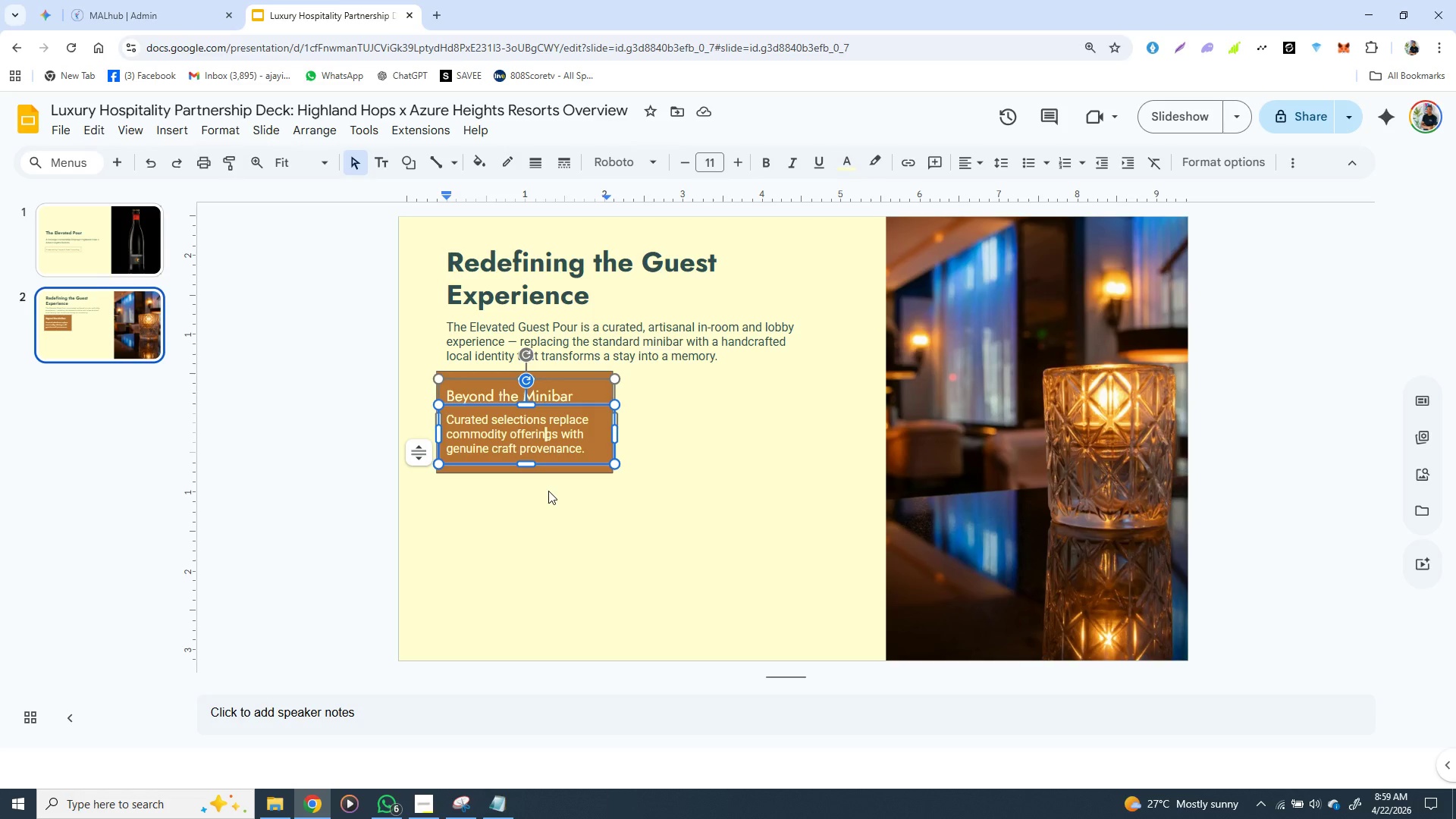 
double_click([531, 449])
 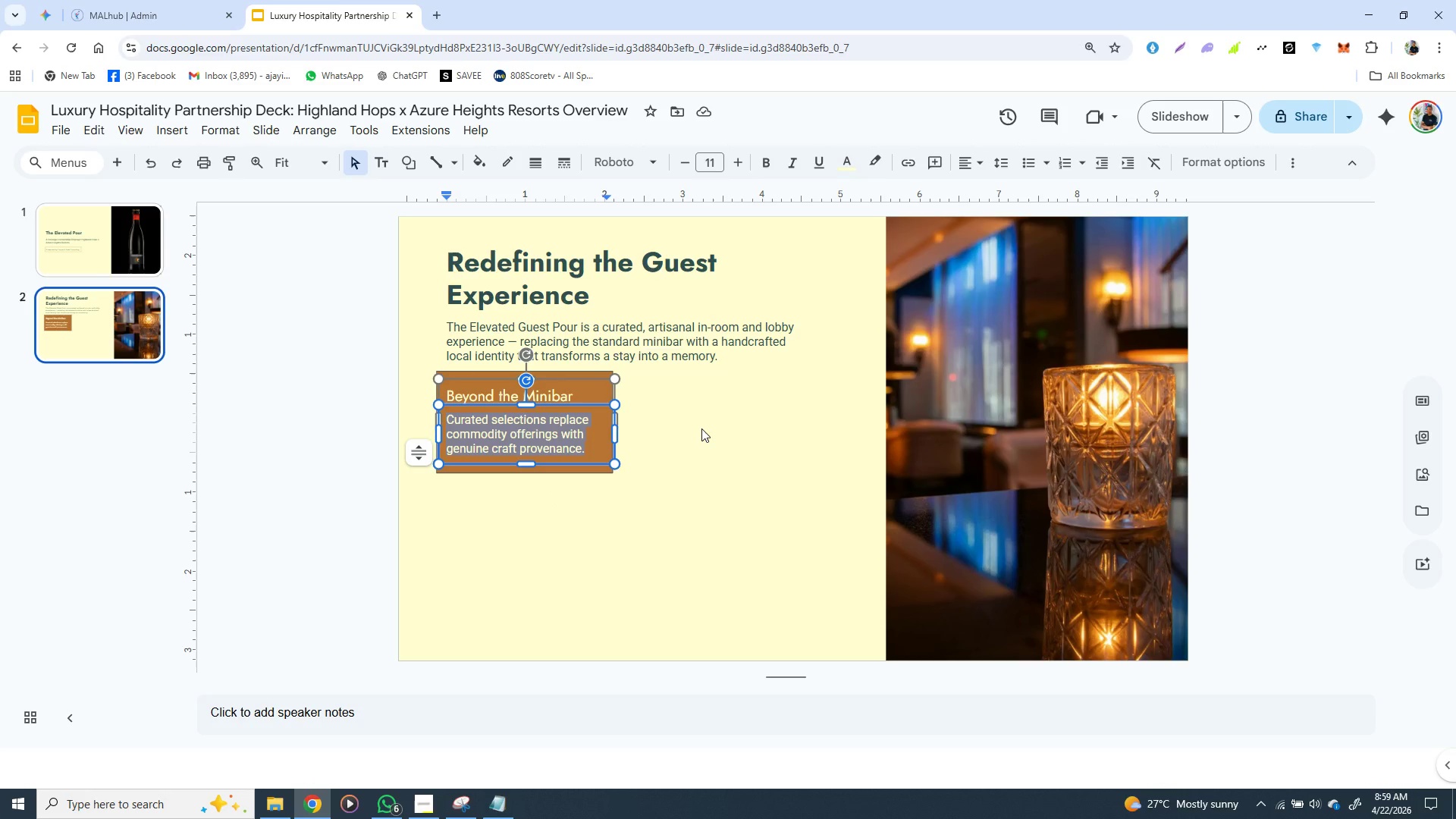 
left_click([701, 428])
 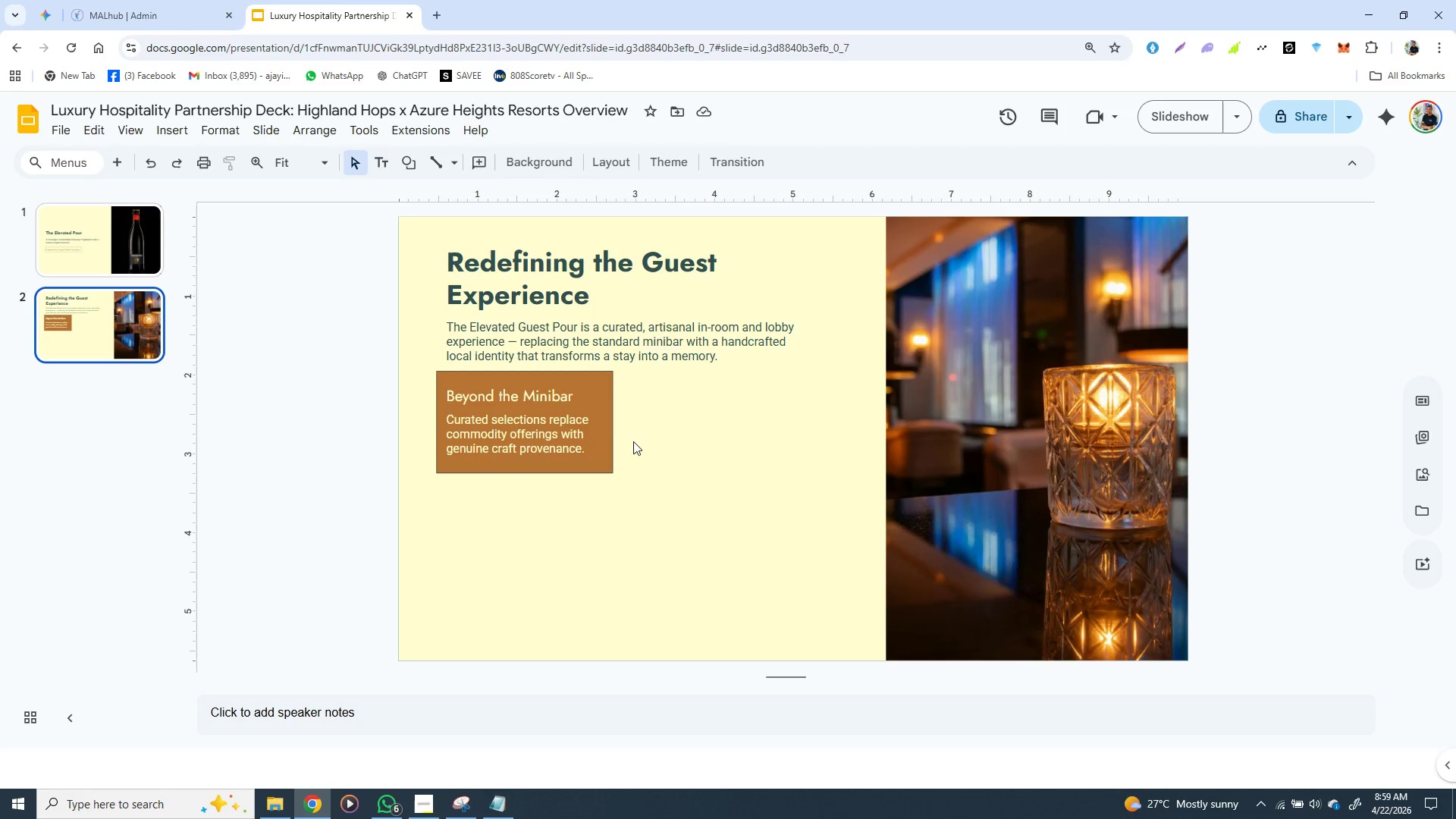 
wait(5.25)
 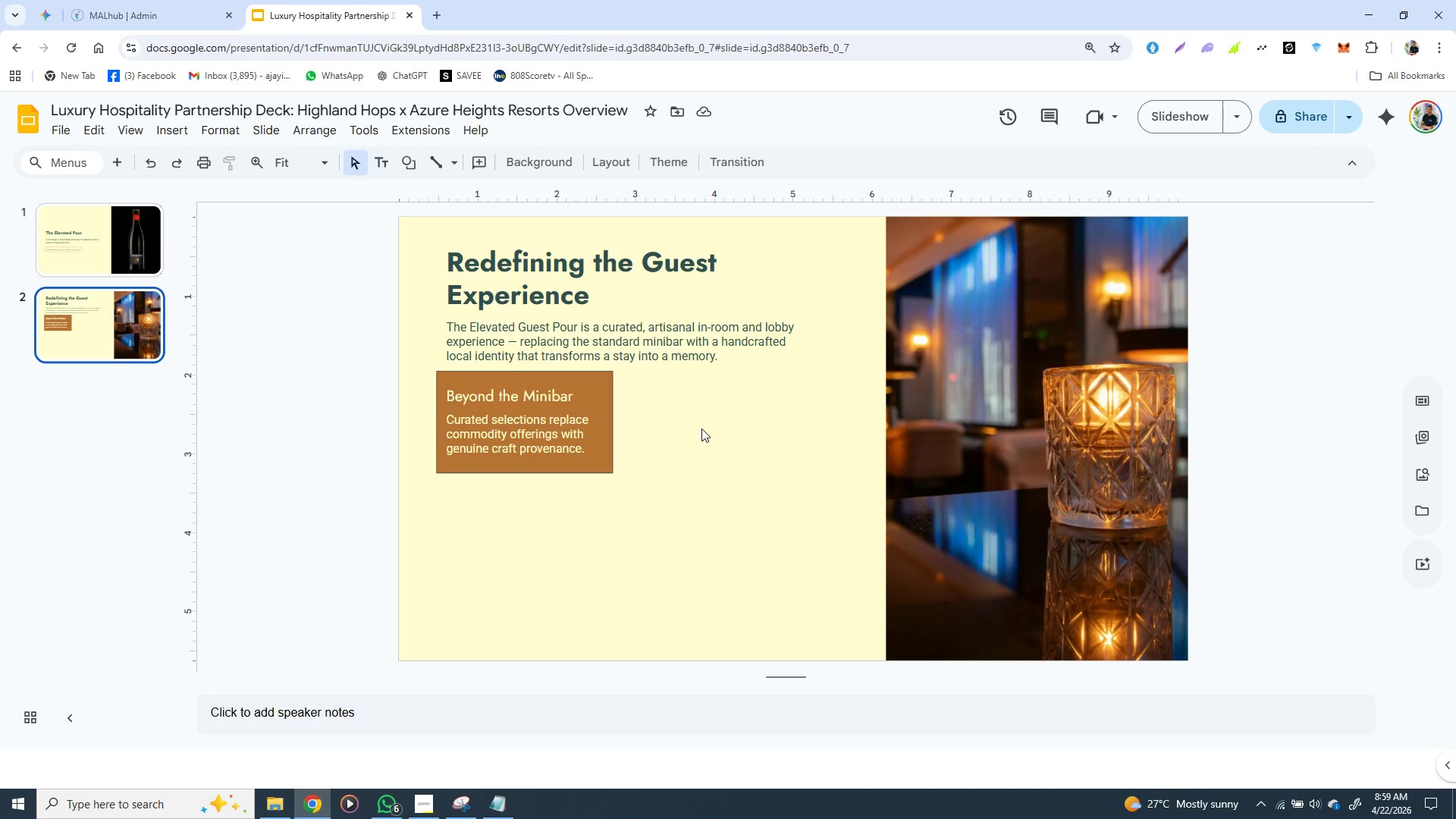 
double_click([515, 432])
 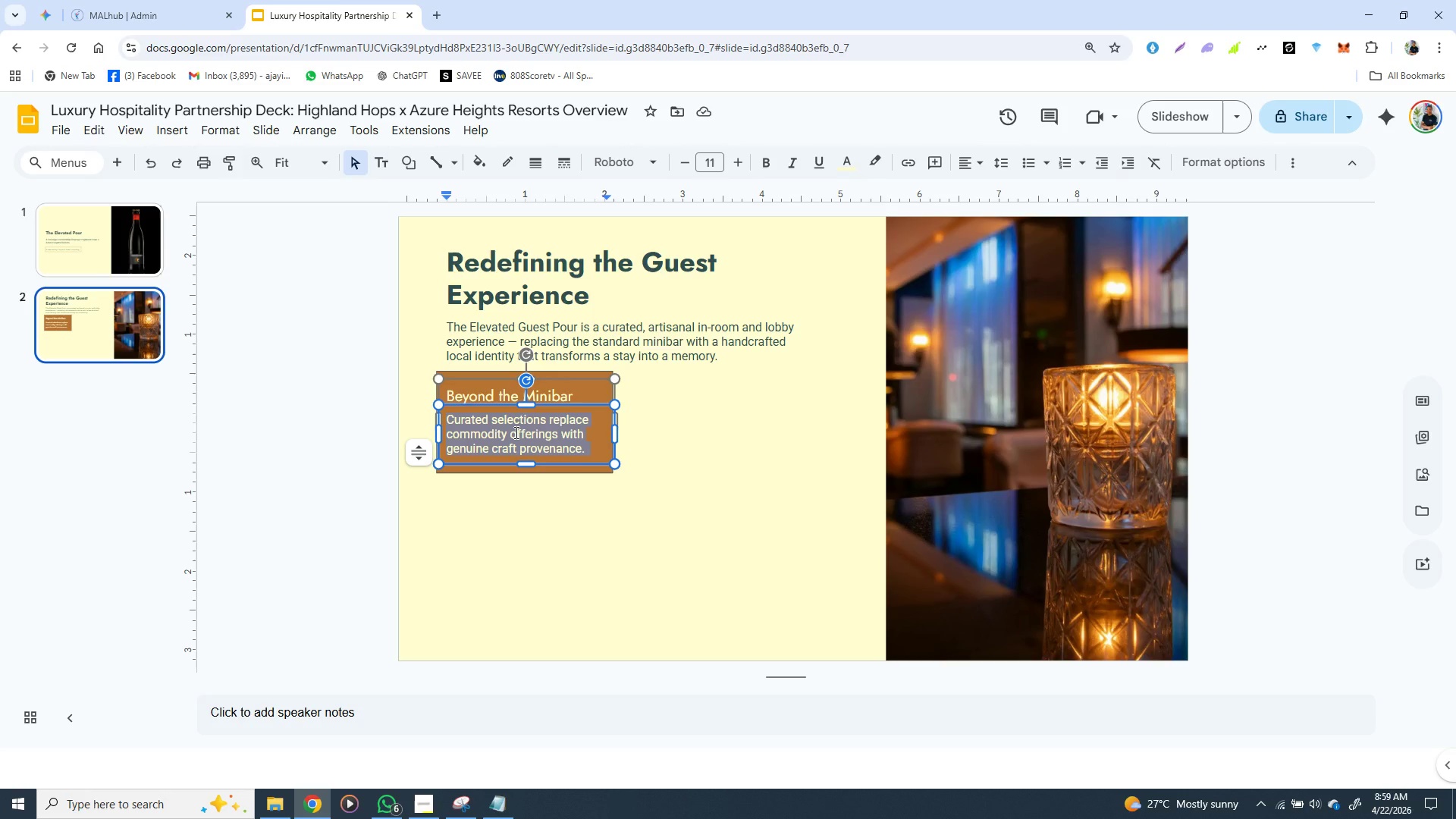 
triple_click([515, 432])
 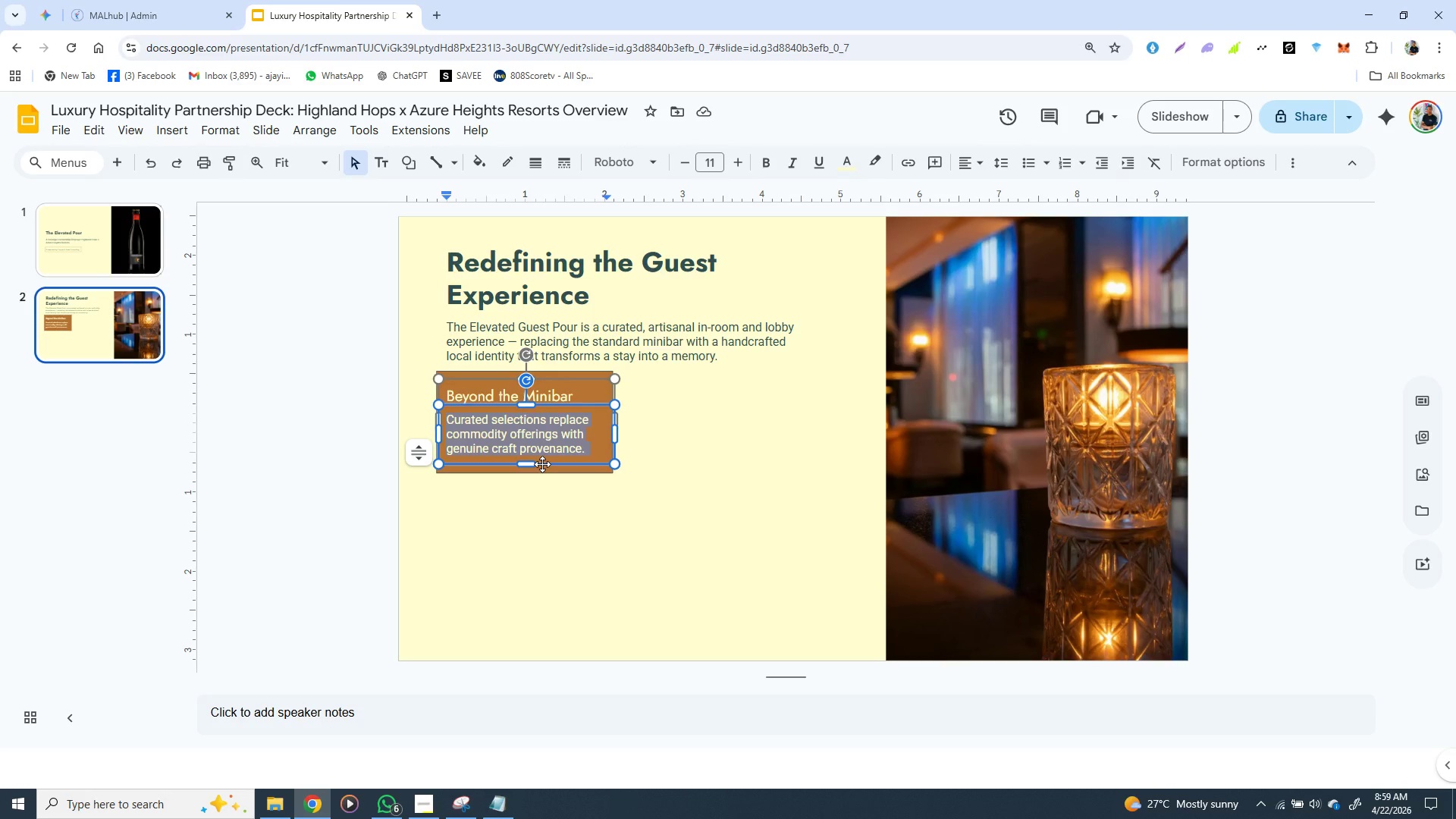 
left_click([542, 464])
 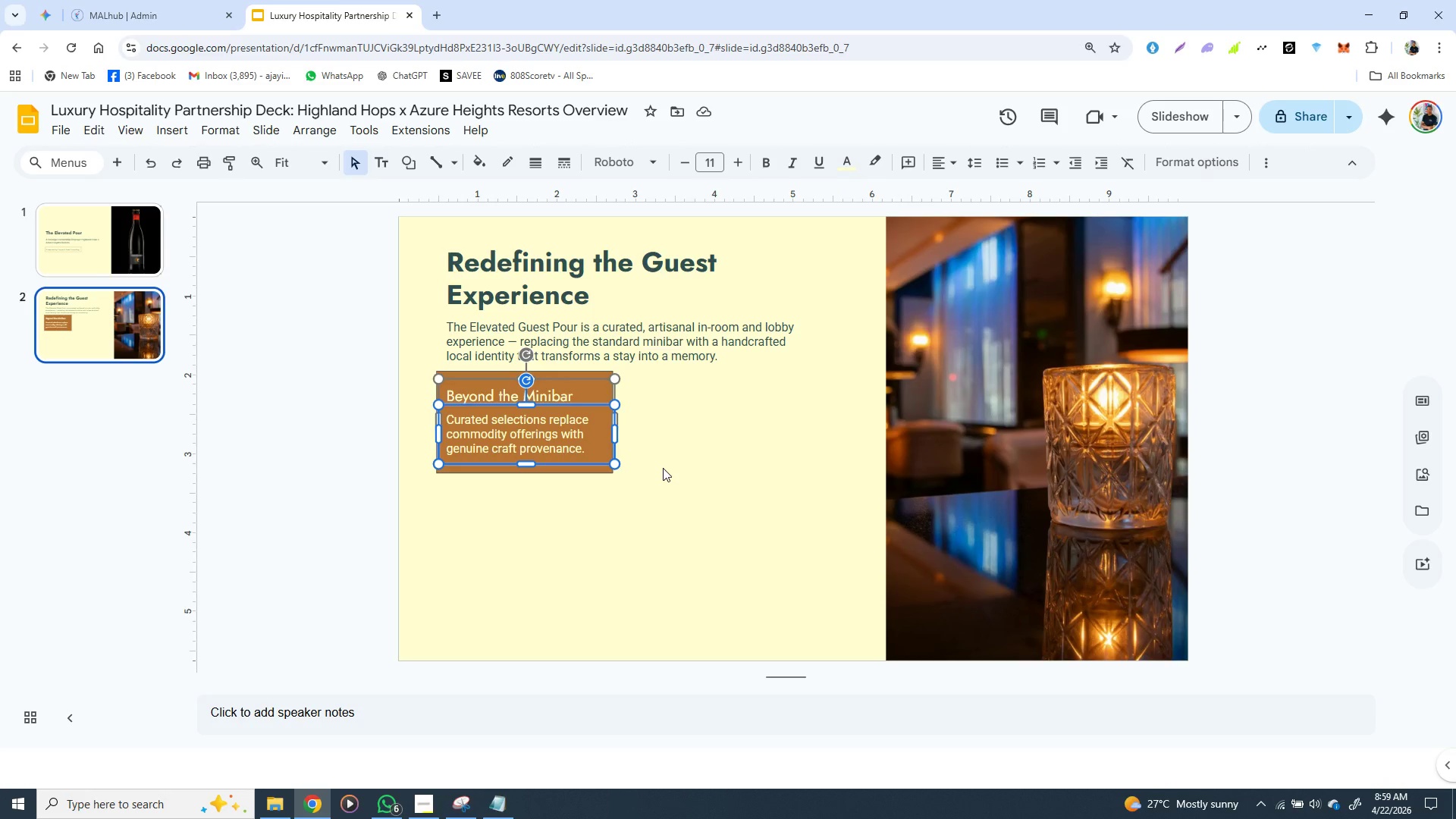 
key(ArrowDown)
 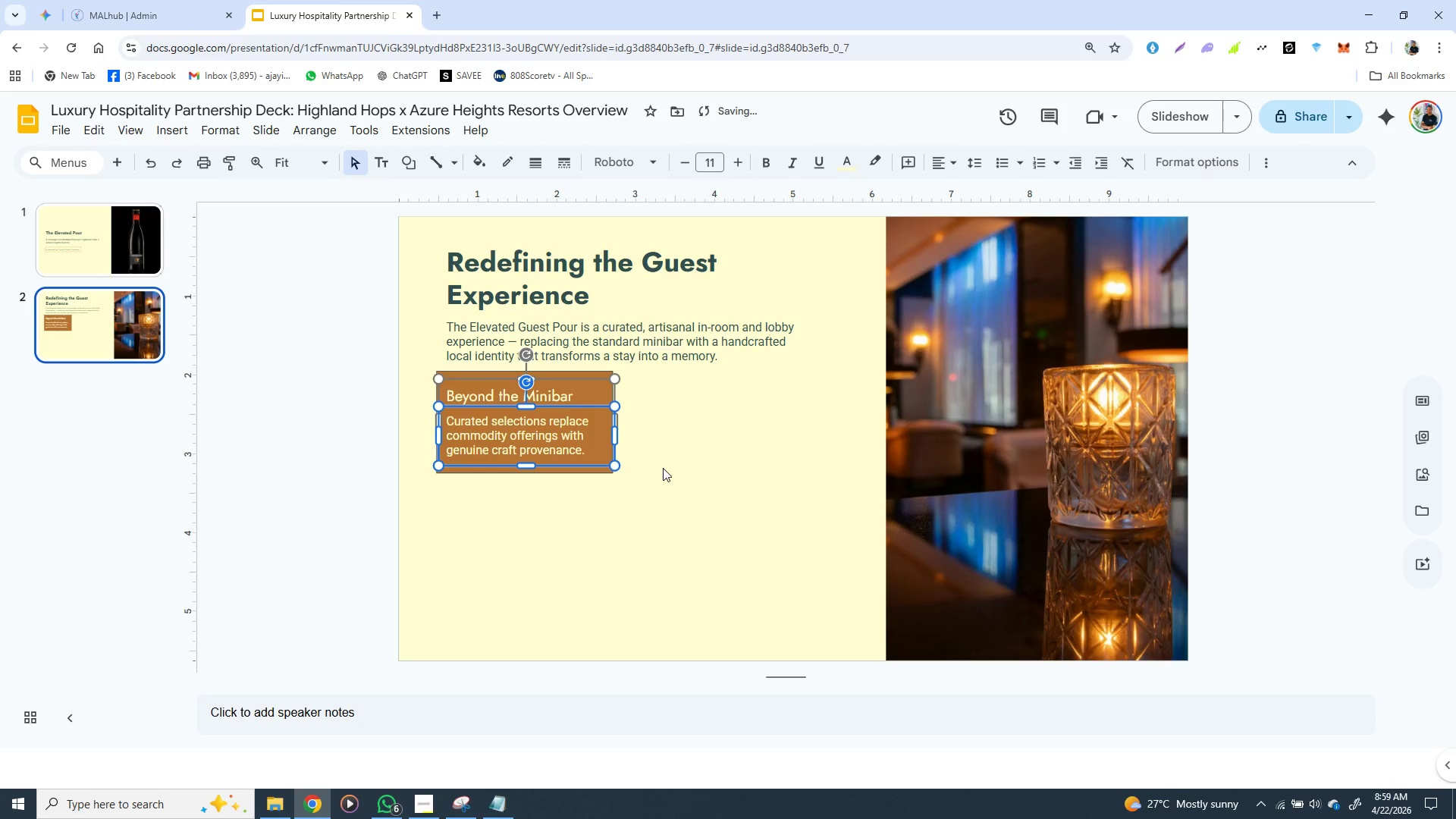 
key(ArrowDown)
 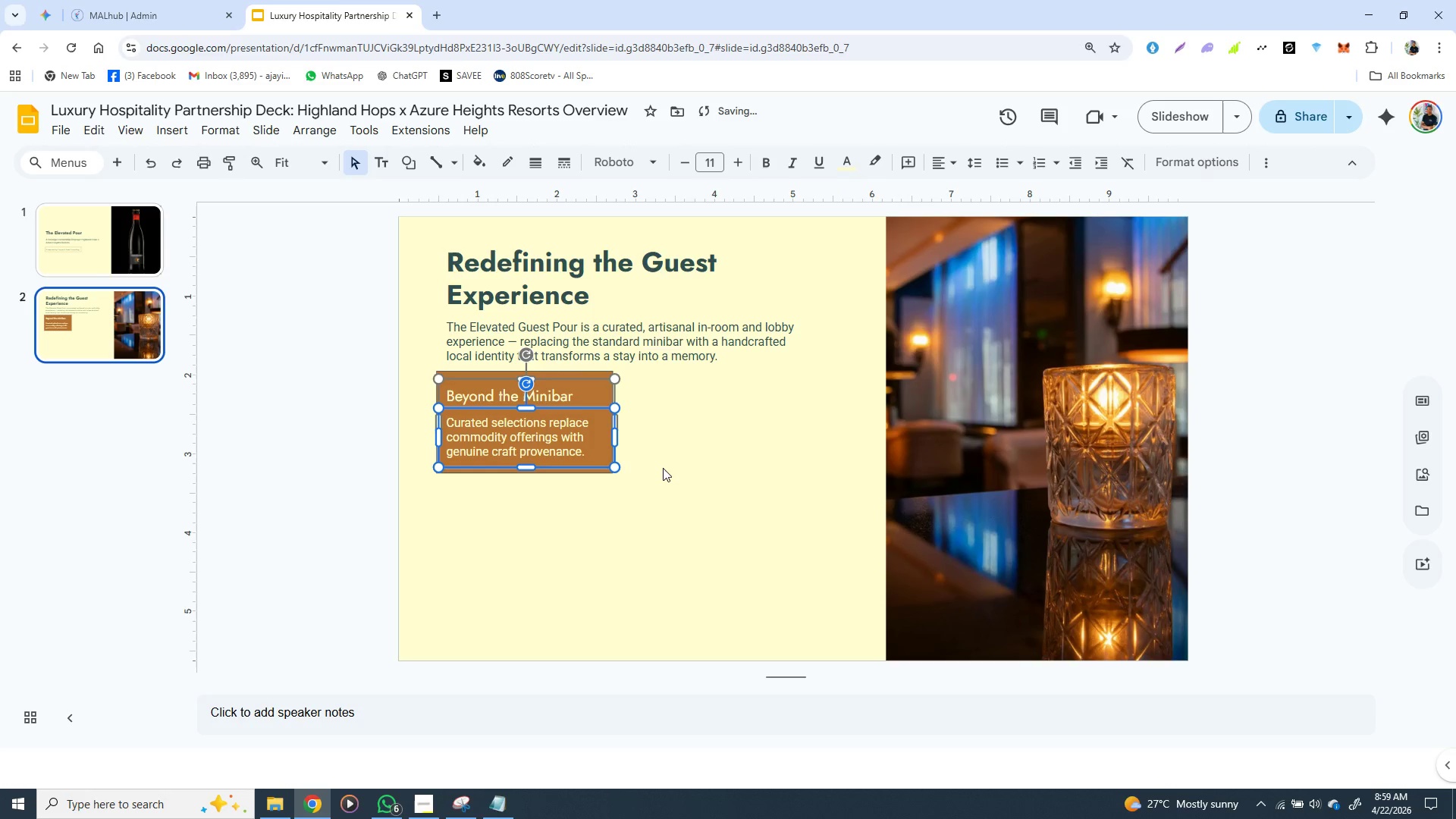 
key(ArrowDown)
 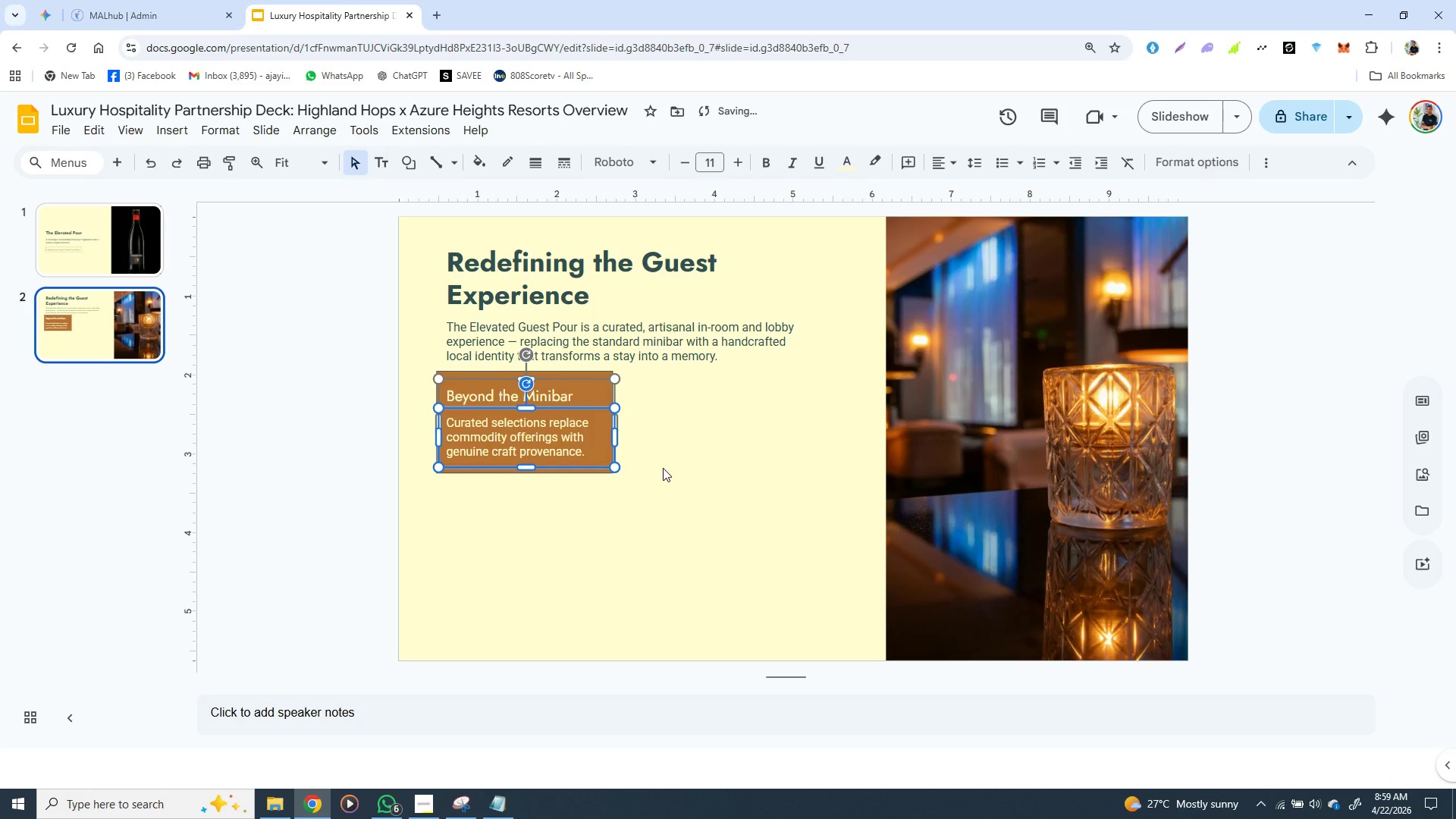 
key(ArrowDown)
 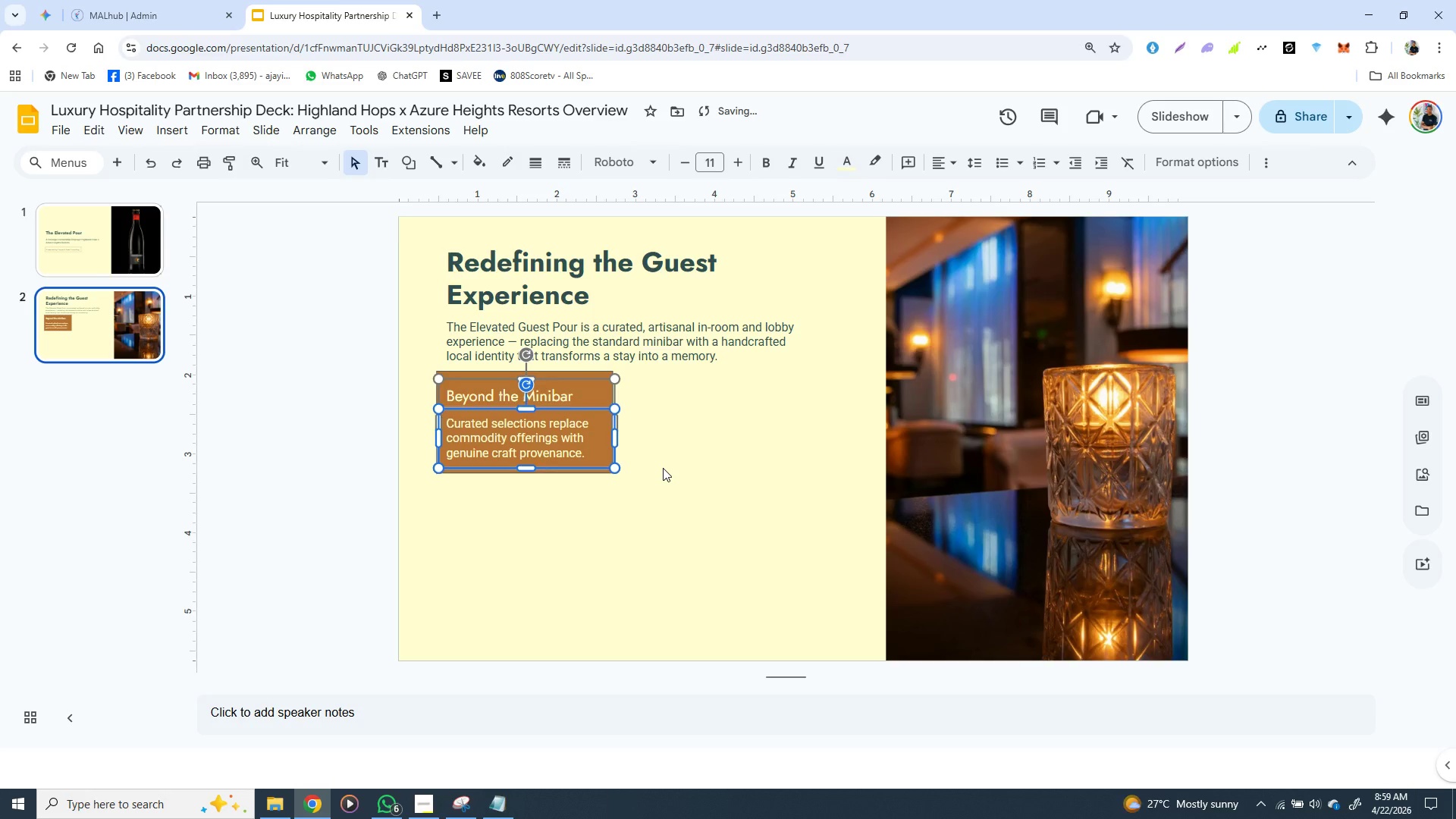 
key(ArrowDown)
 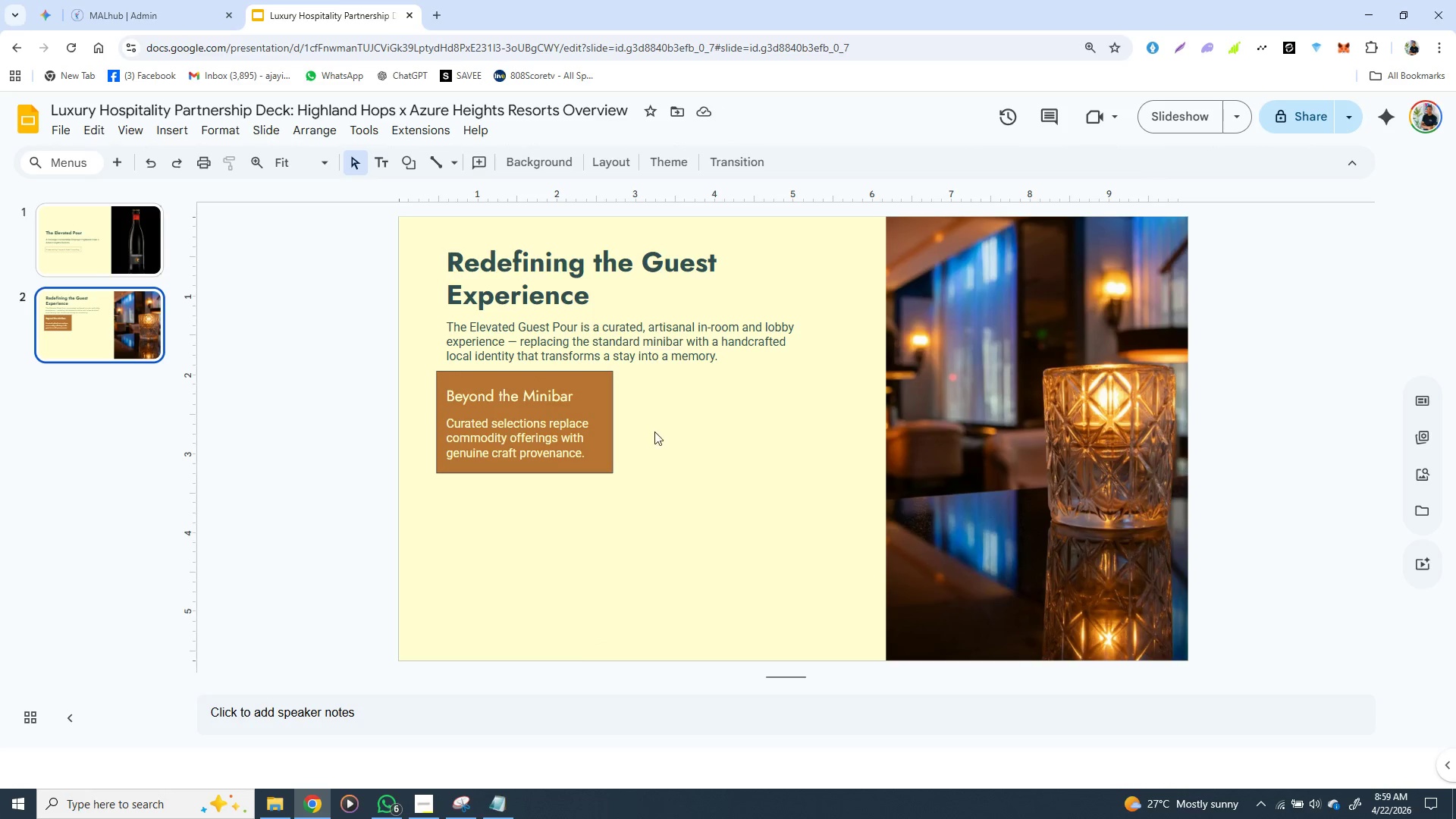 
wait(11.55)
 